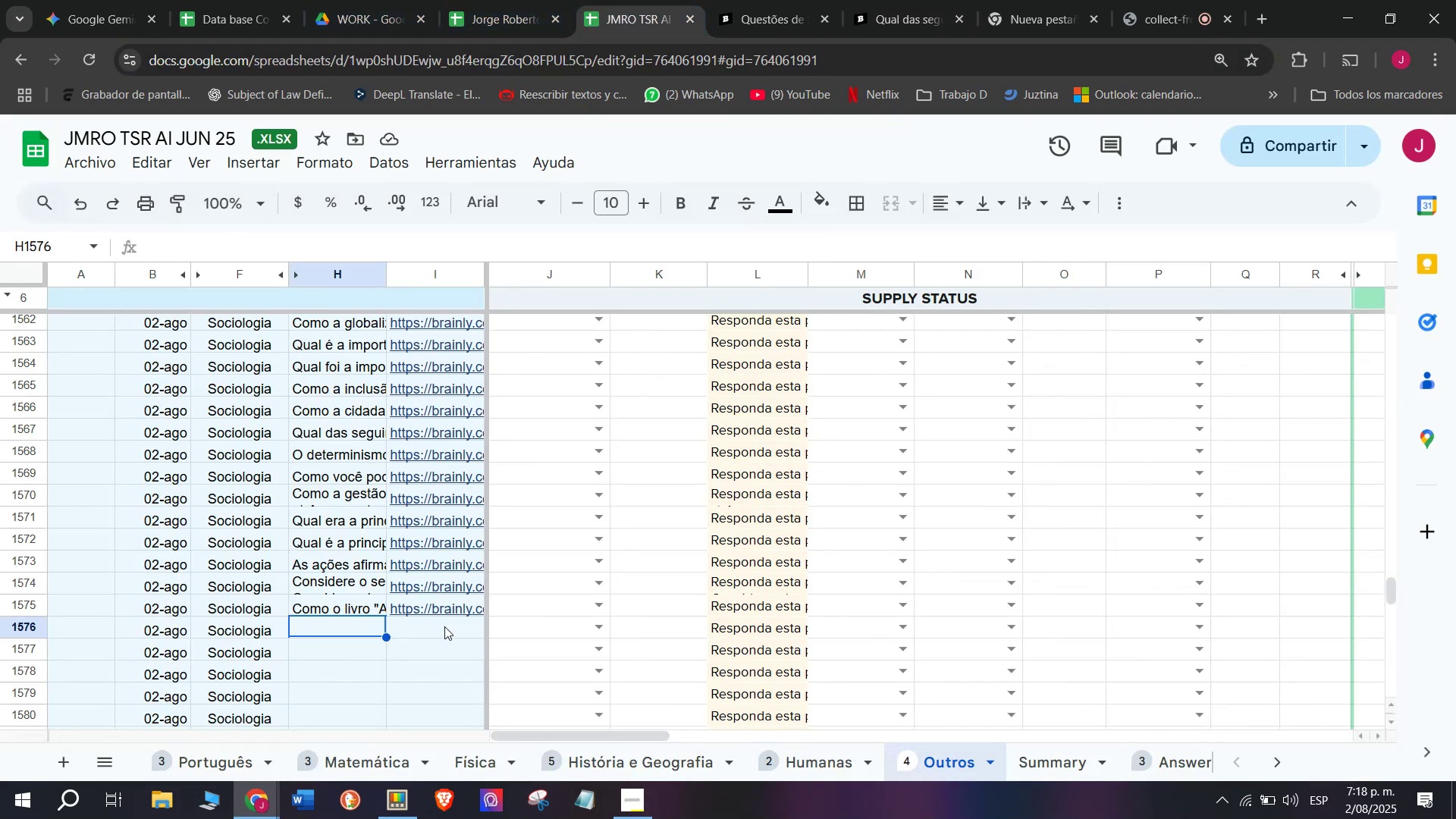 
double_click([443, 625])
 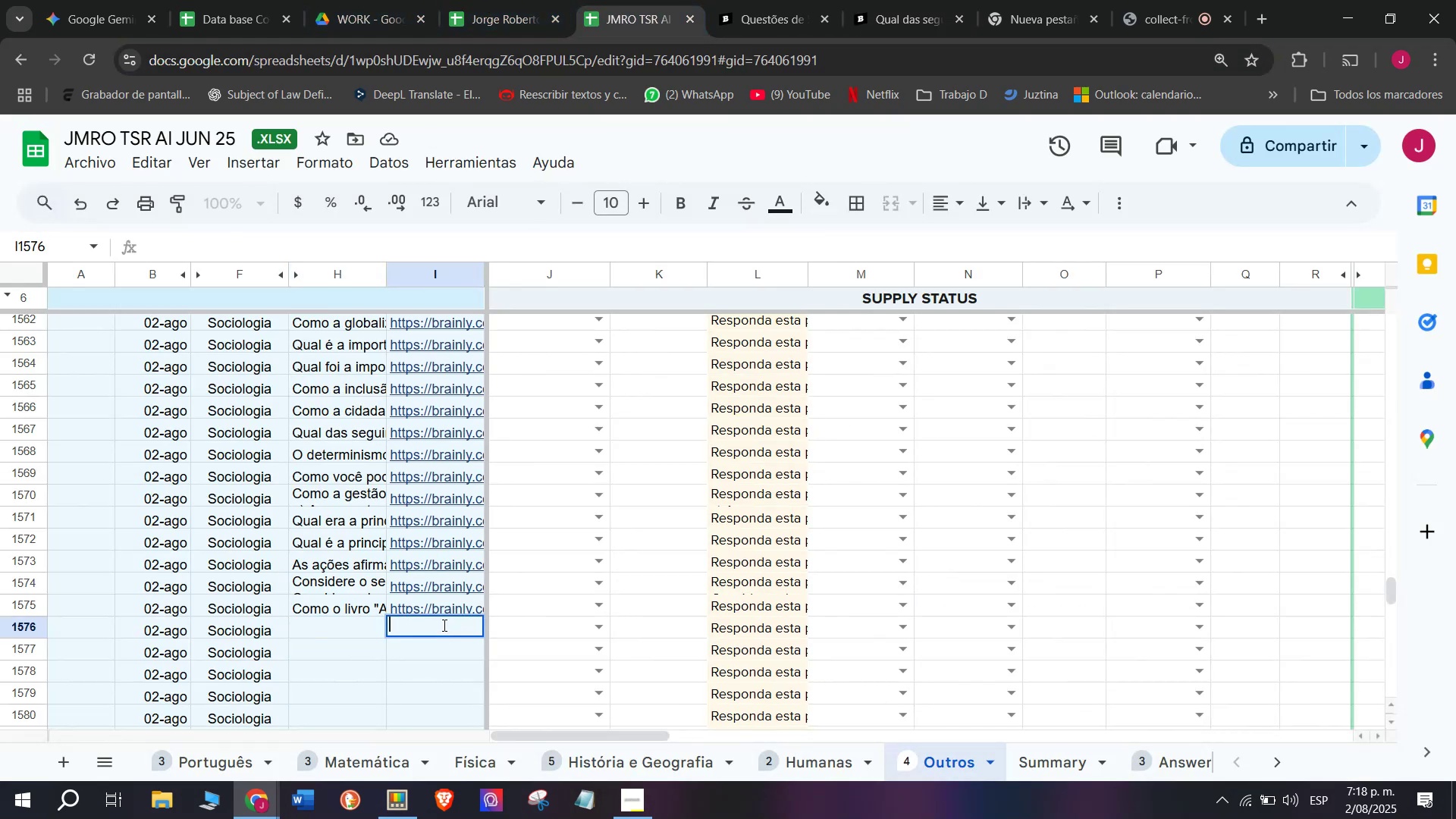 
key(Control+V)
 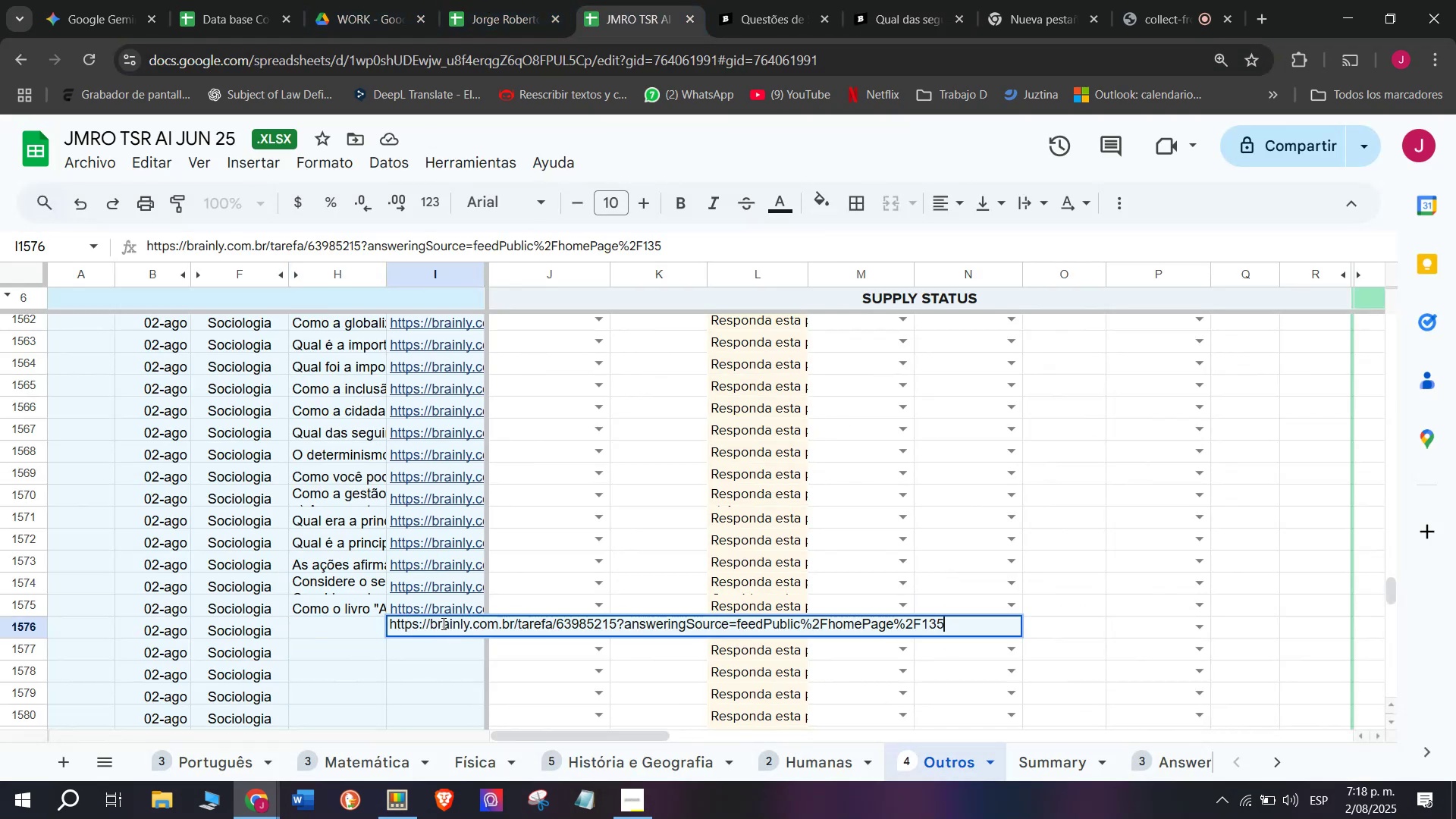 
key(Enter)
 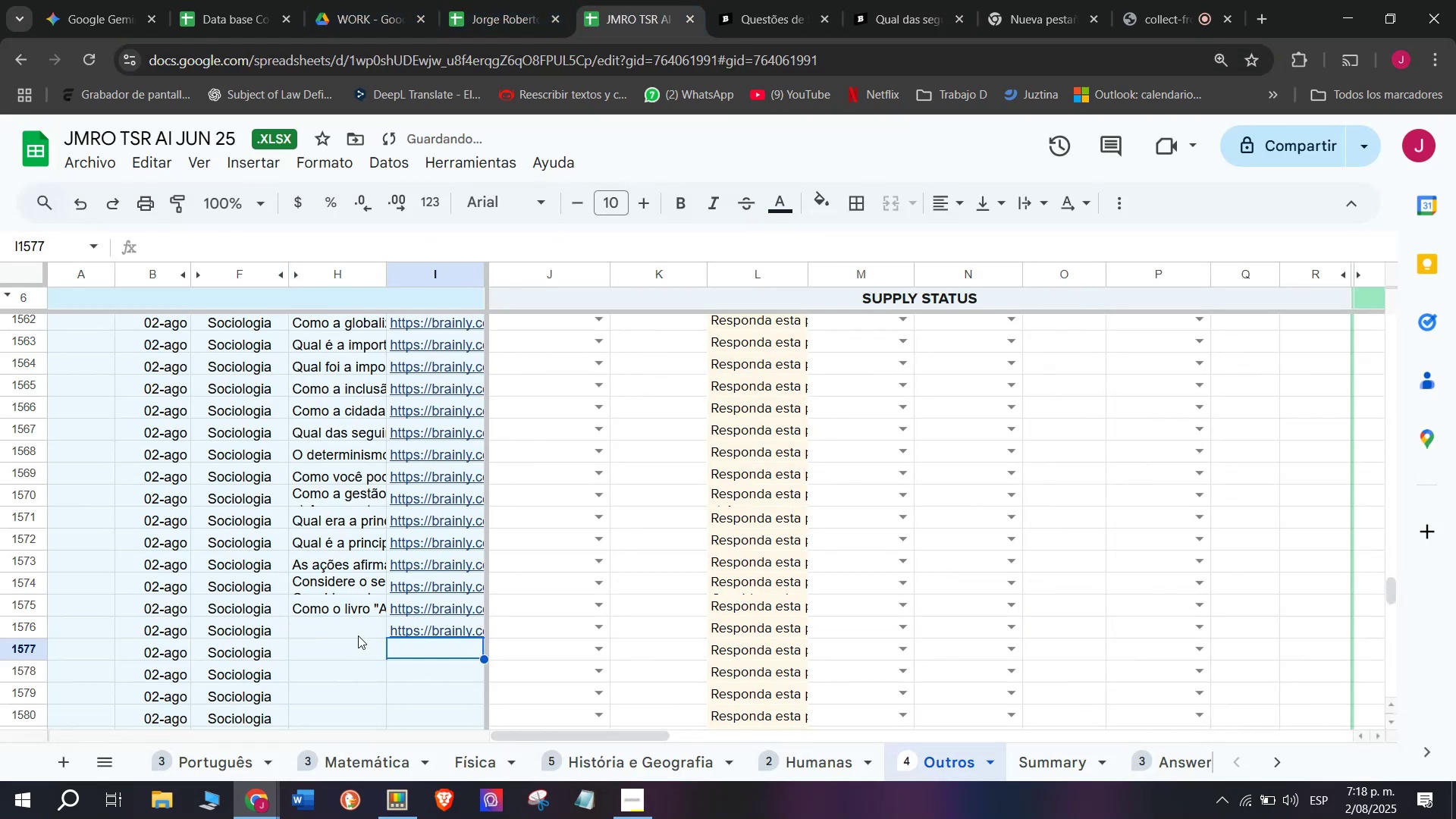 
double_click([358, 635])
 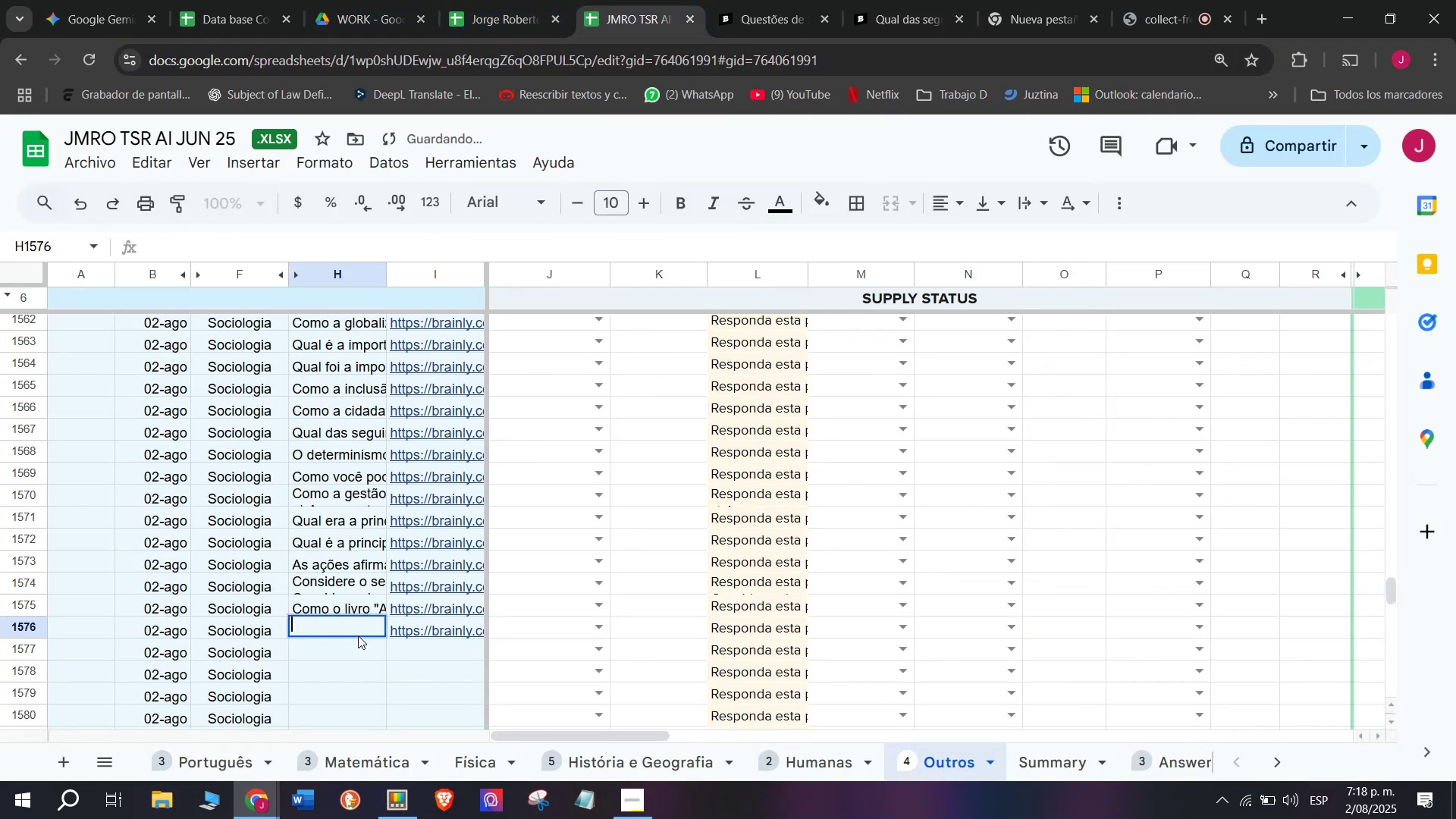 
key(Meta+MetaLeft)
 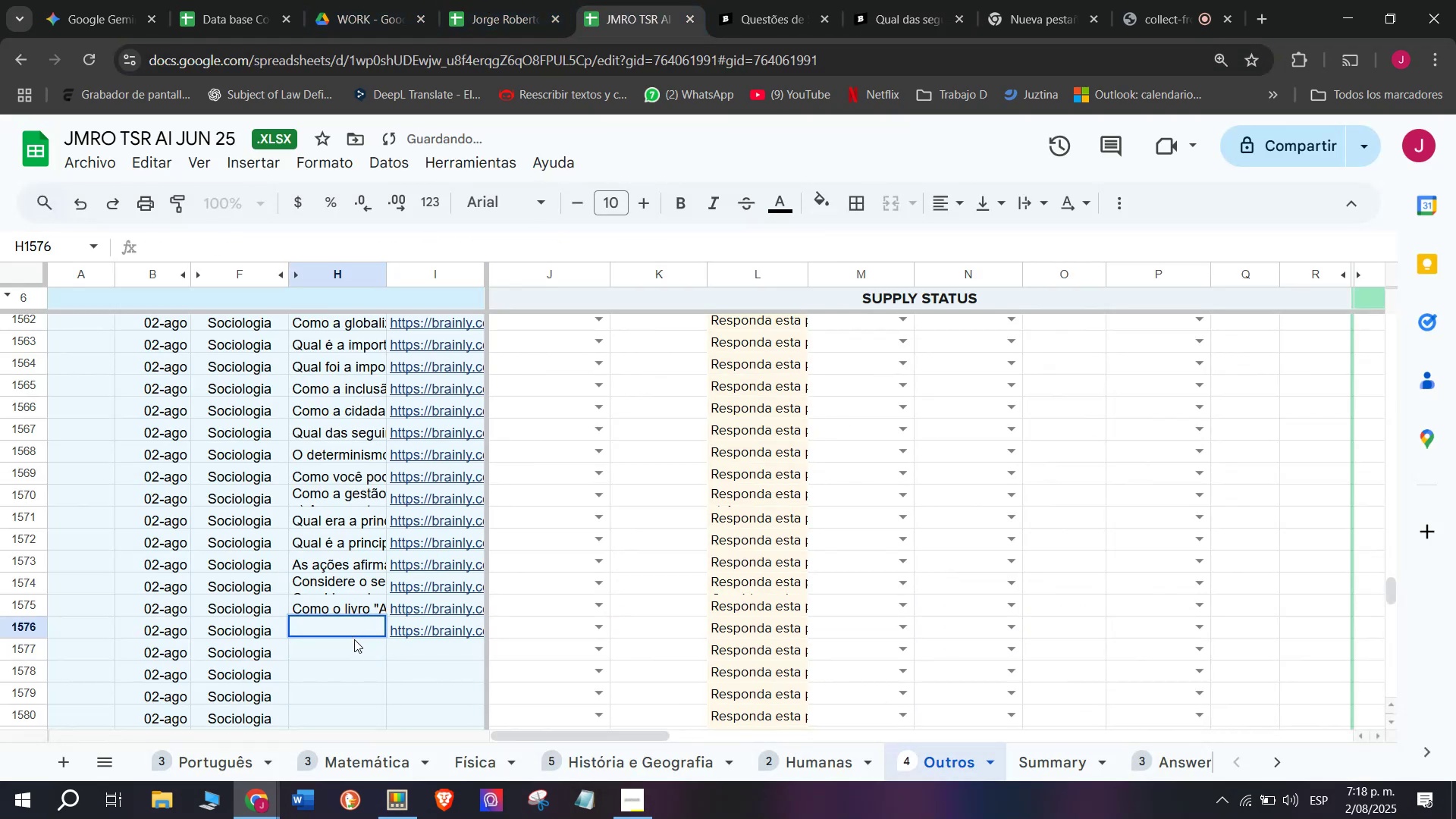 
key(Meta+V)
 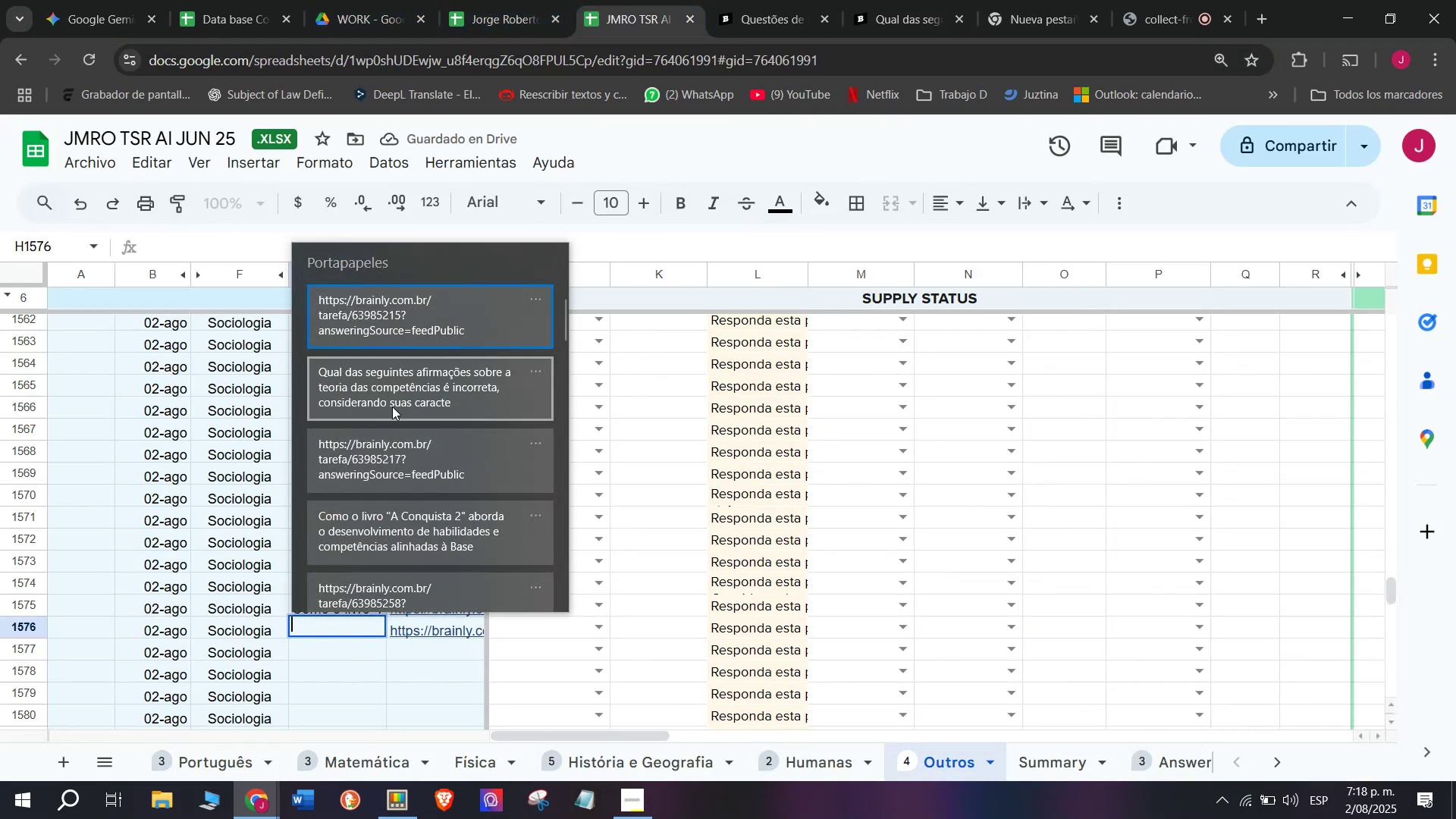 
left_click([391, 406])
 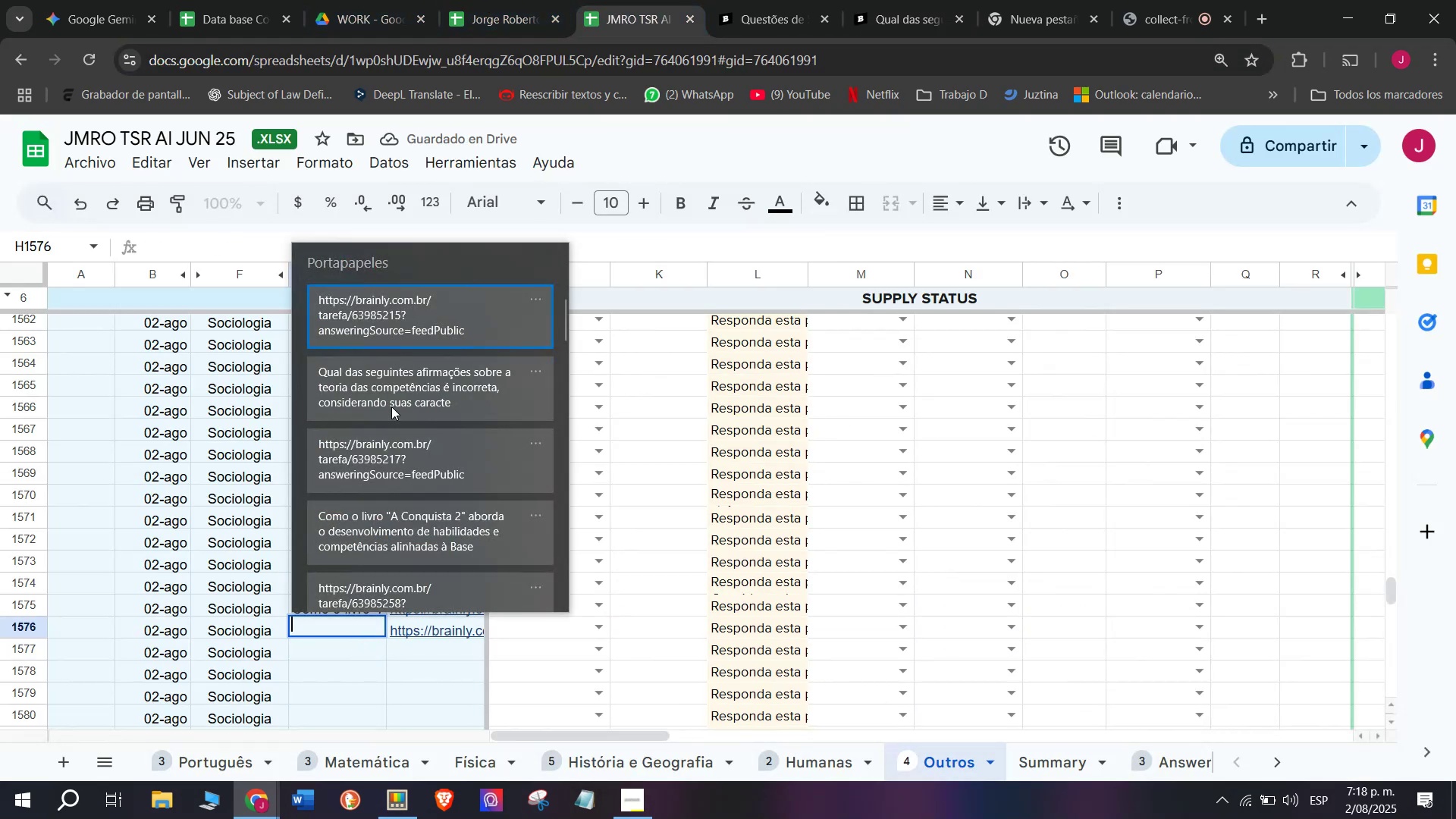 
key(Control+ControlLeft)
 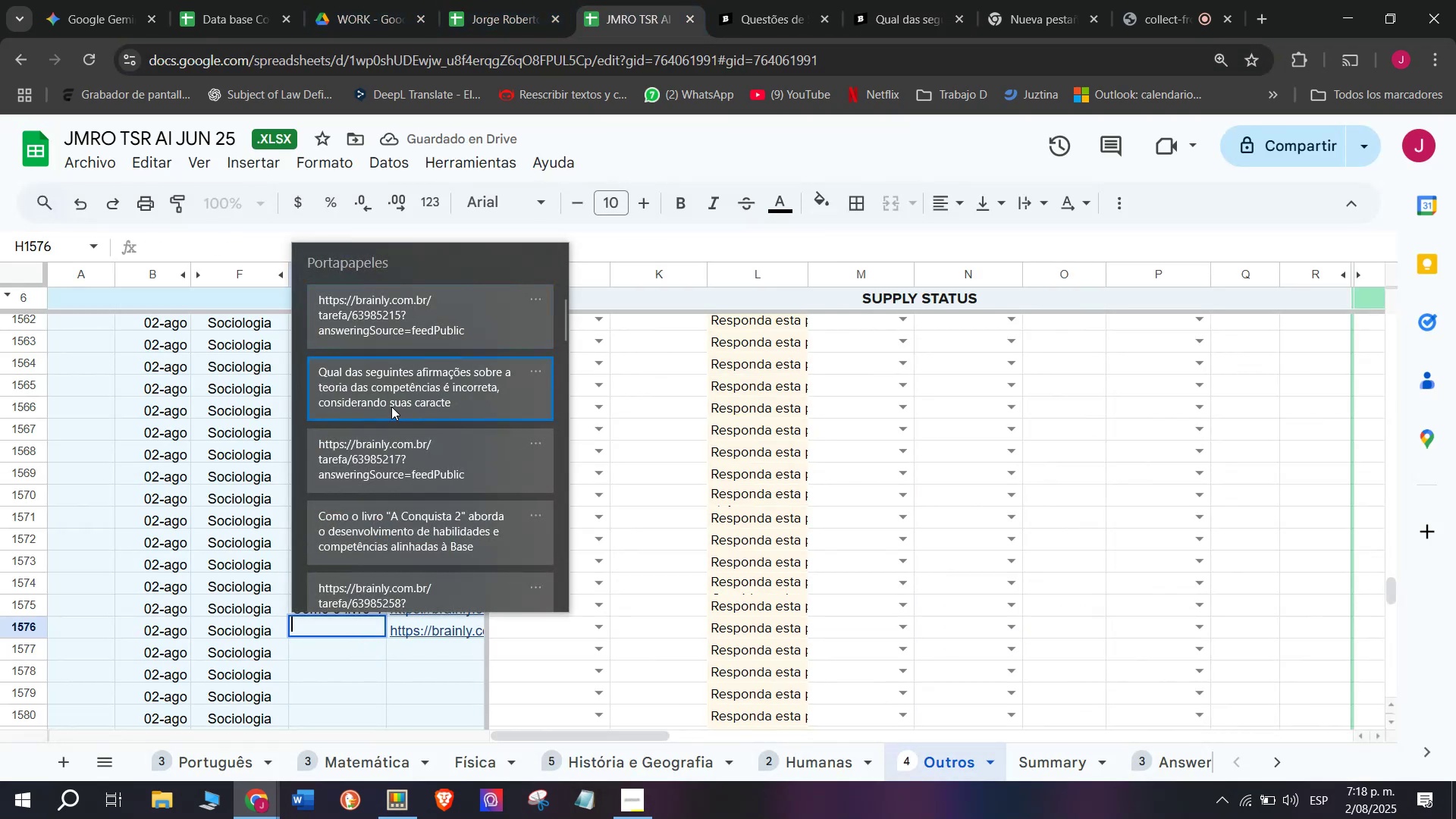 
key(Control+V)
 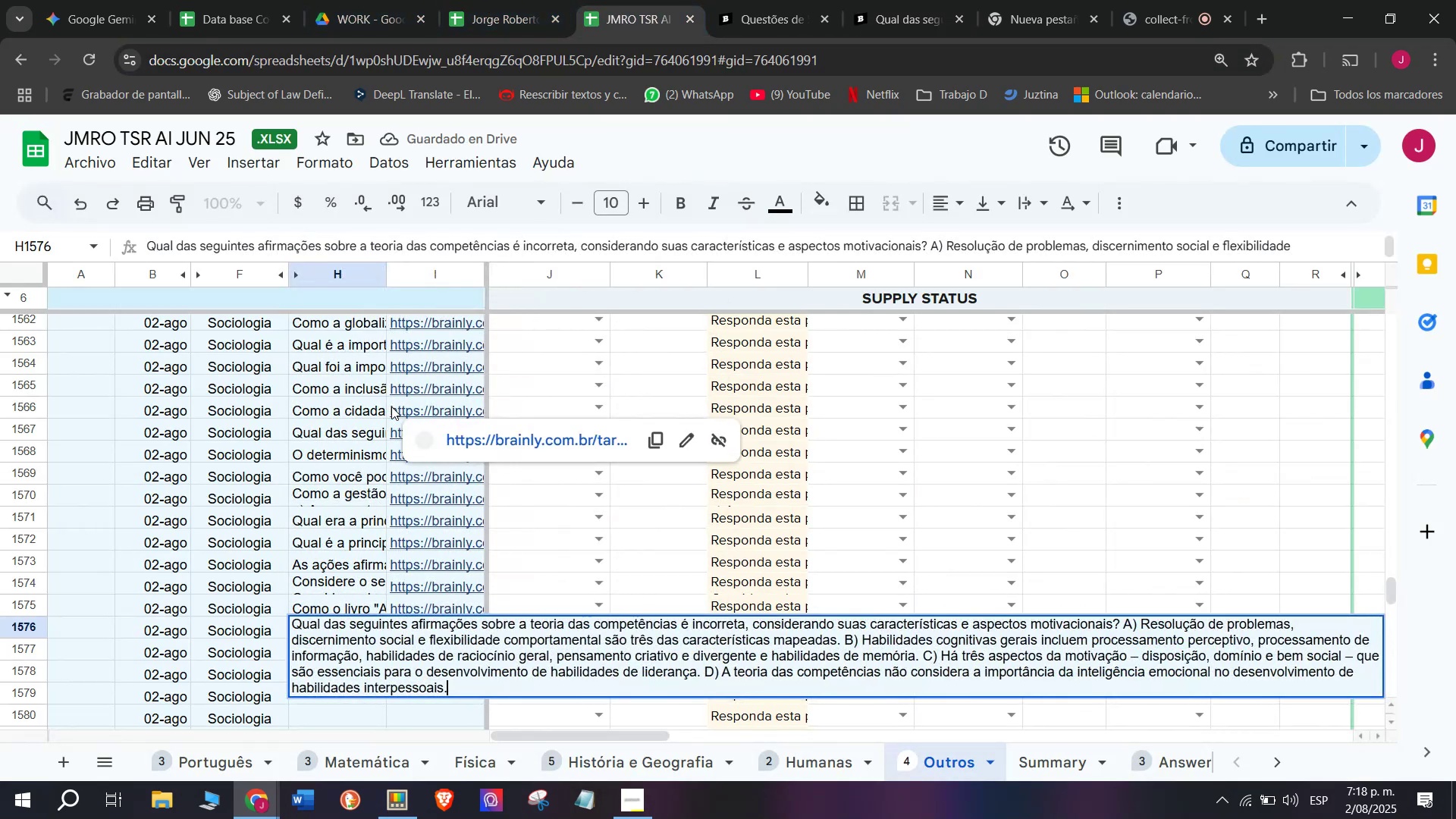 
key(Enter)
 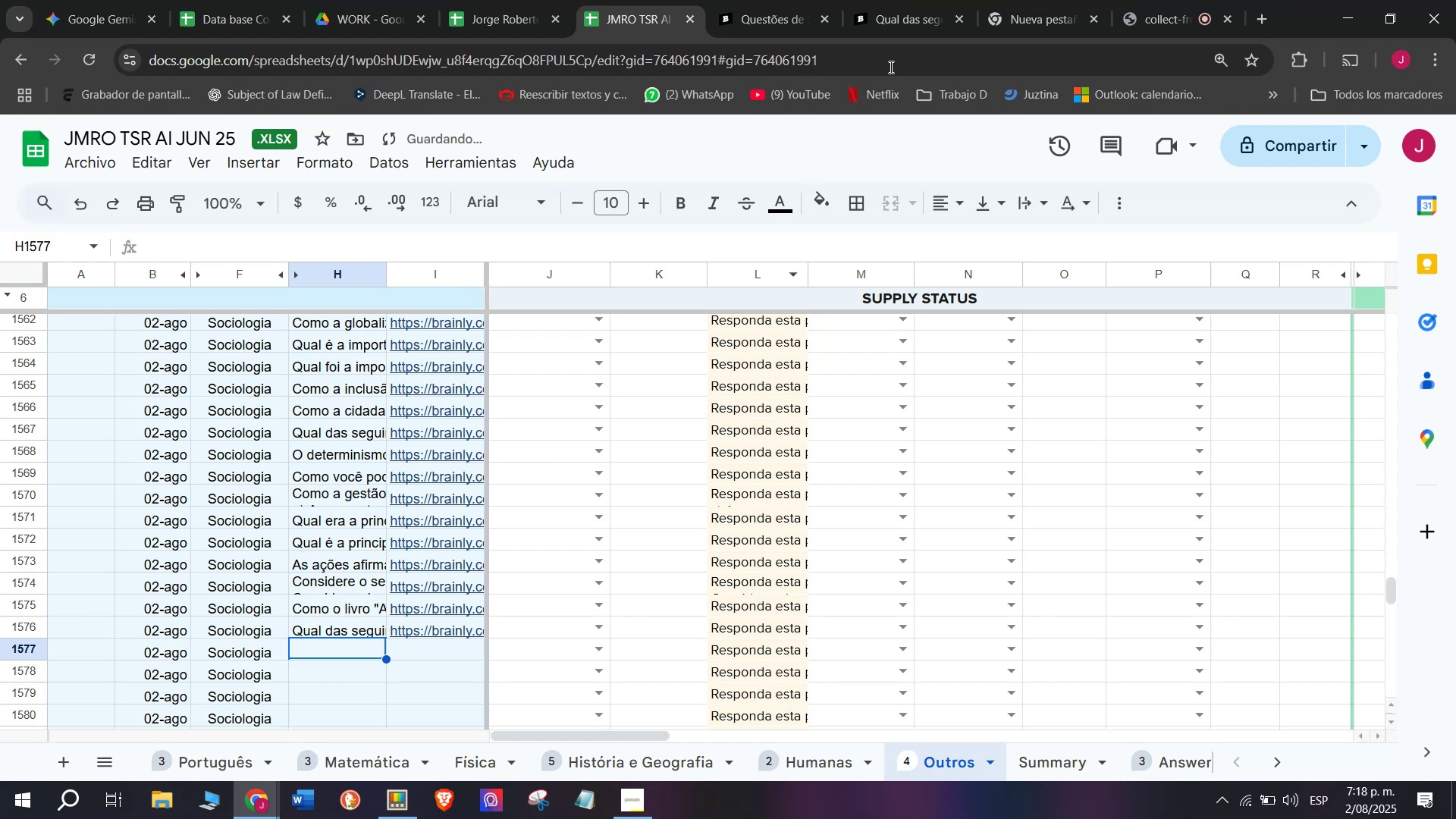 
left_click([929, 0])
 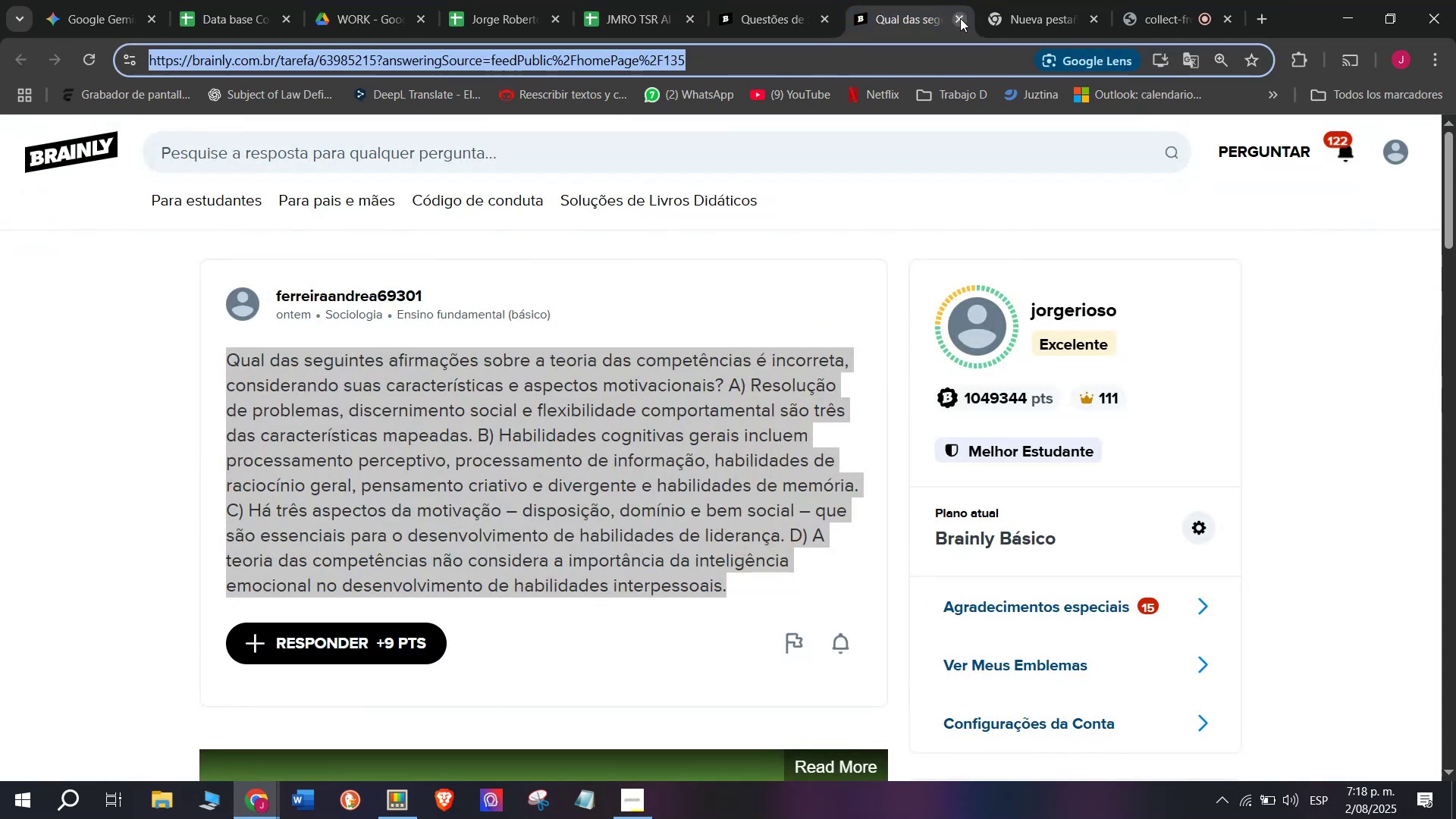 
double_click([801, 0])
 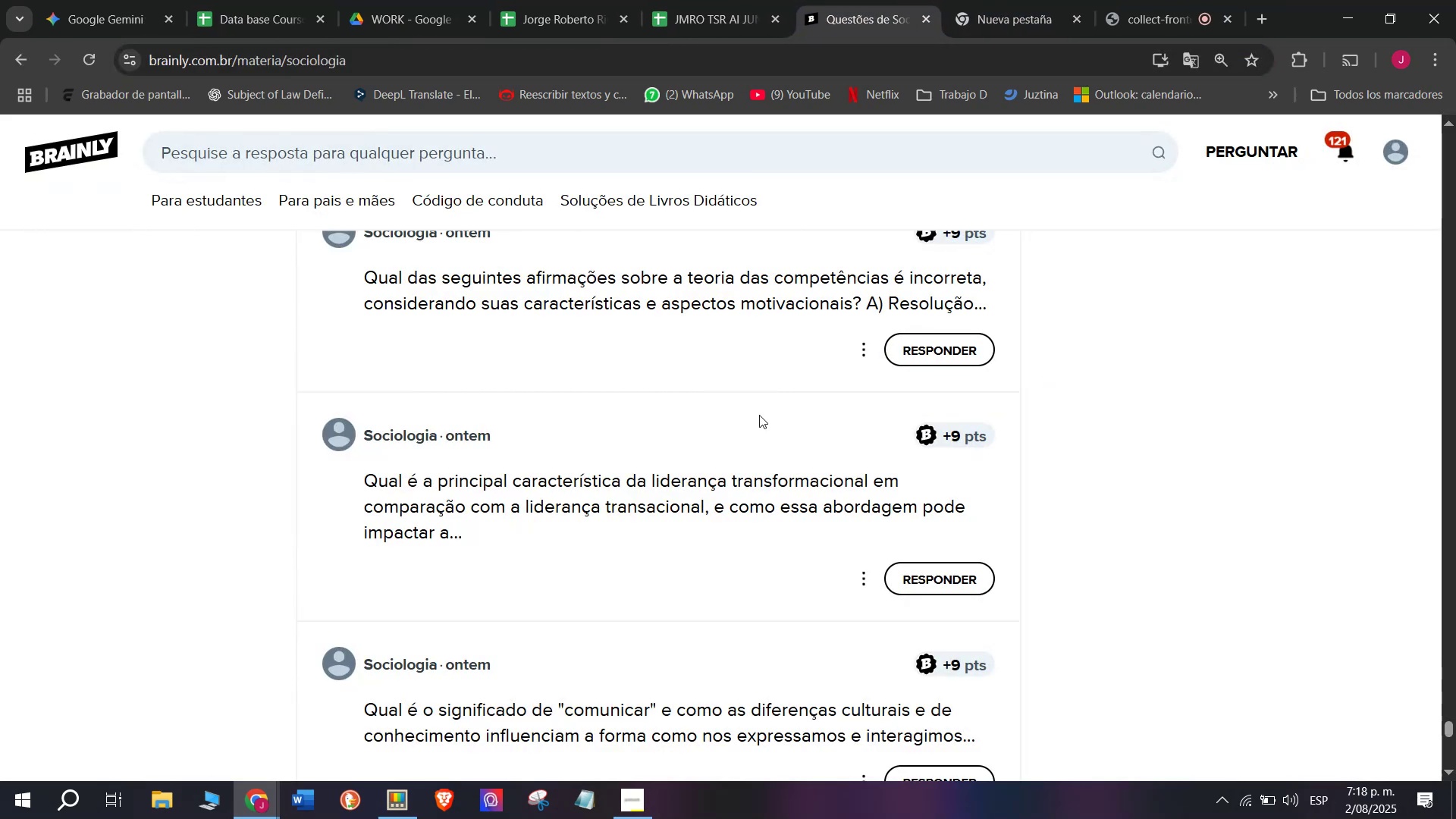 
left_click([739, 0])
 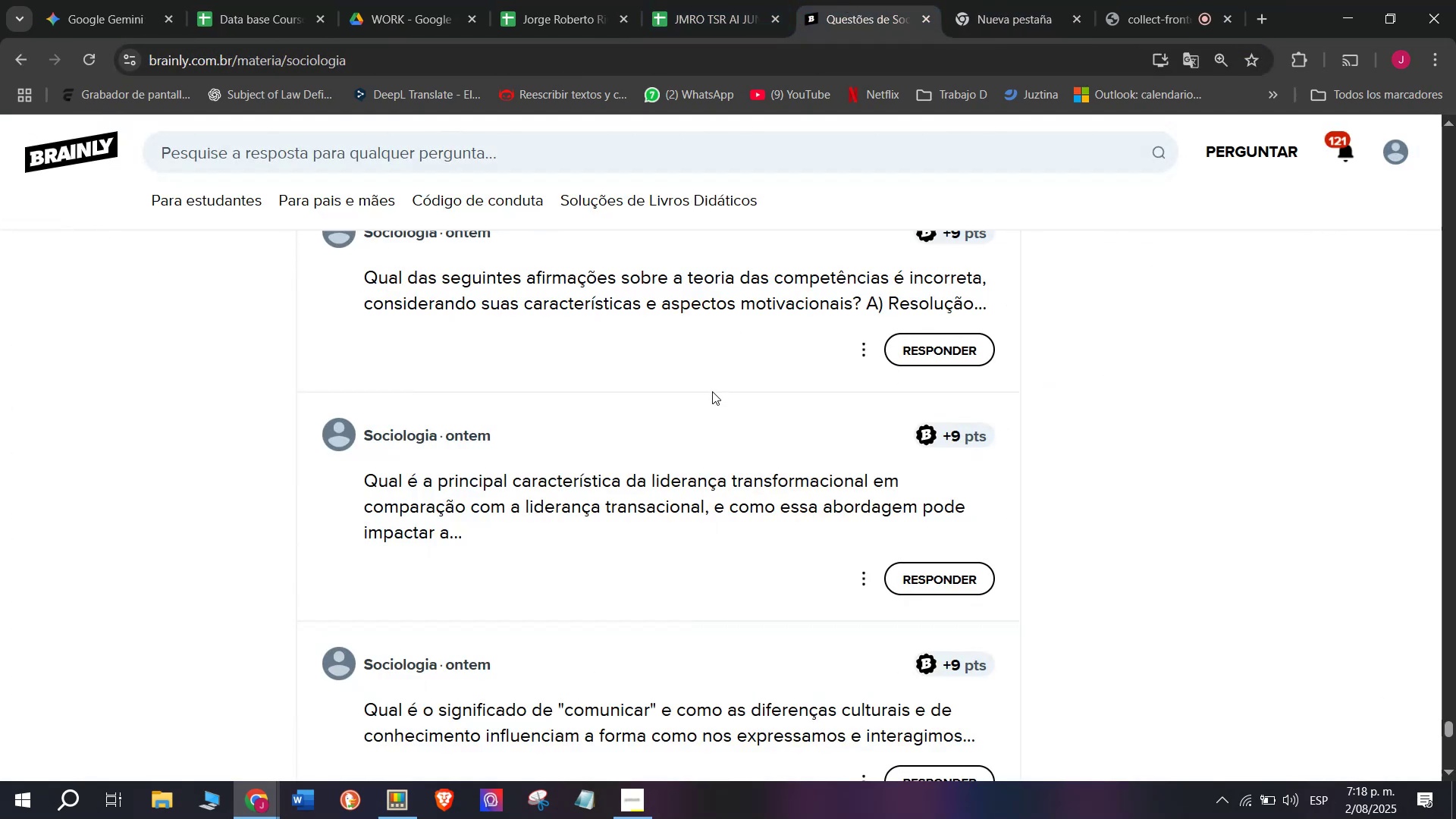 
scroll: coordinate [713, 393], scroll_direction: down, amount: 1.0
 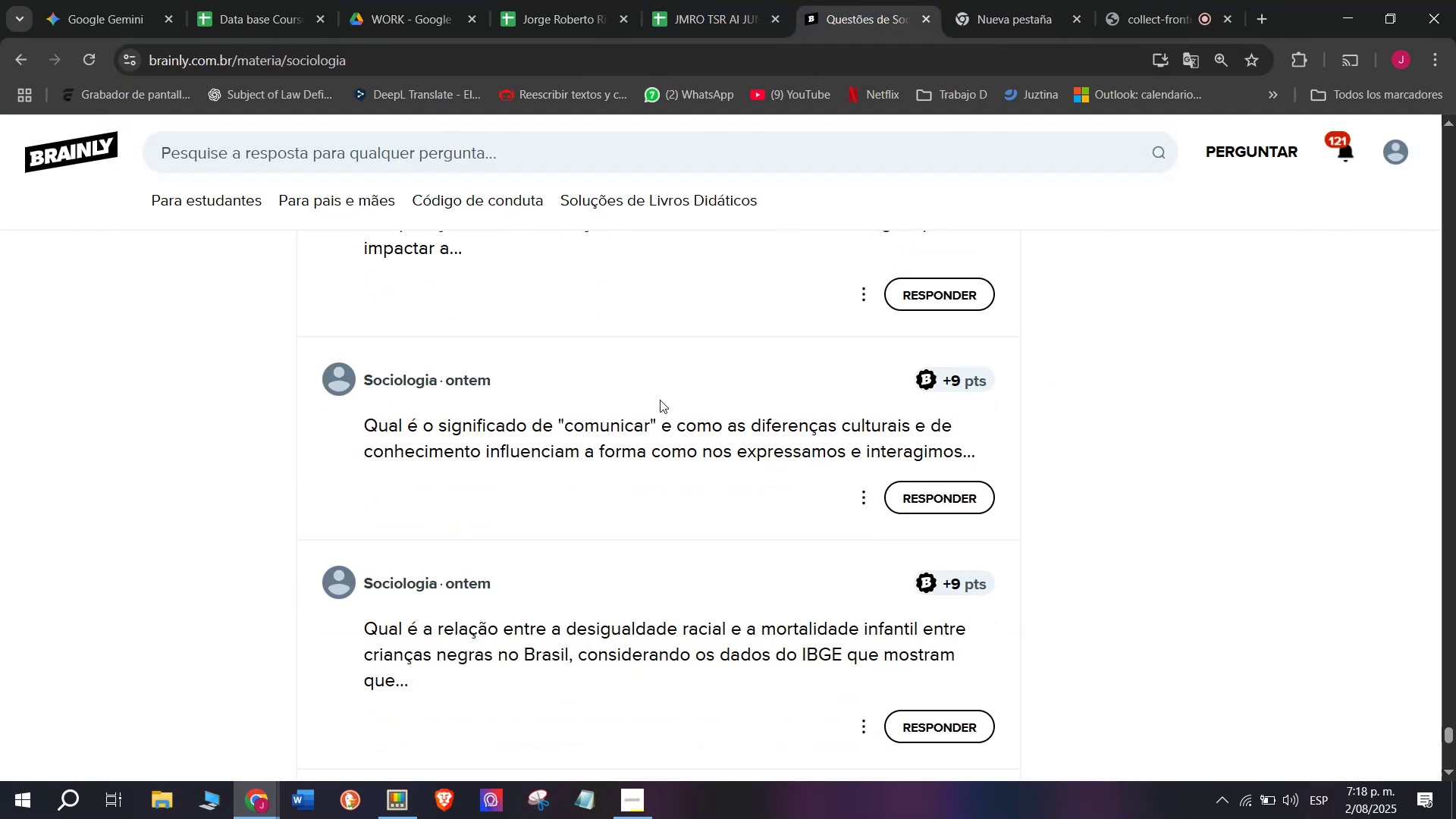 
right_click([651, 425])
 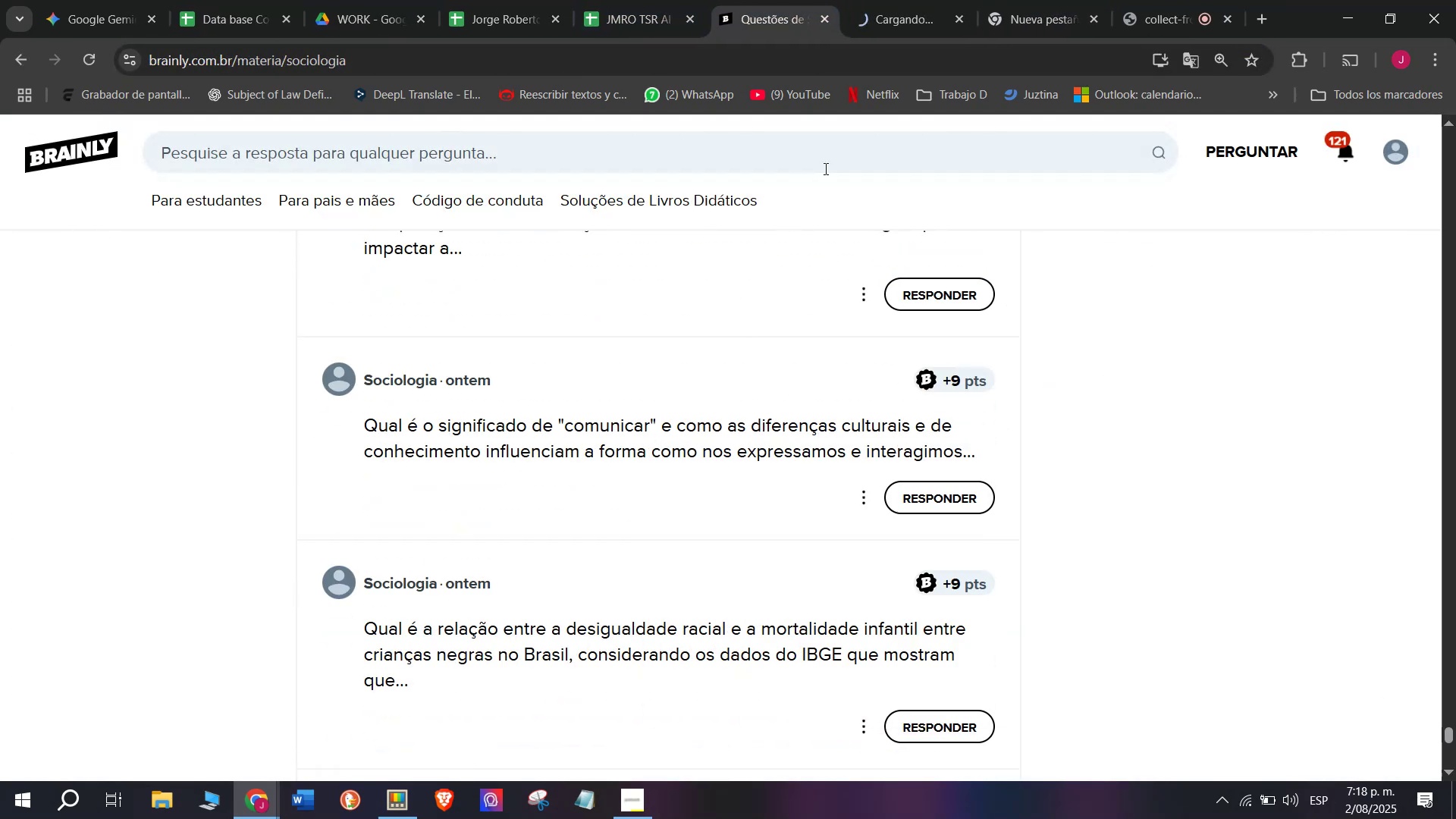 
left_click([882, 0])
 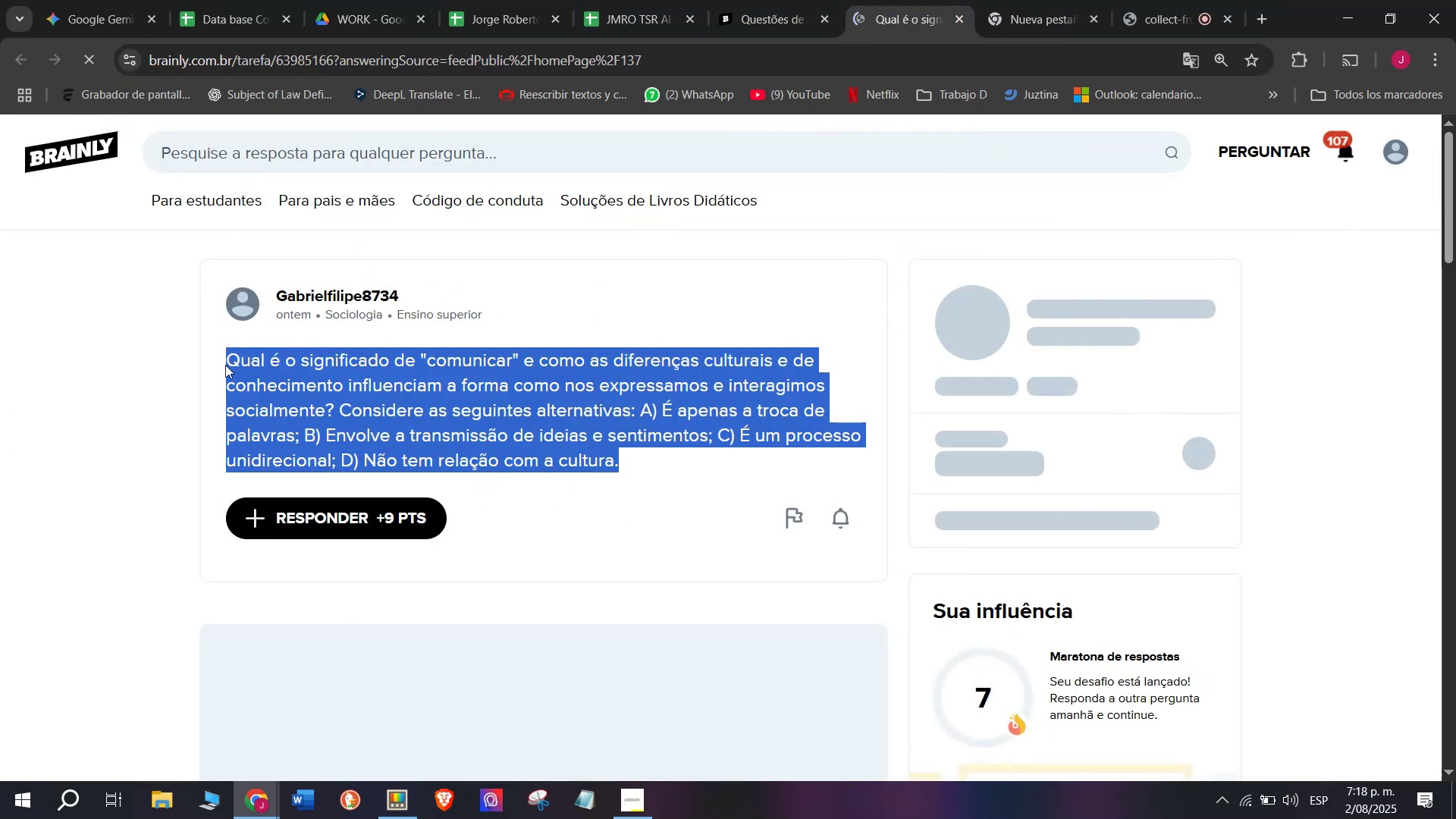 
key(Control+C)
 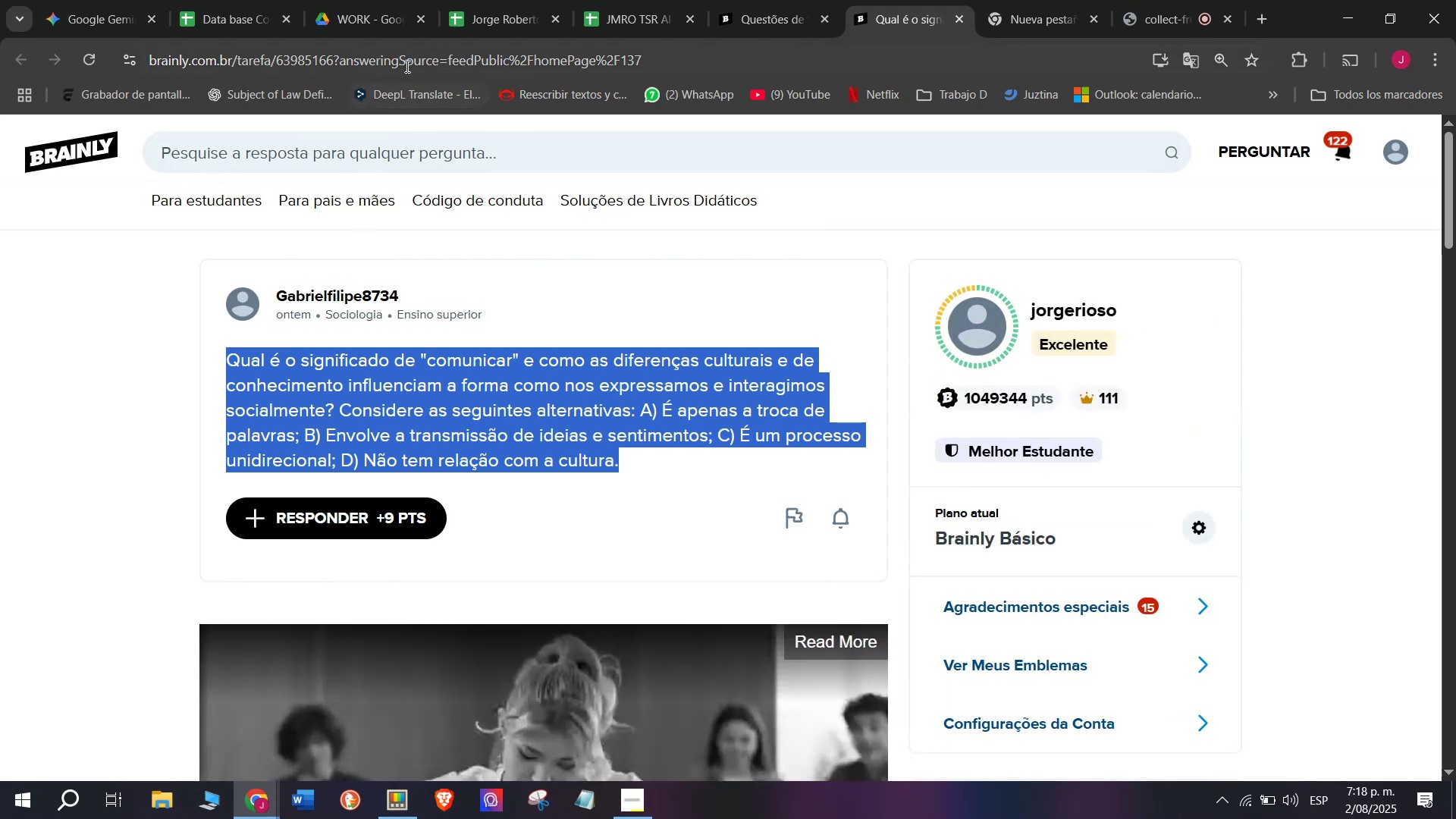 
double_click([406, 65])
 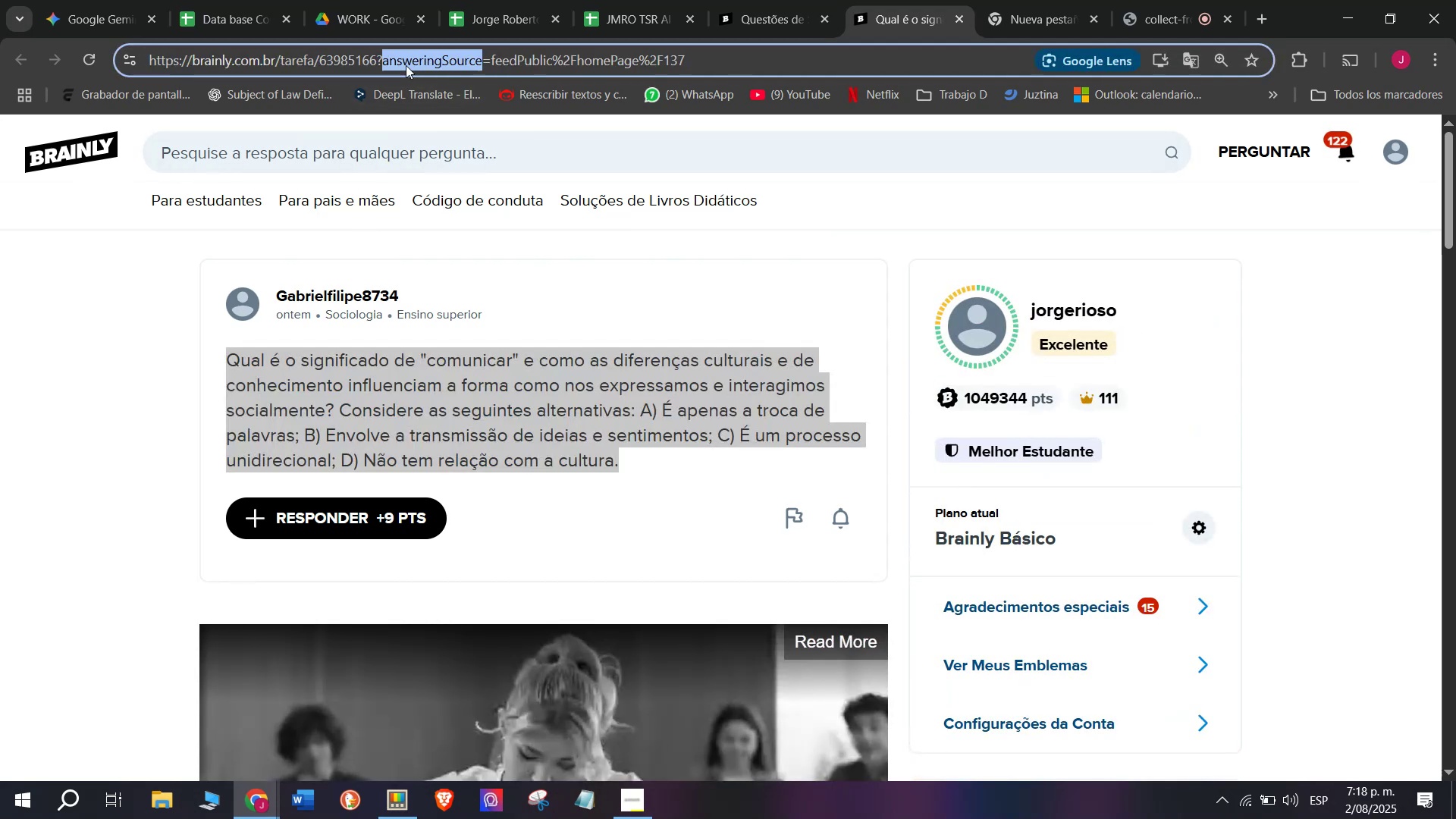 
triple_click([406, 65])
 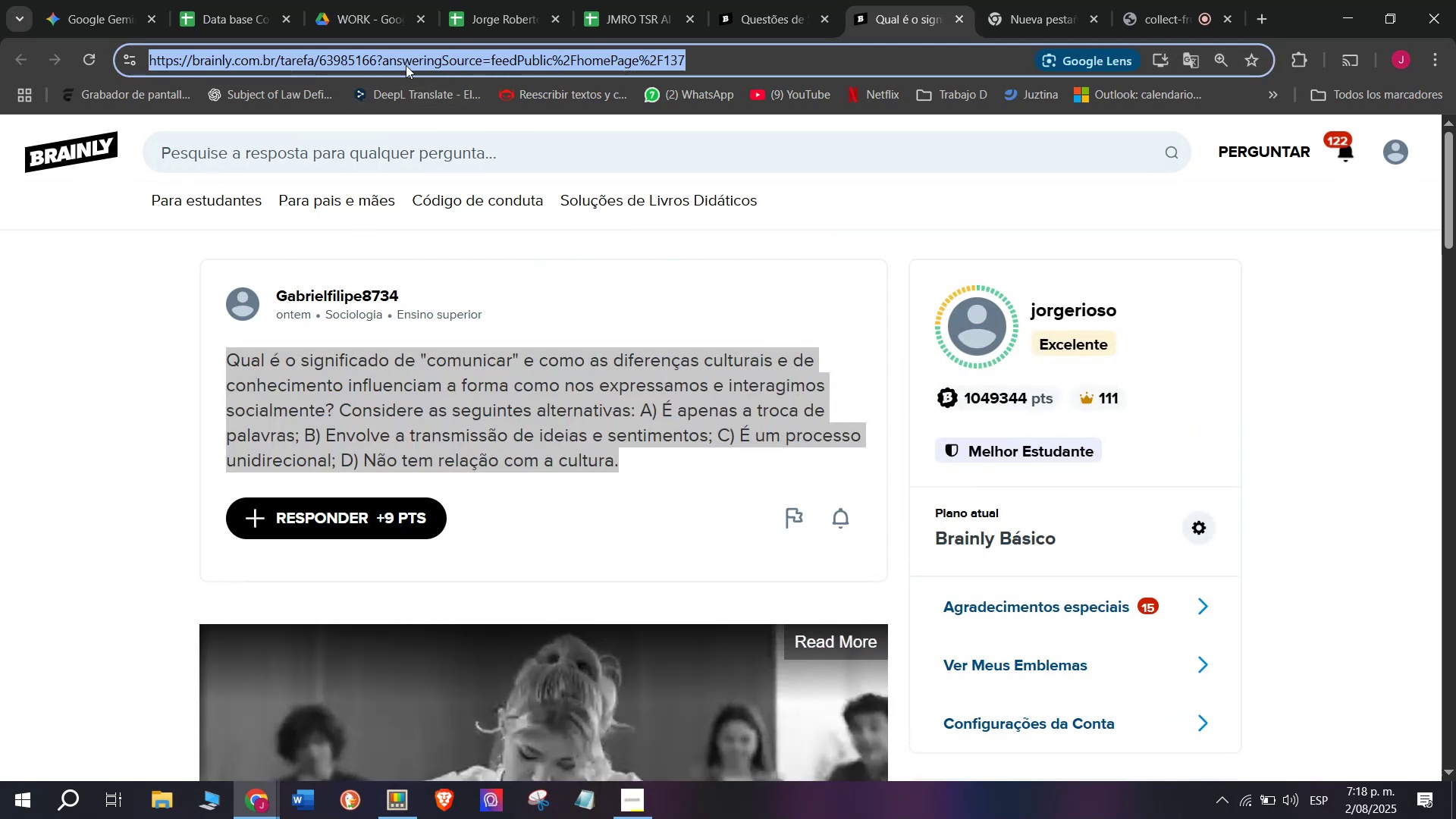 
key(Control+C)
 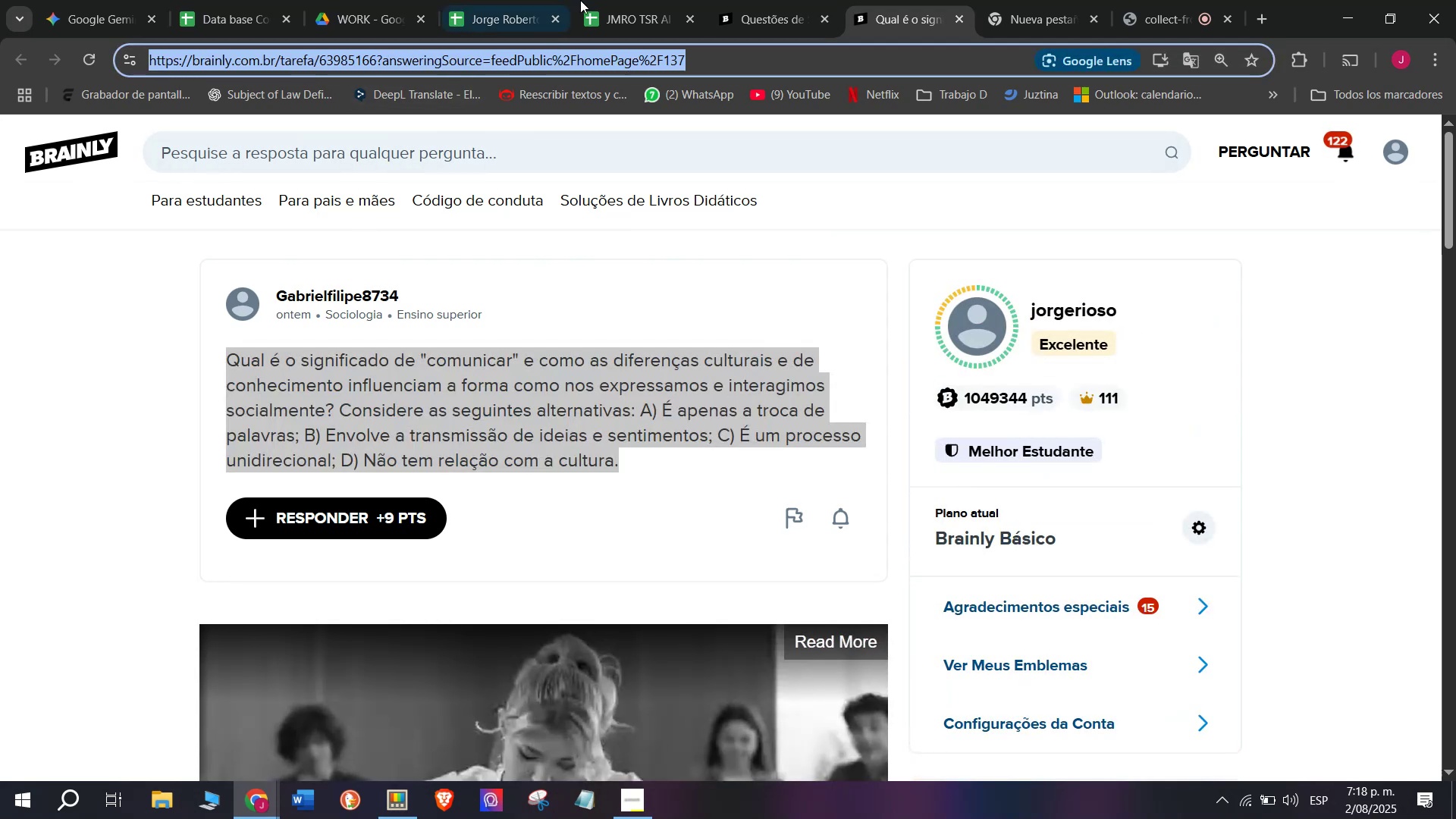 
left_click([629, 0])
 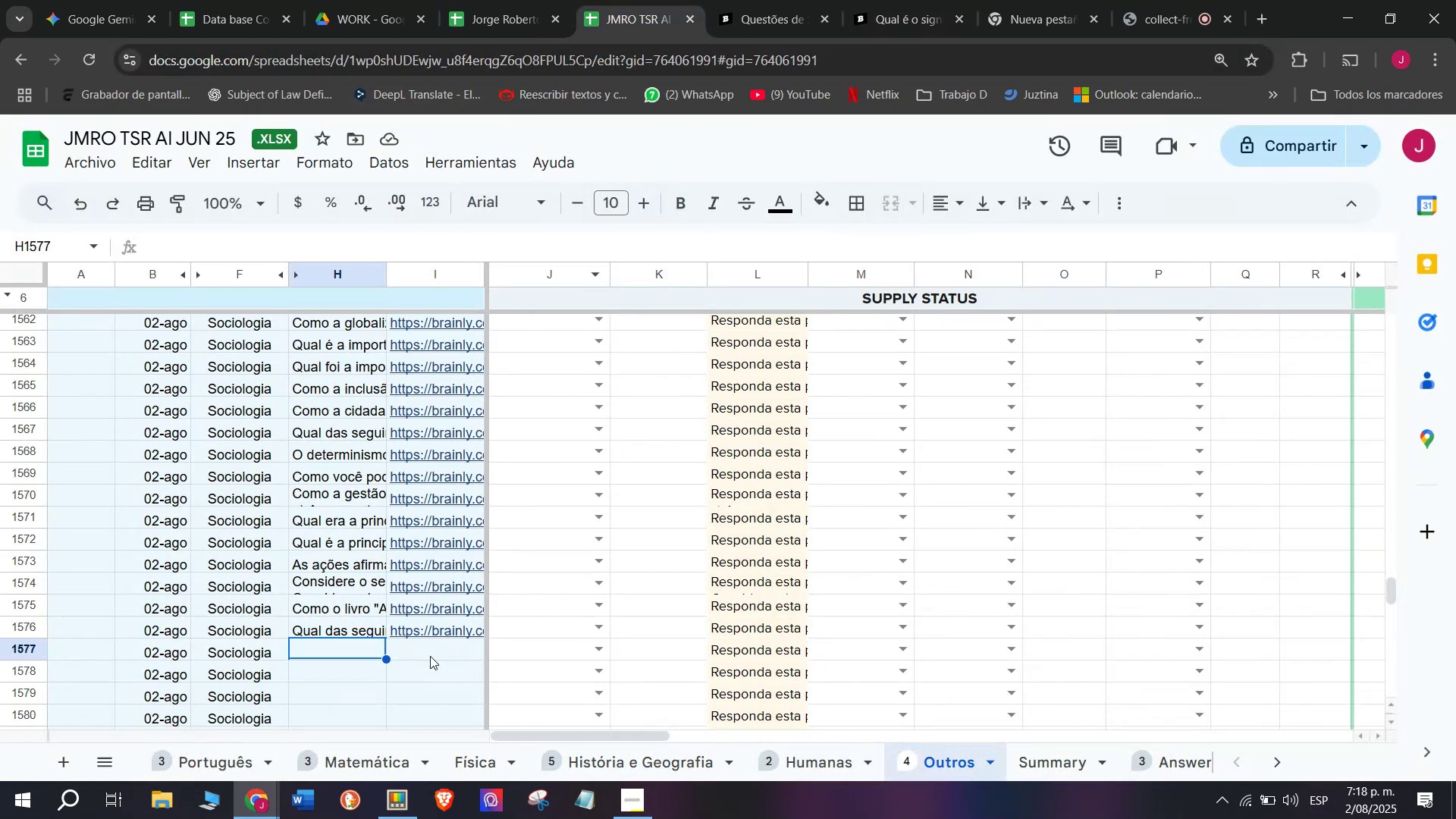 
double_click([430, 656])
 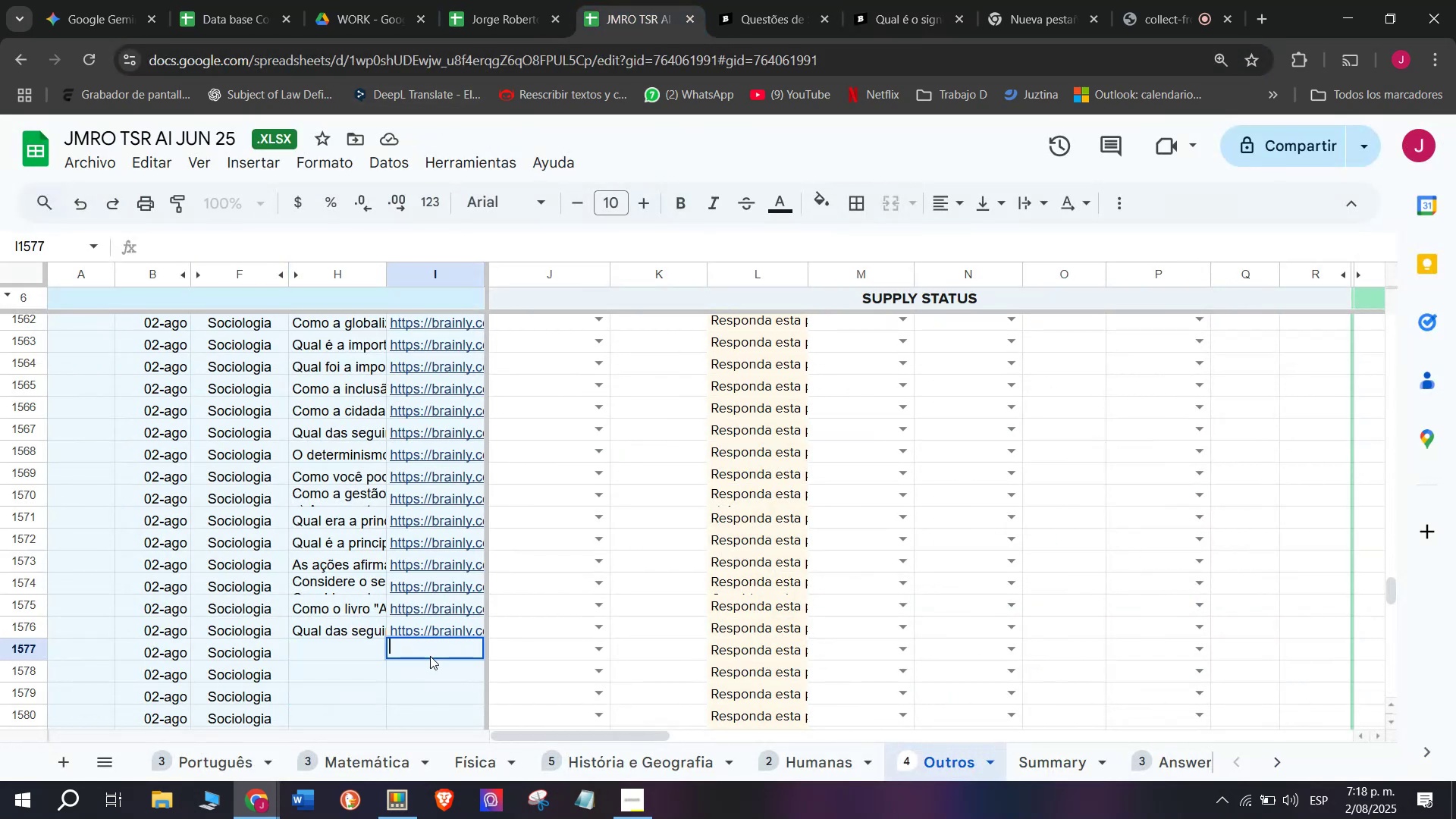 
key(Control+V)
 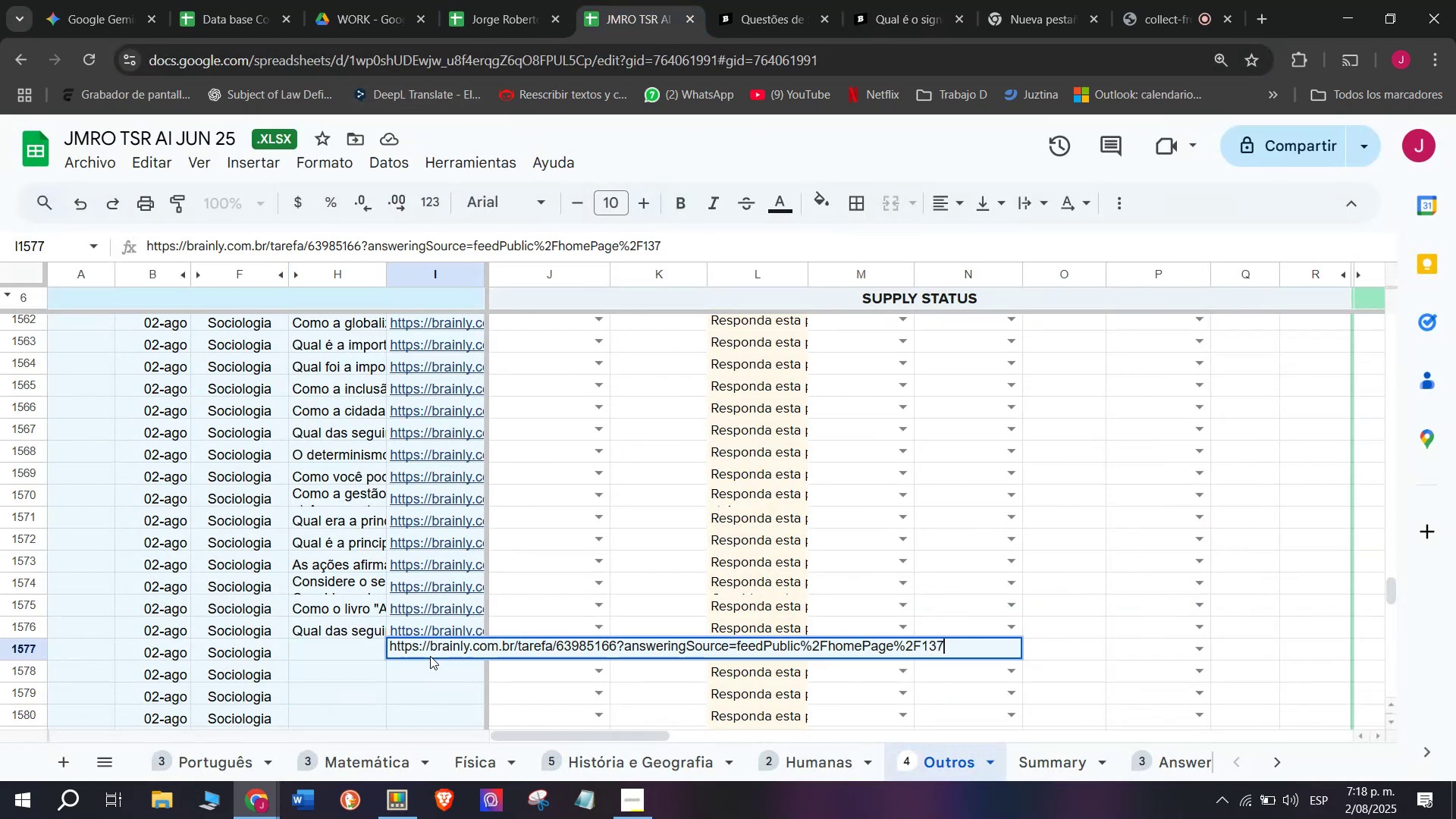 
key(Enter)
 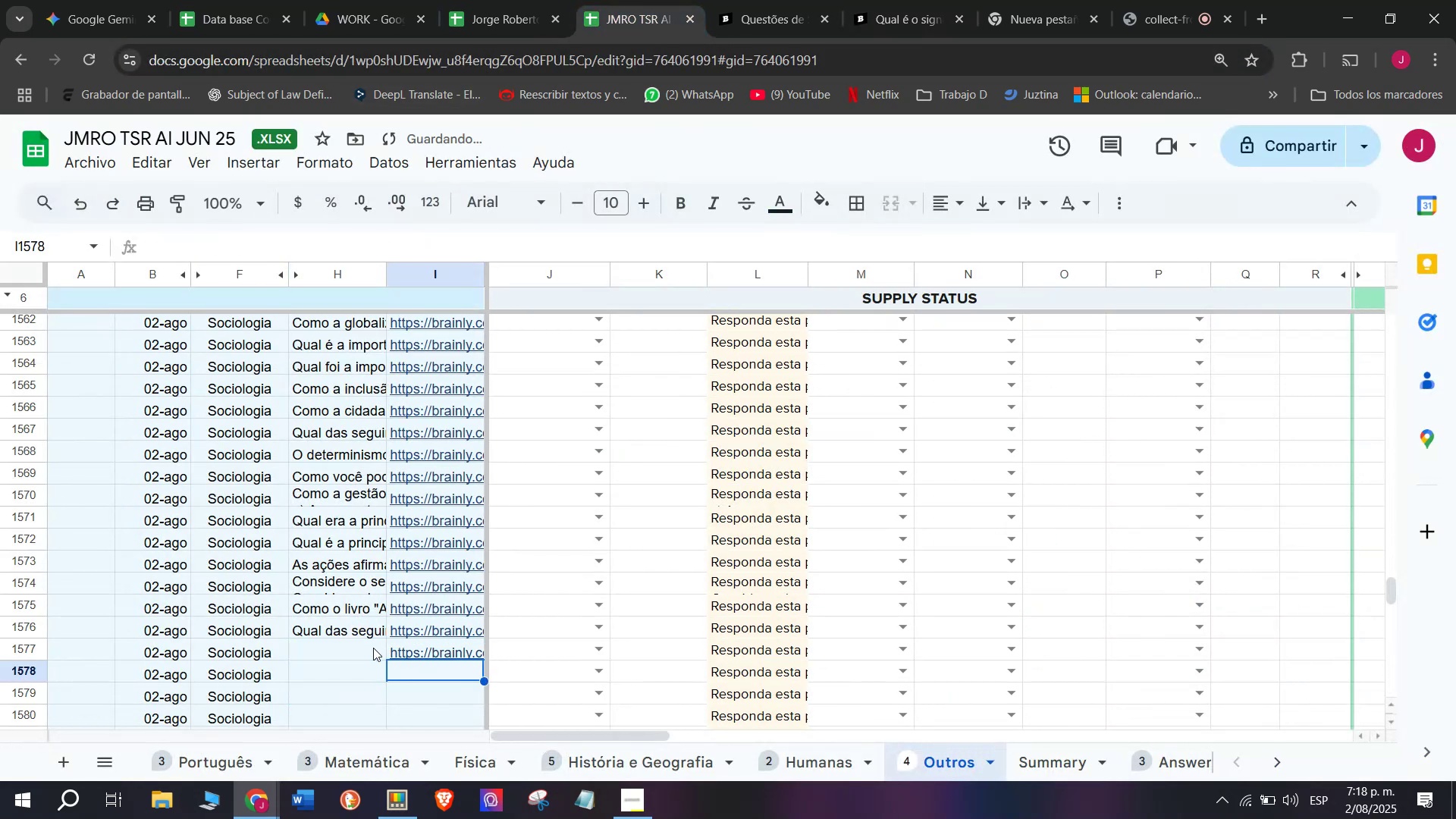 
double_click([373, 648])
 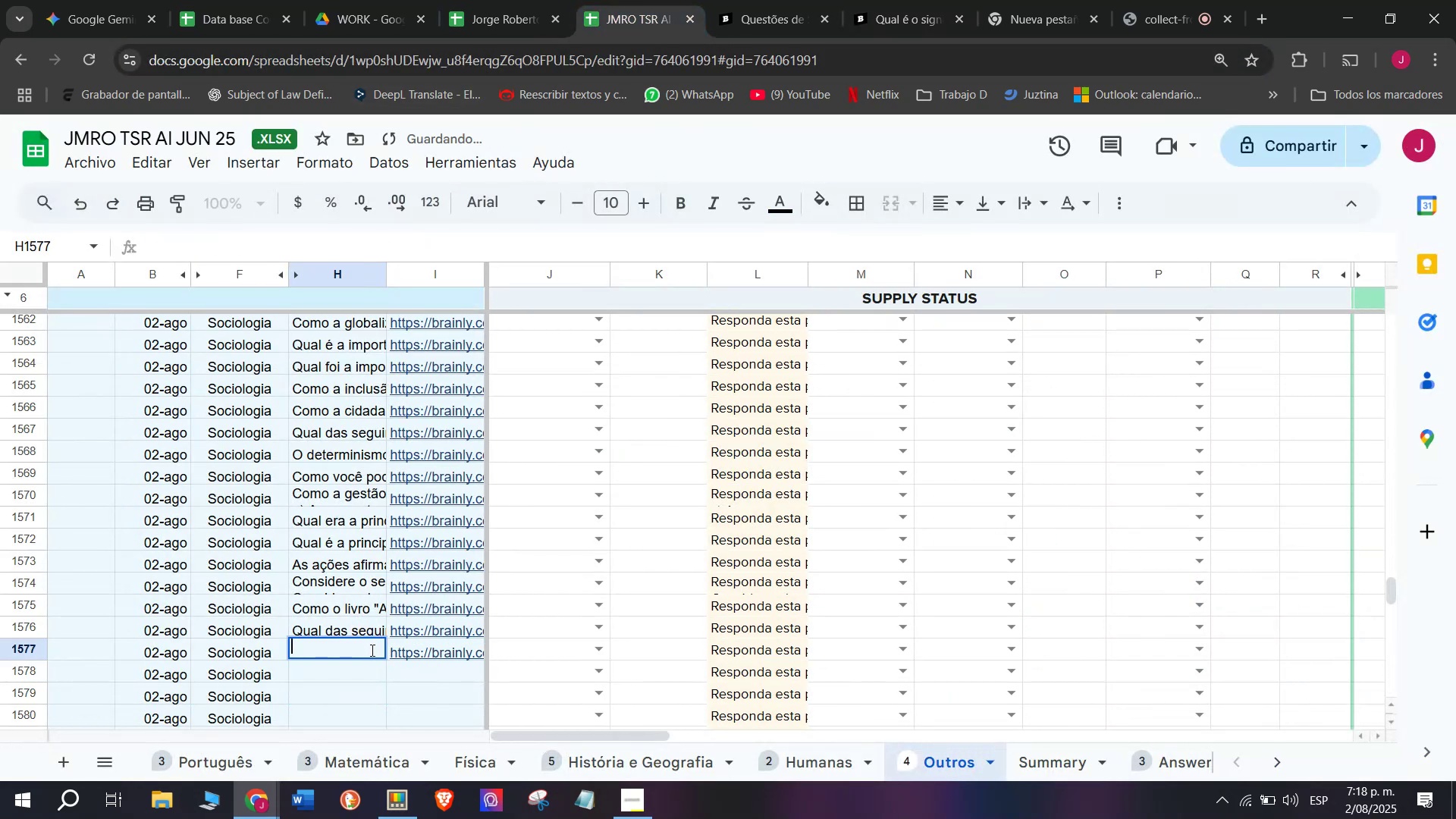 
key(Meta+MetaLeft)
 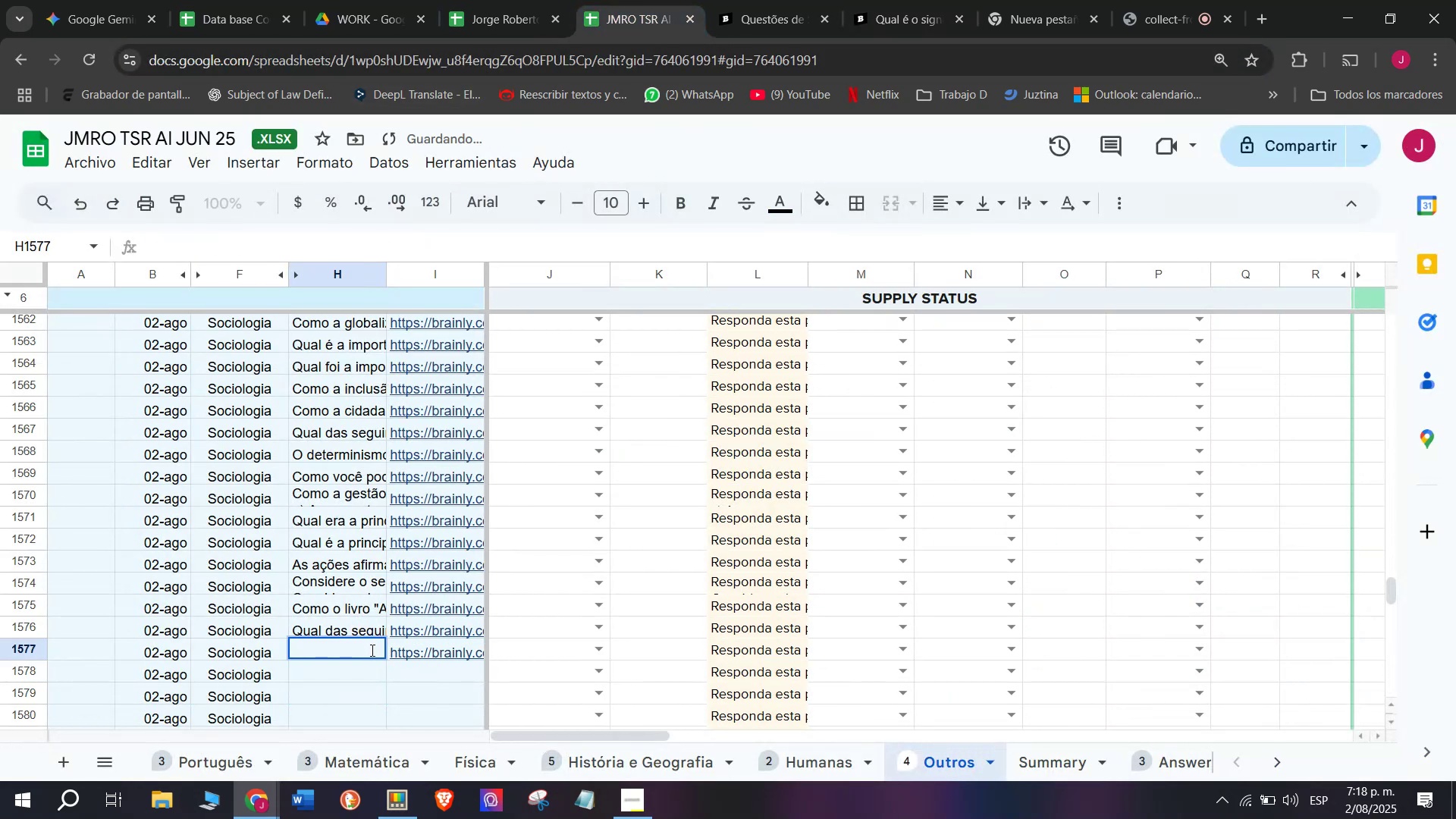 
key(Meta+V)
 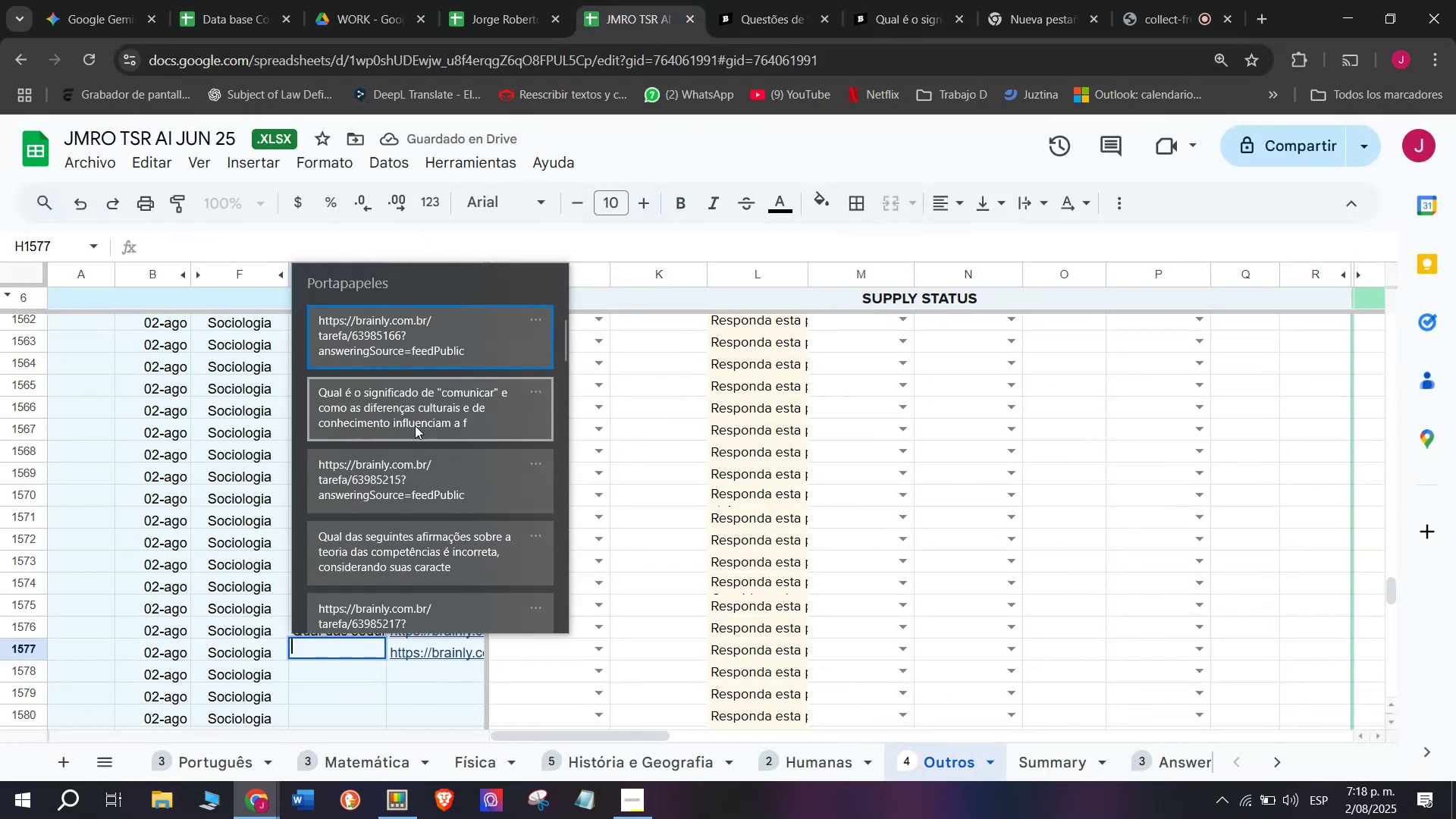 
left_click([410, 419])
 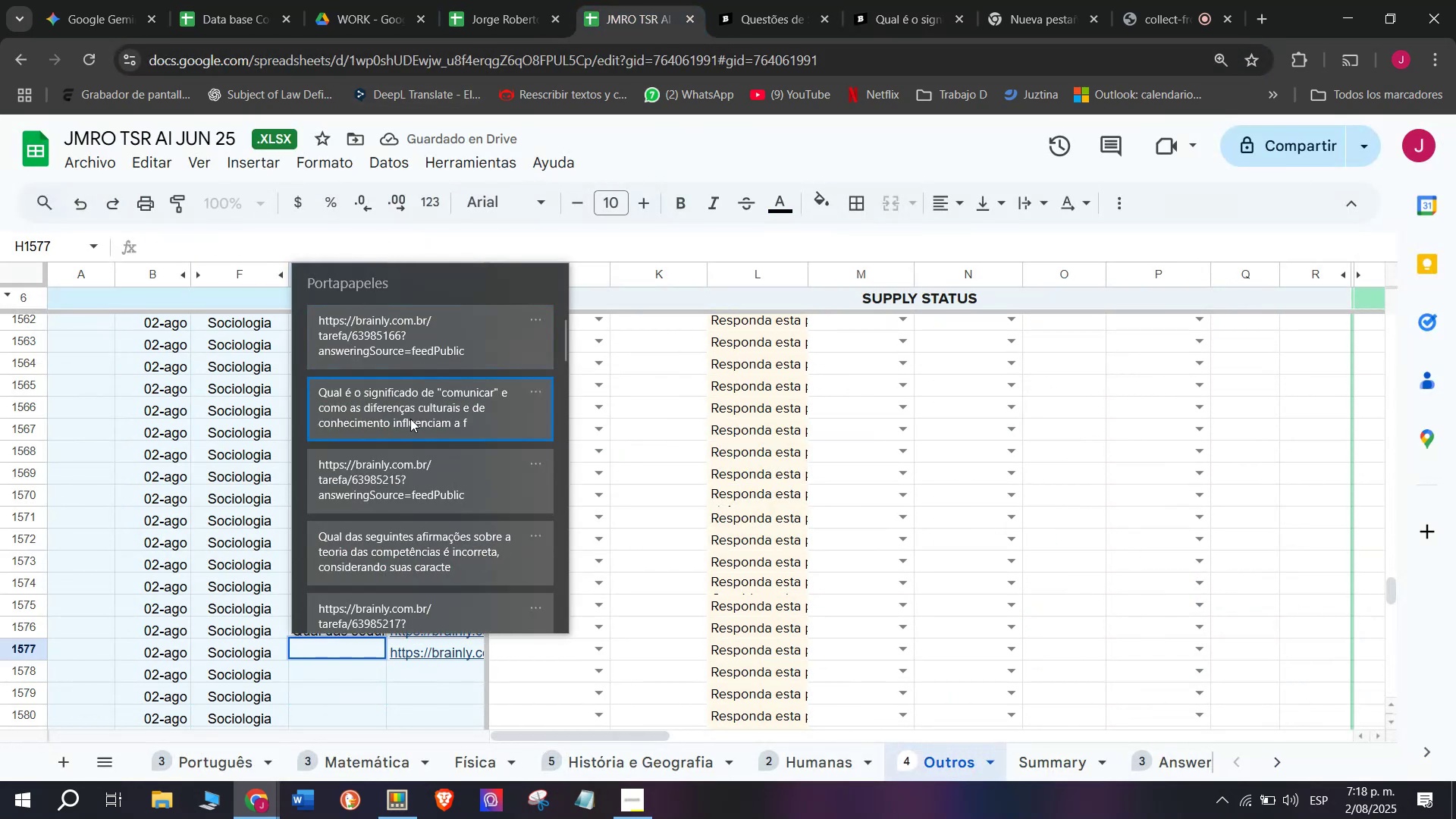 
key(Control+ControlLeft)
 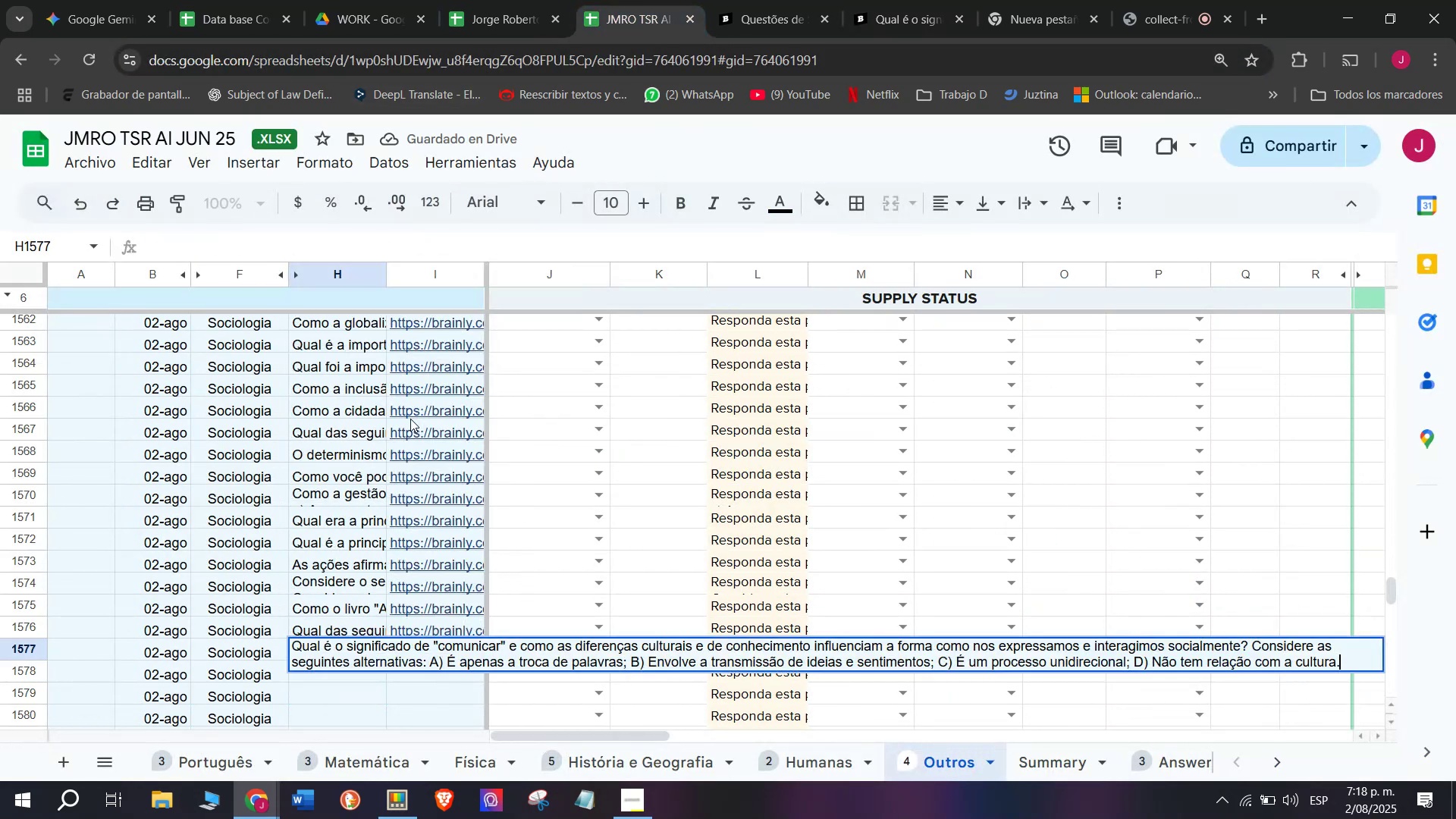 
key(Control+V)
 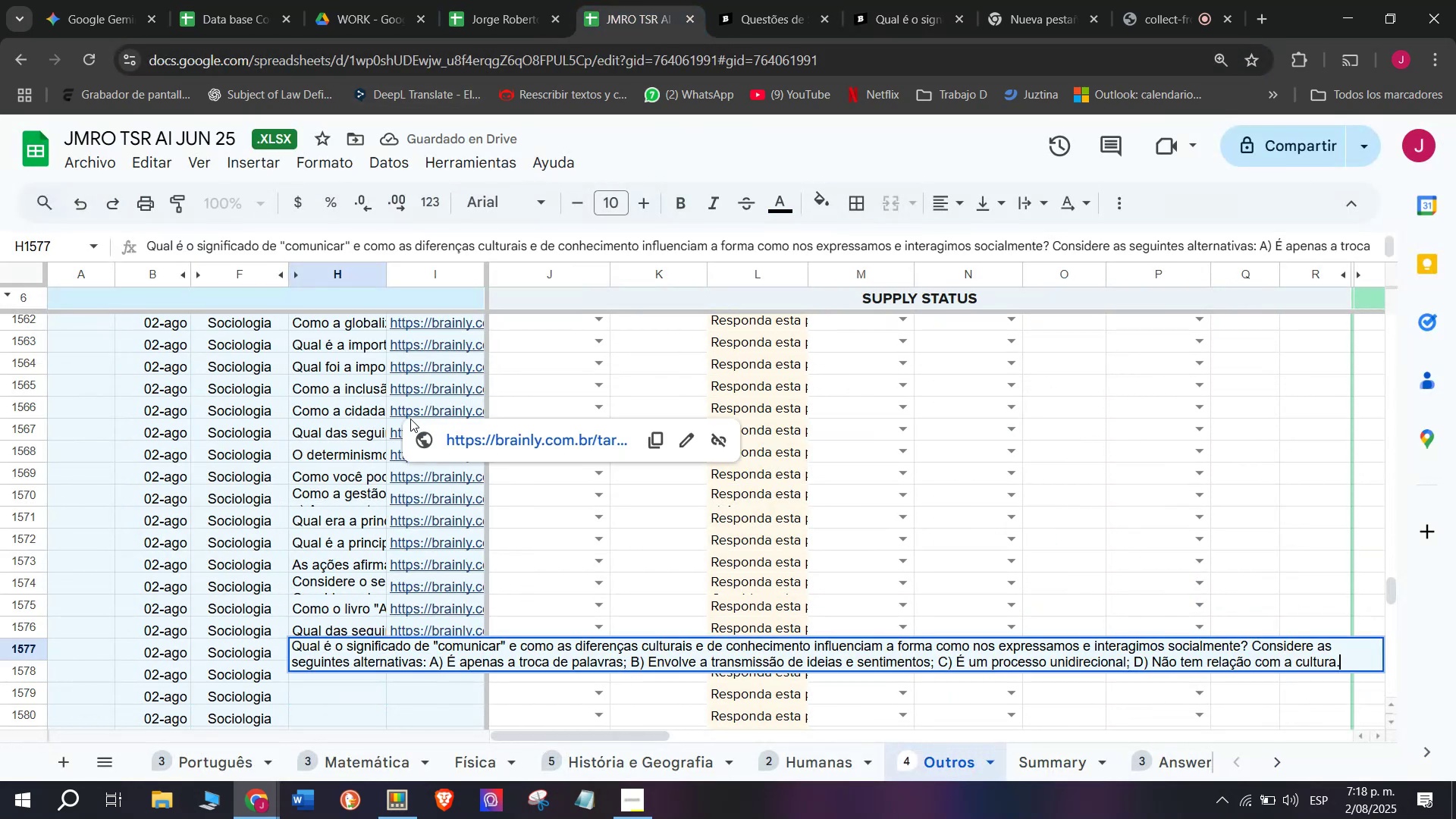 
key(Enter)
 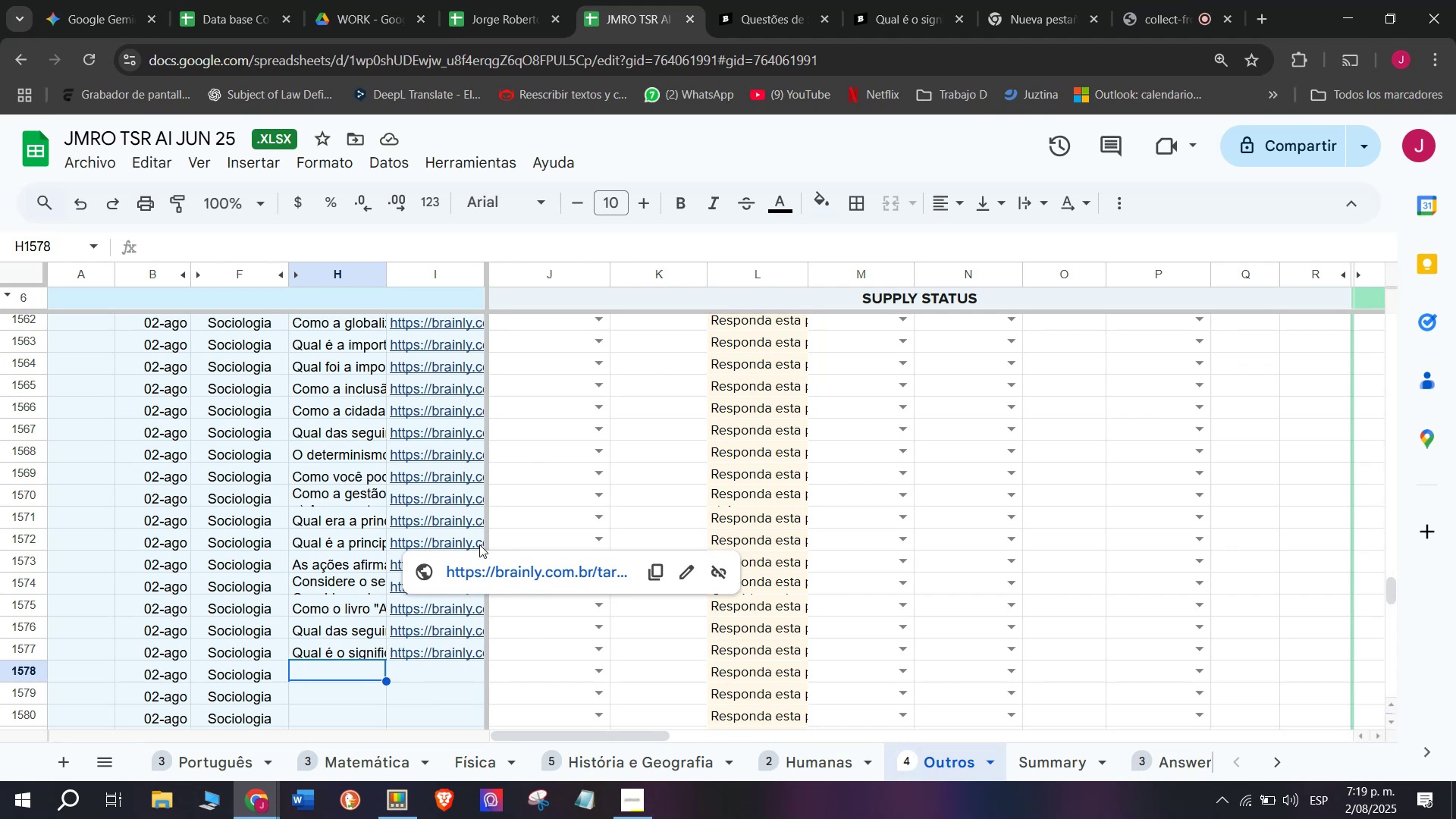 
wait(47.53)
 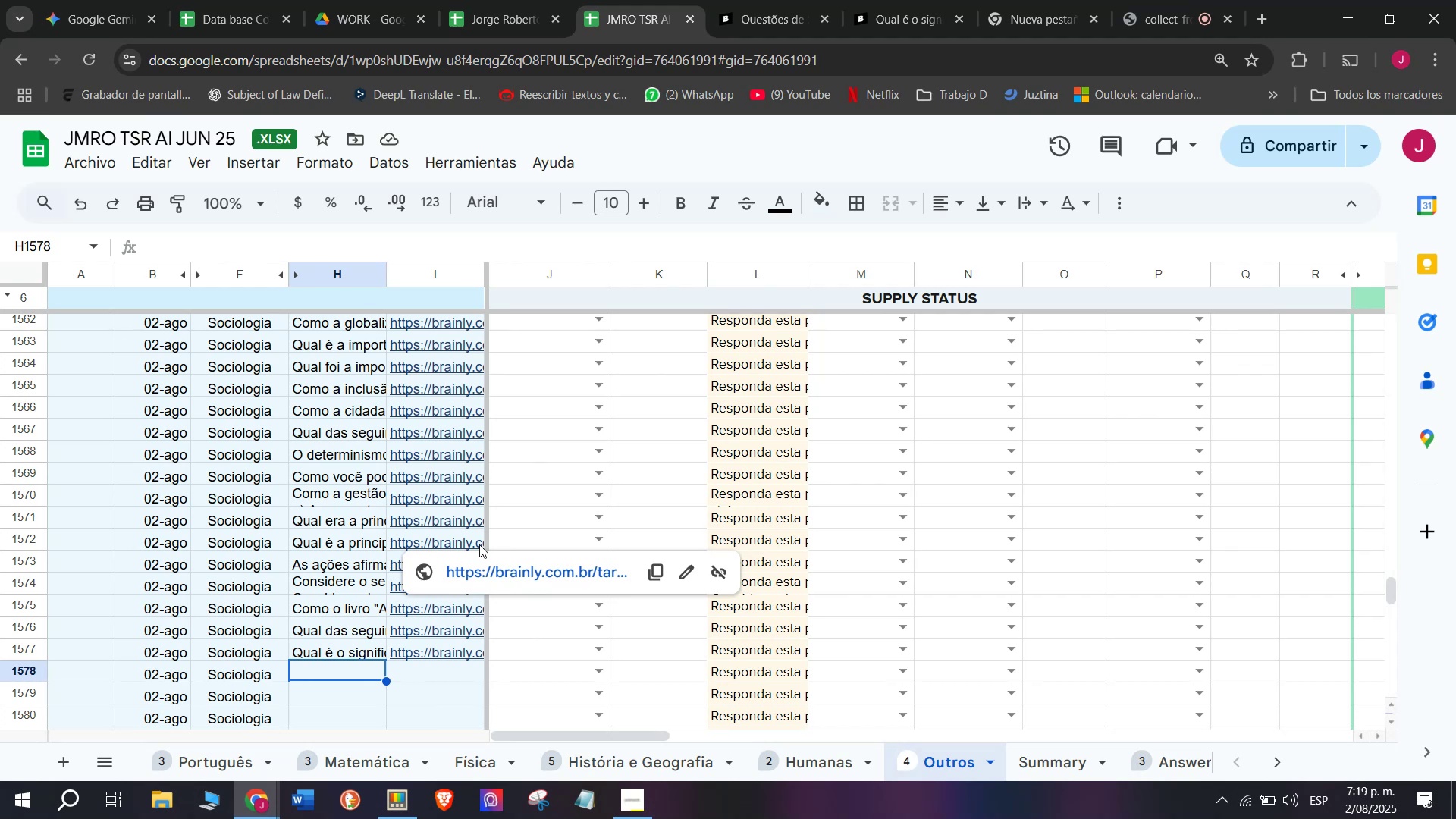 
left_click([884, 0])
 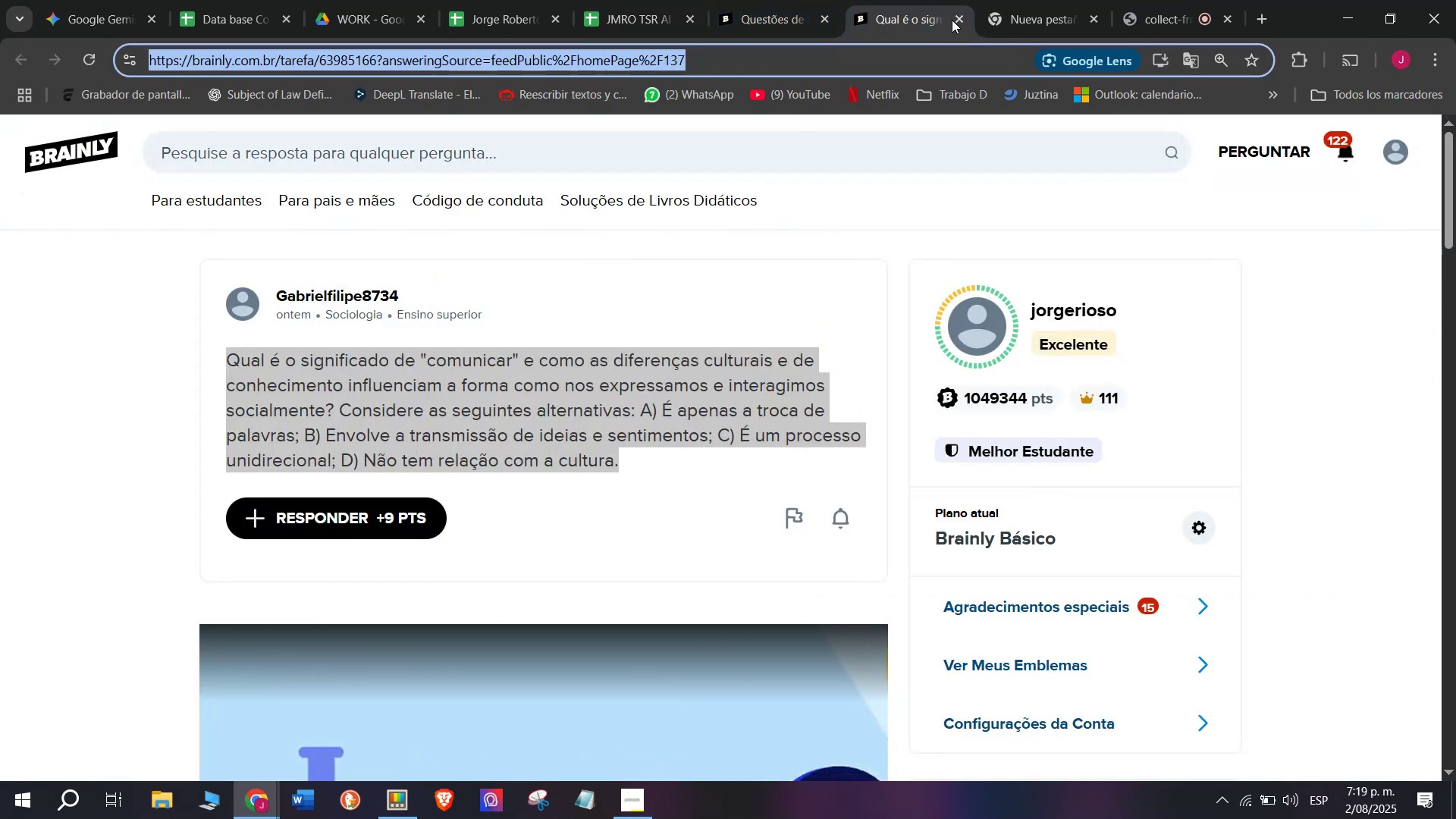 
left_click([965, 20])
 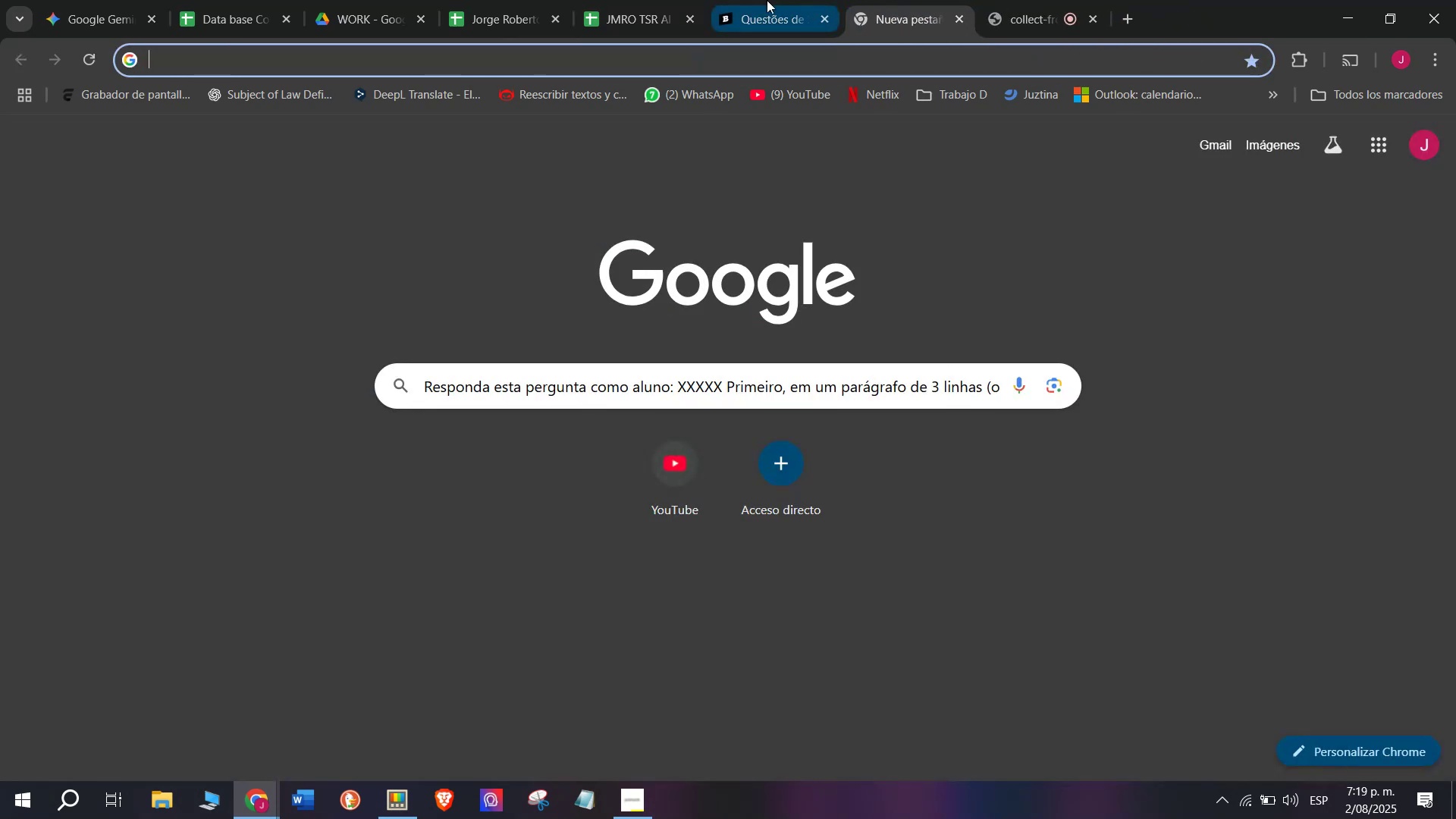 
left_click([764, 0])
 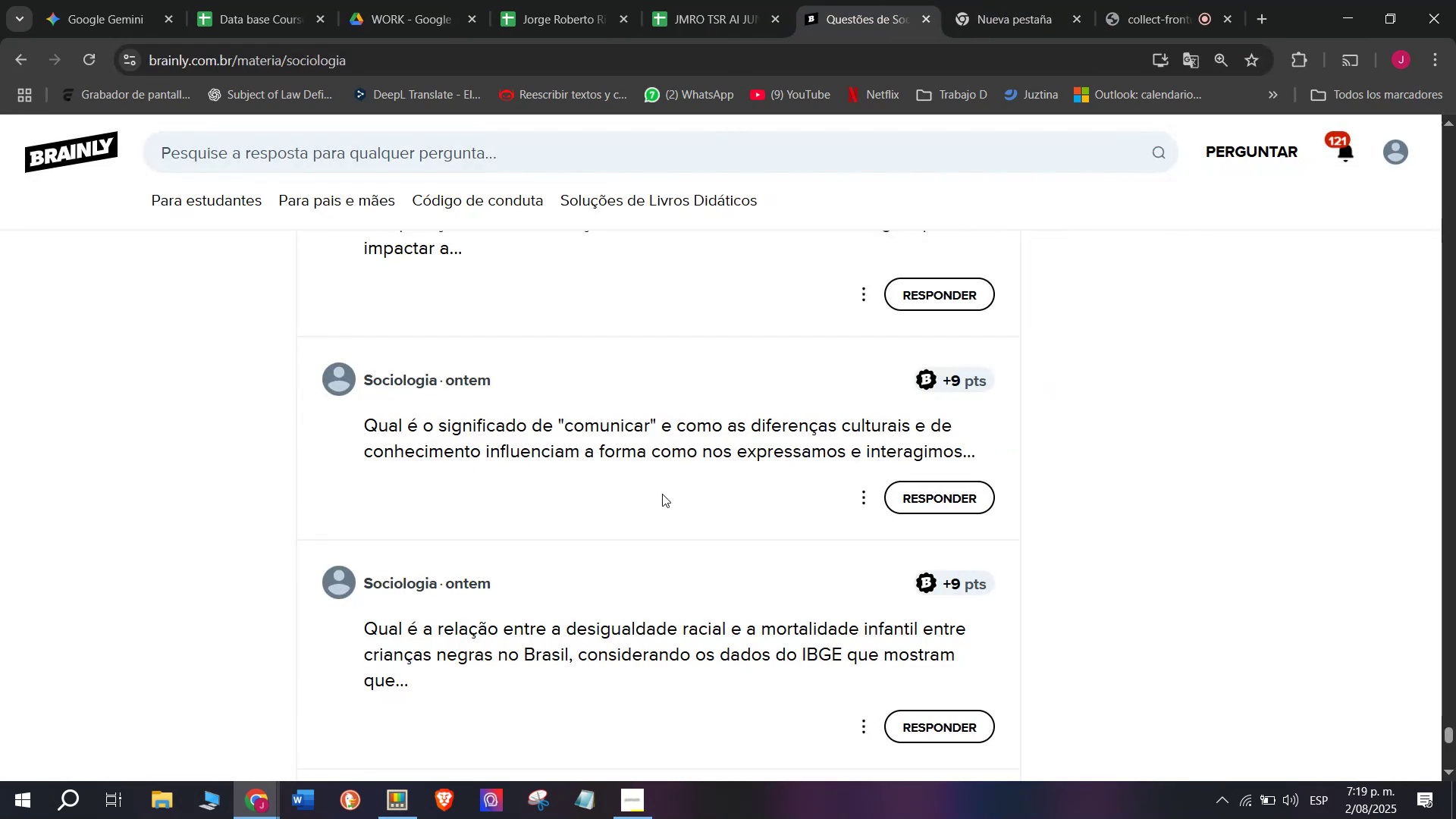 
scroll: coordinate [621, 543], scroll_direction: down, amount: 1.0
 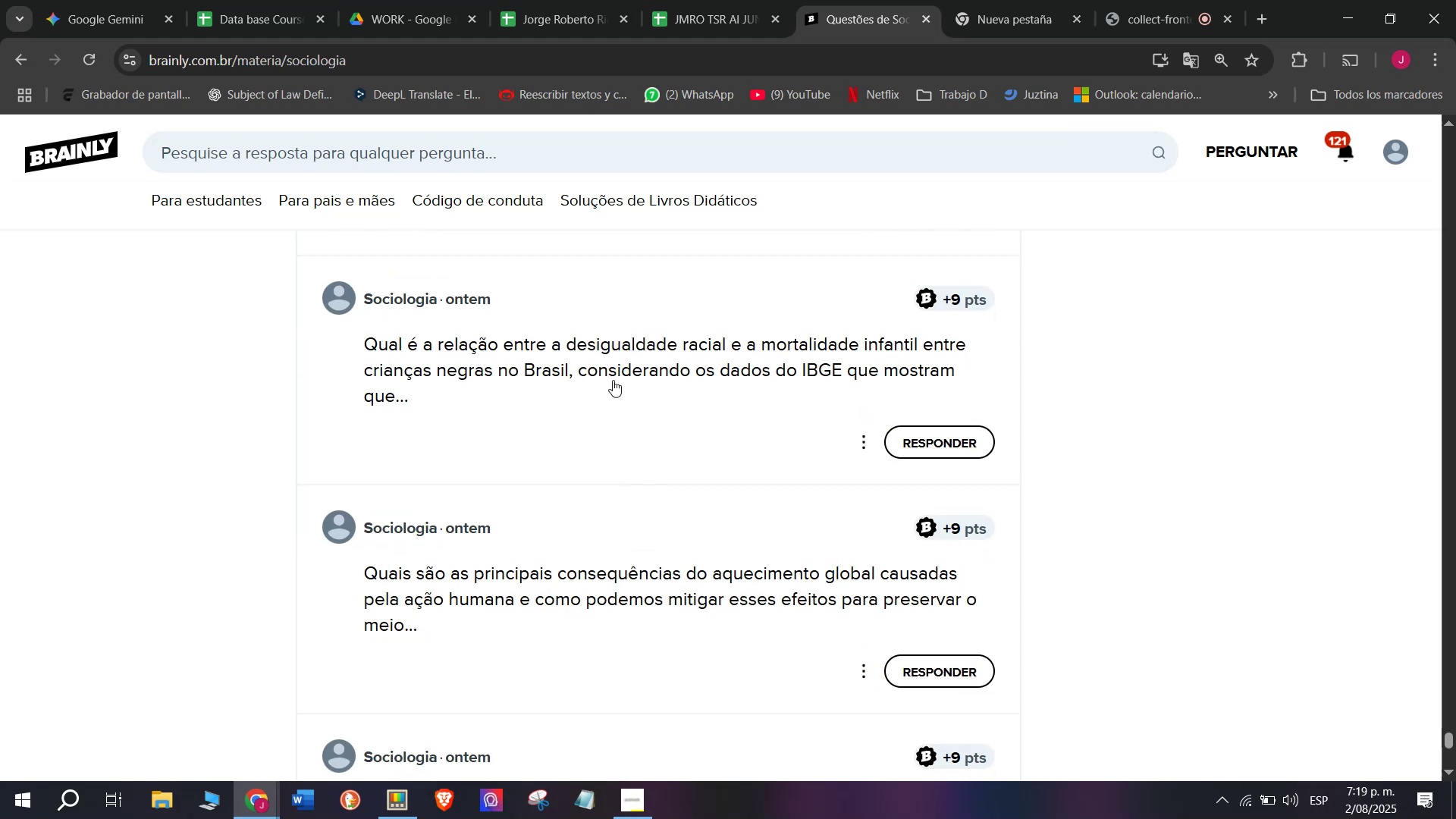 
right_click([614, 366])
 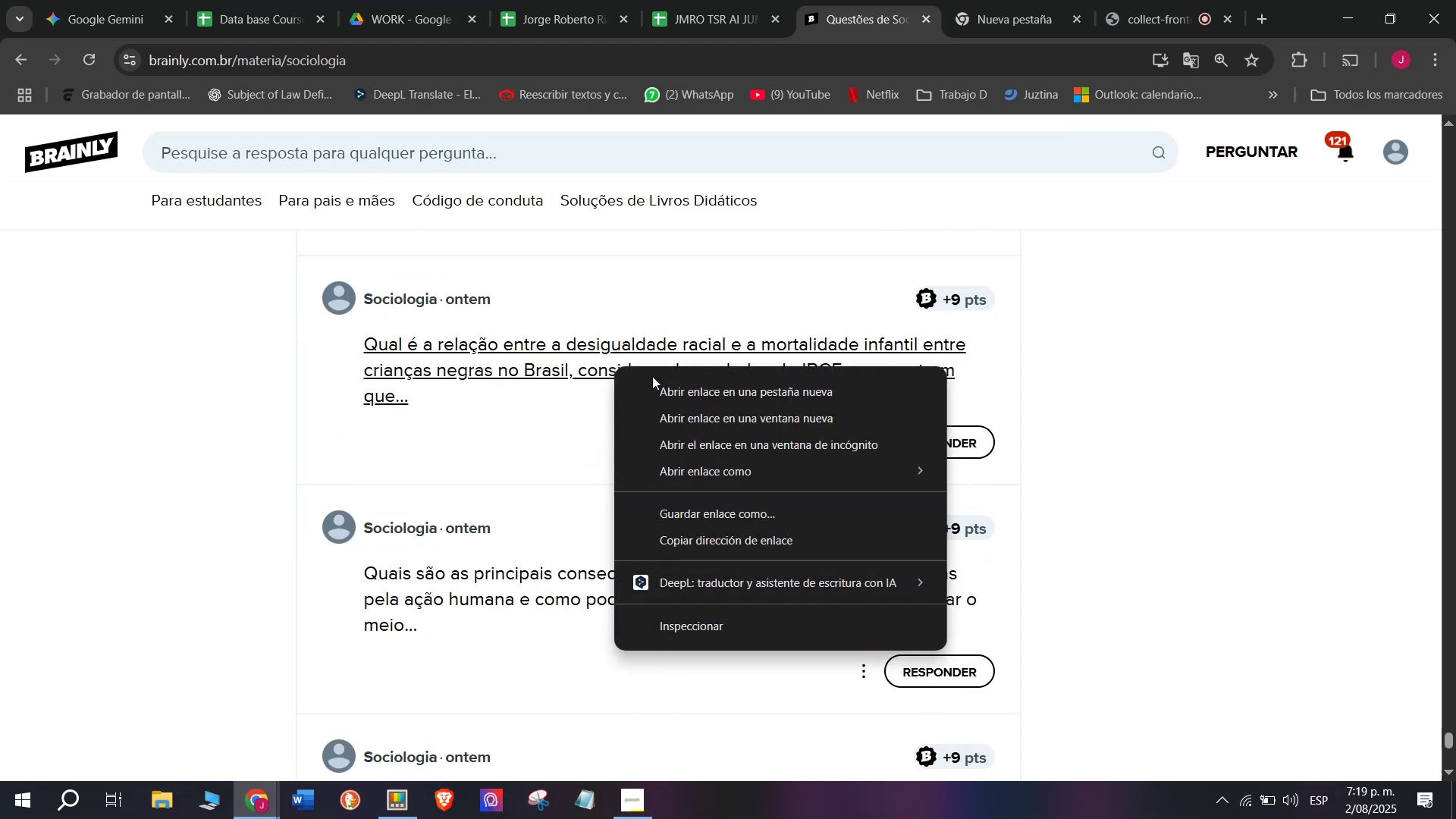 
left_click([654, 377])
 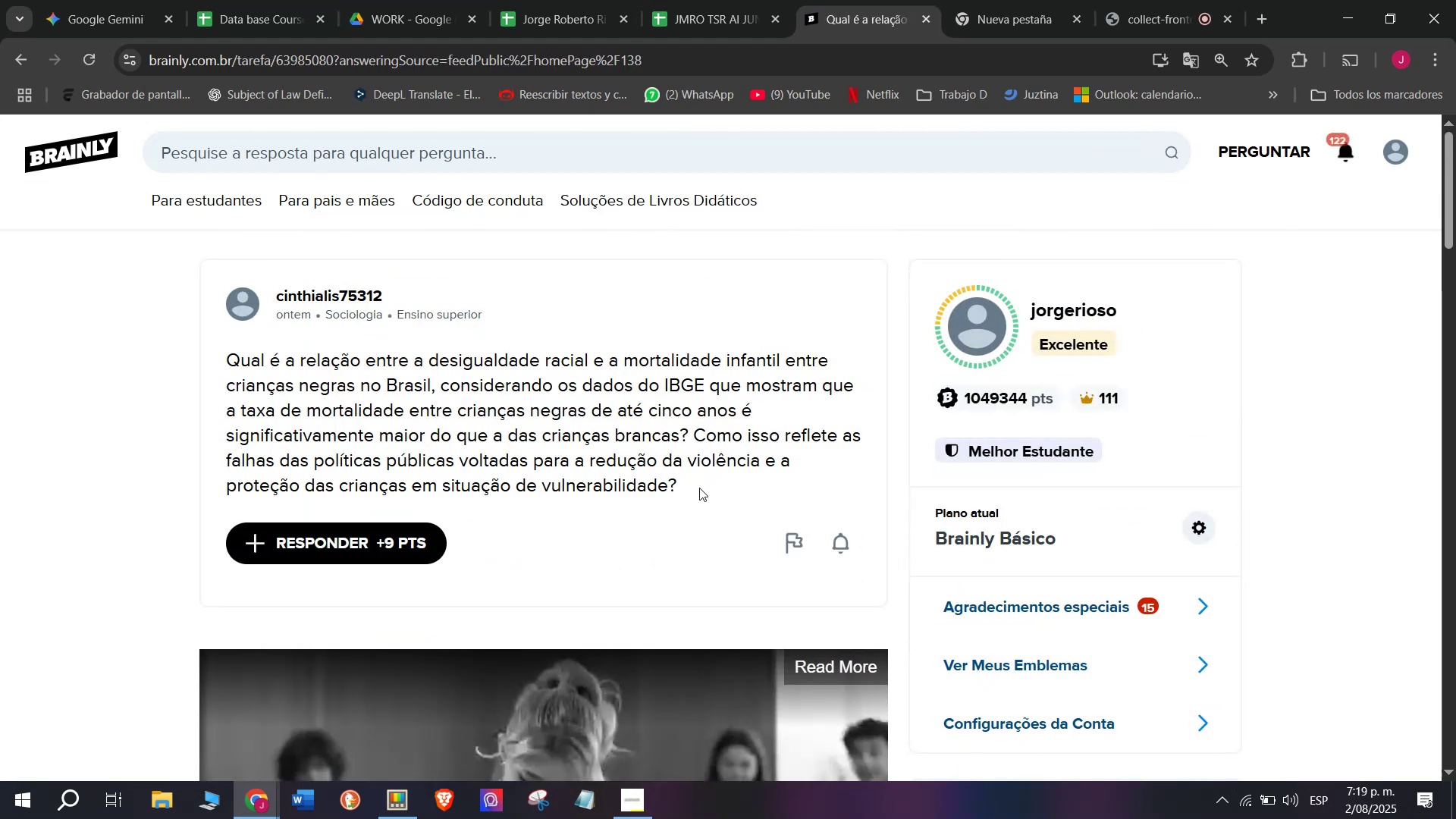 
wait(5.9)
 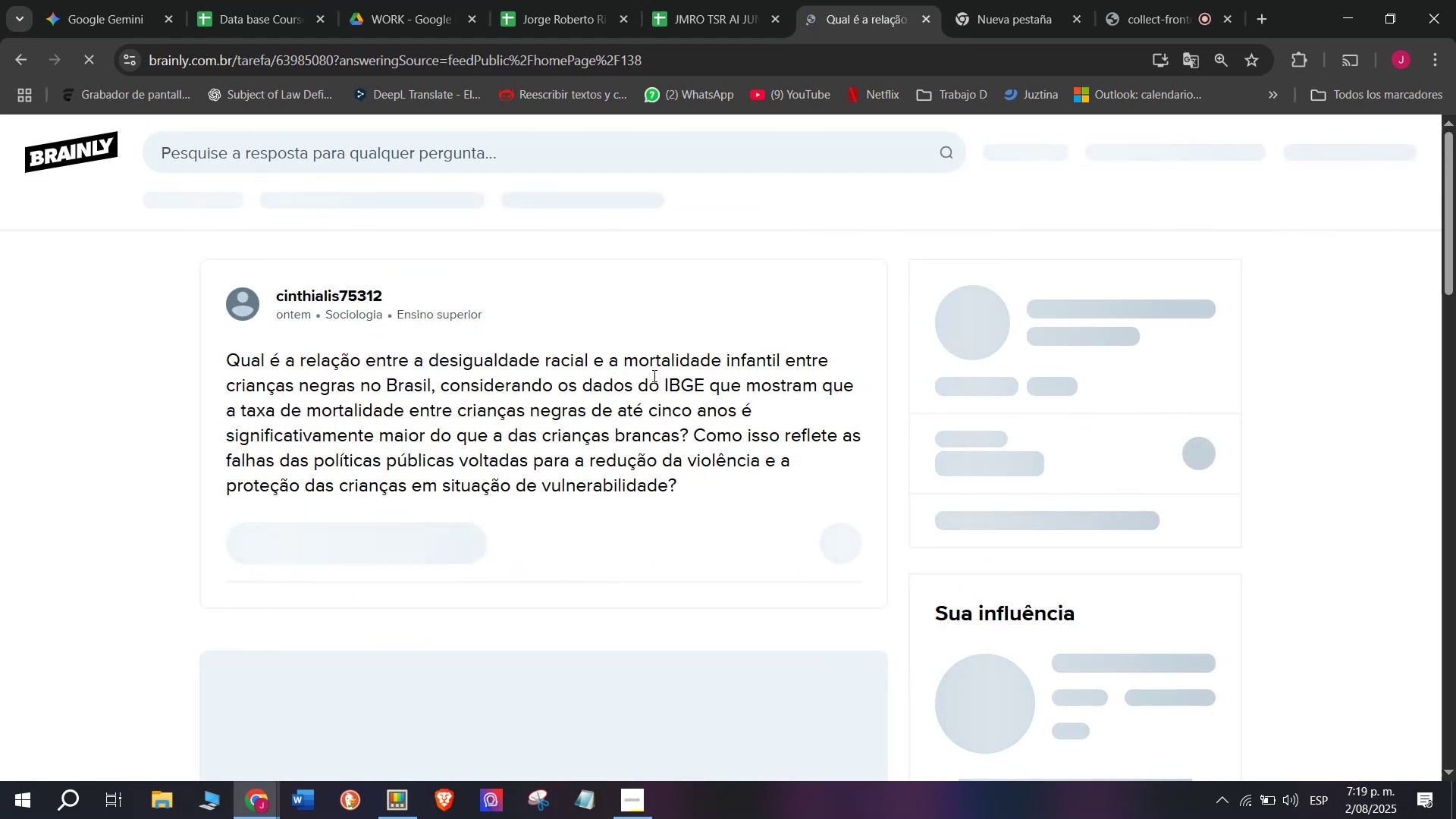 
key(Control+ControlLeft)
 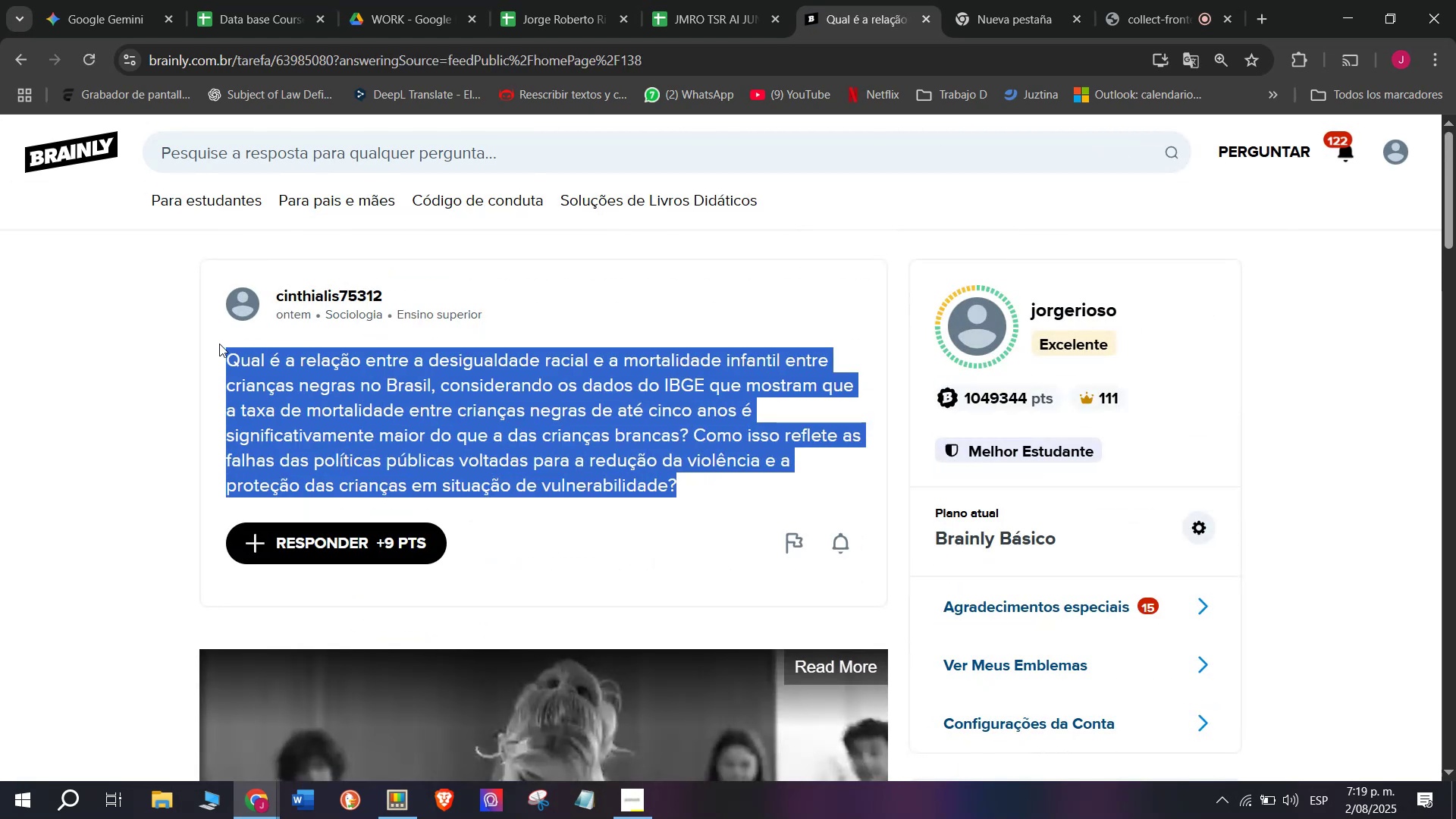 
key(Control+C)
 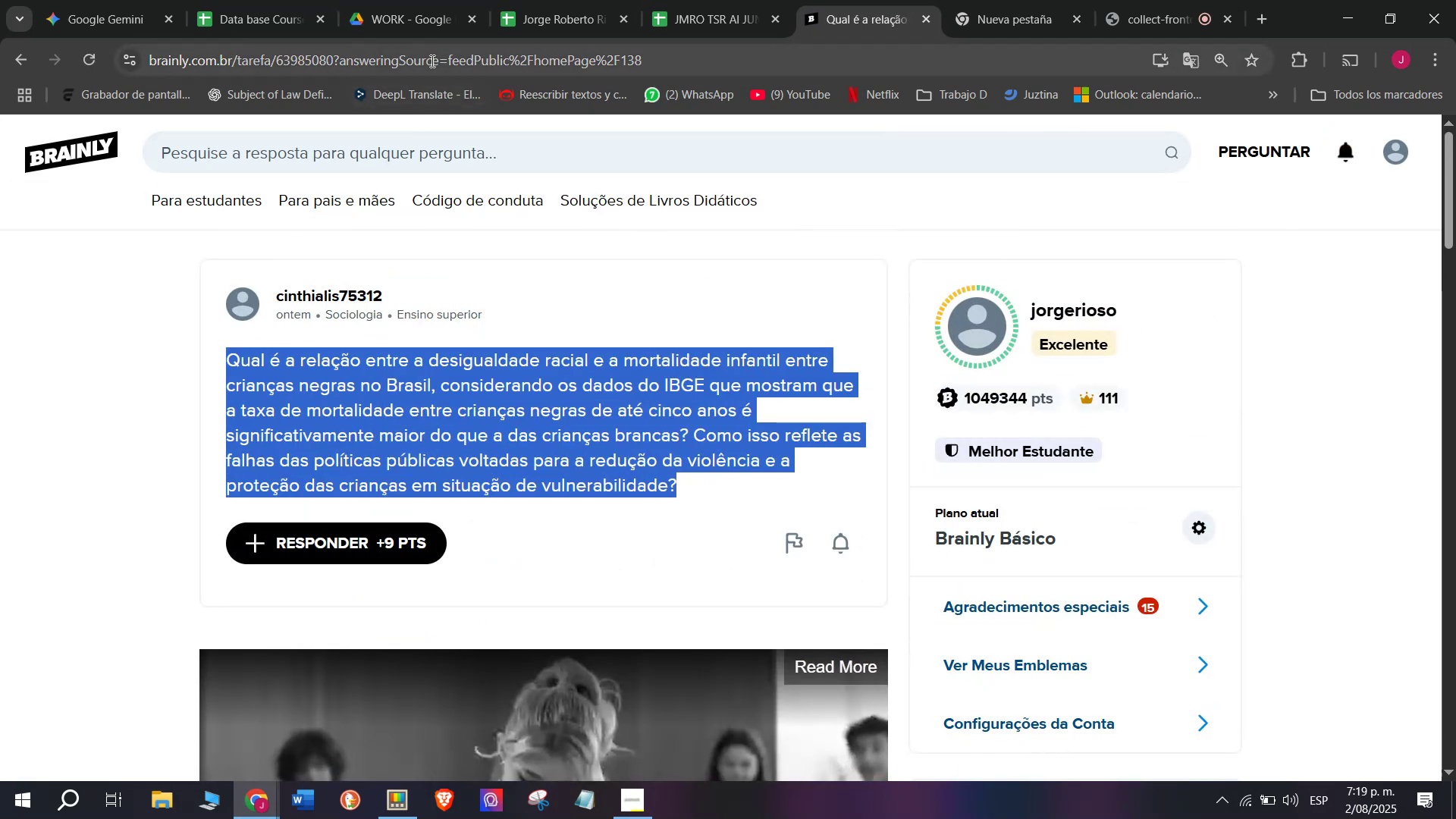 
double_click([431, 61])
 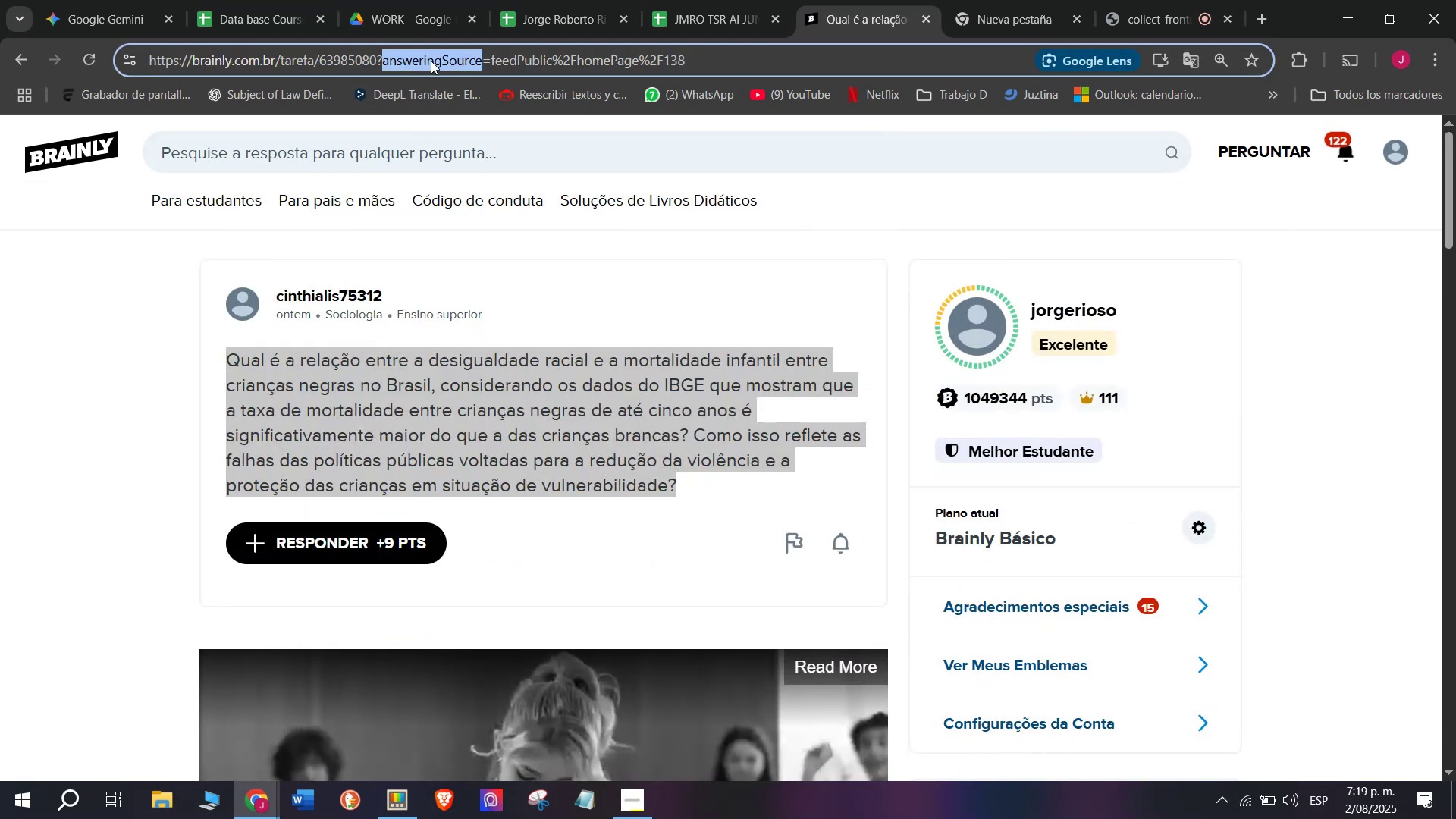 
triple_click([431, 61])
 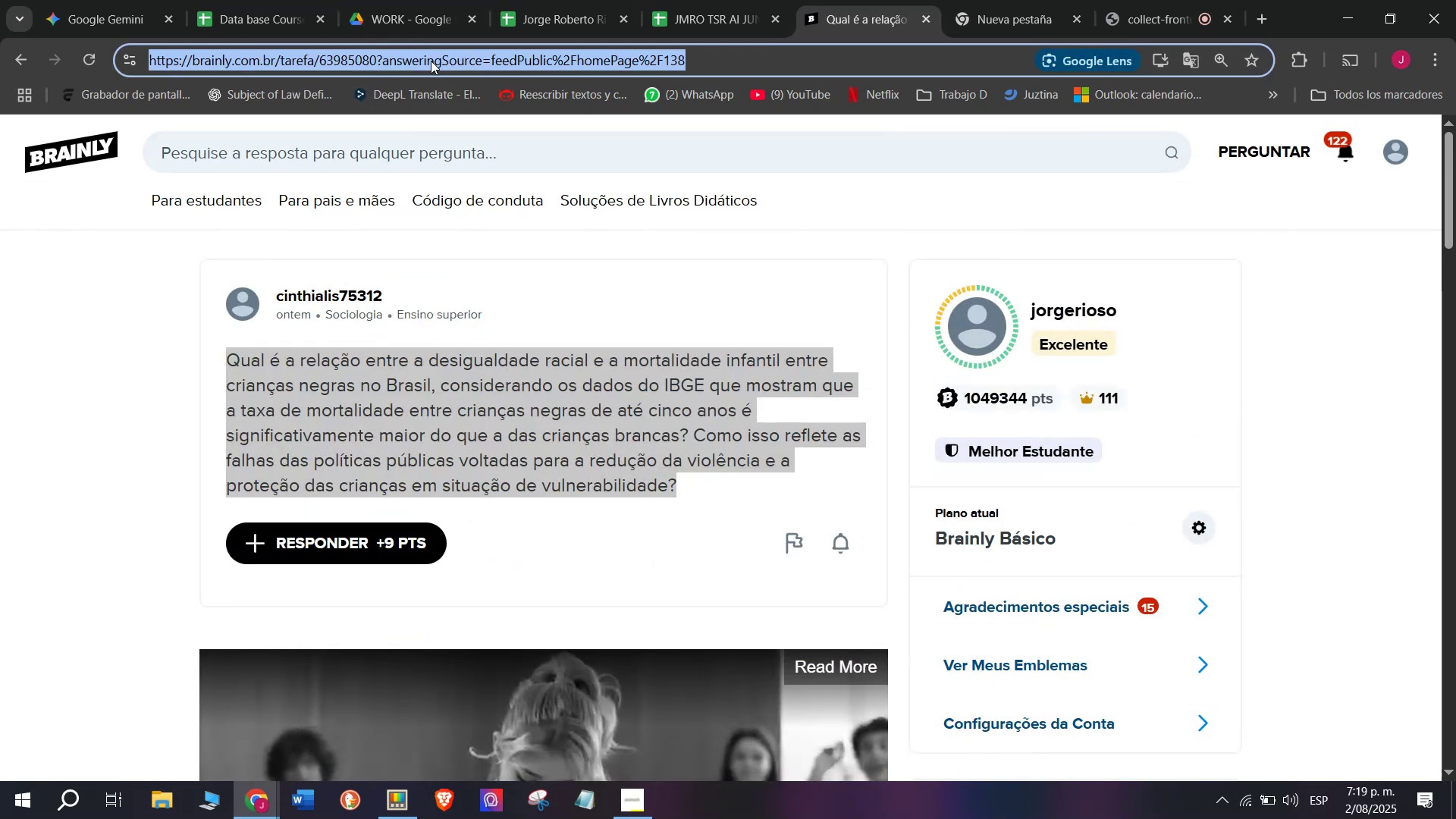 
key(Control+C)
 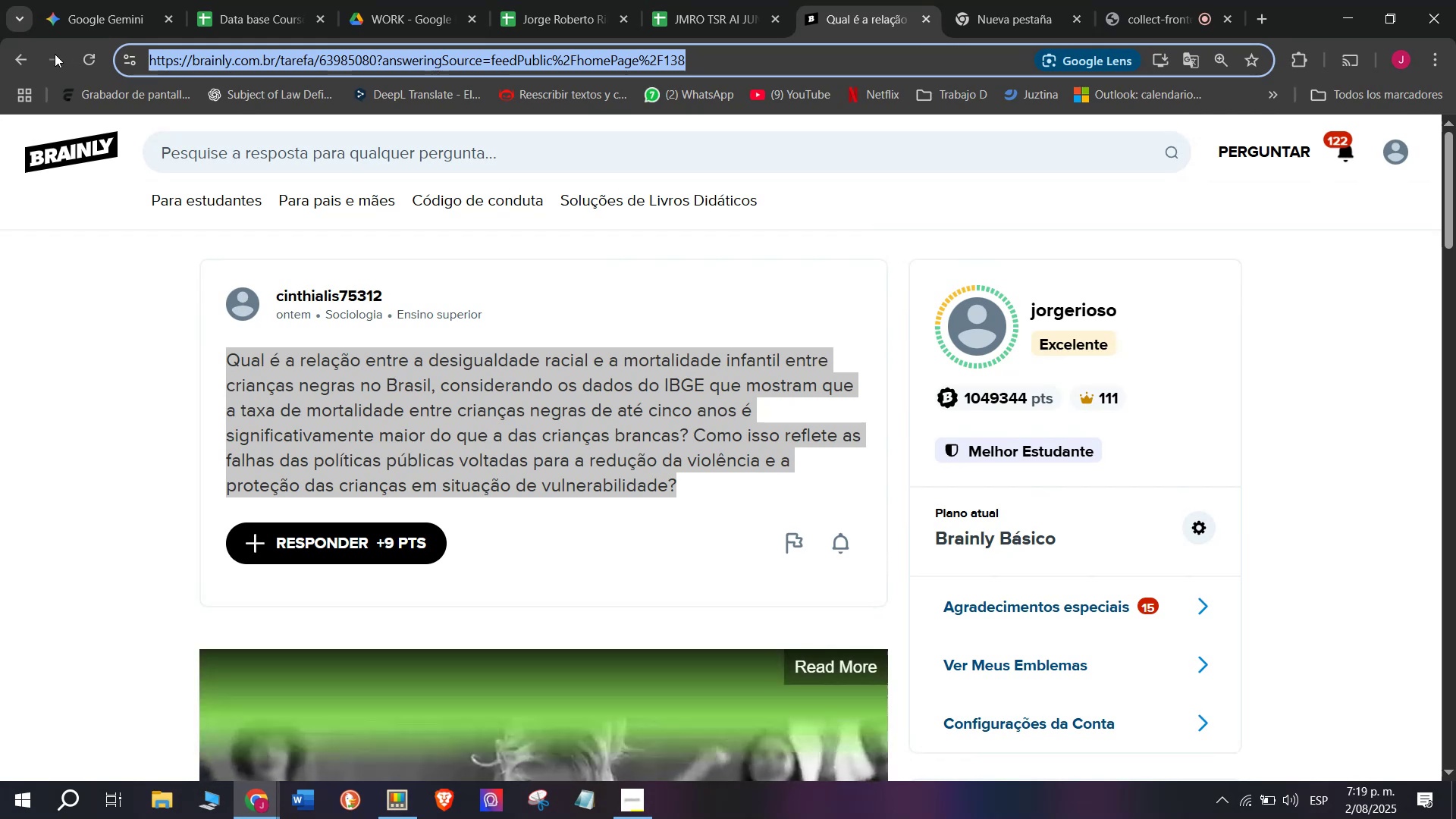 
left_click([25, 53])
 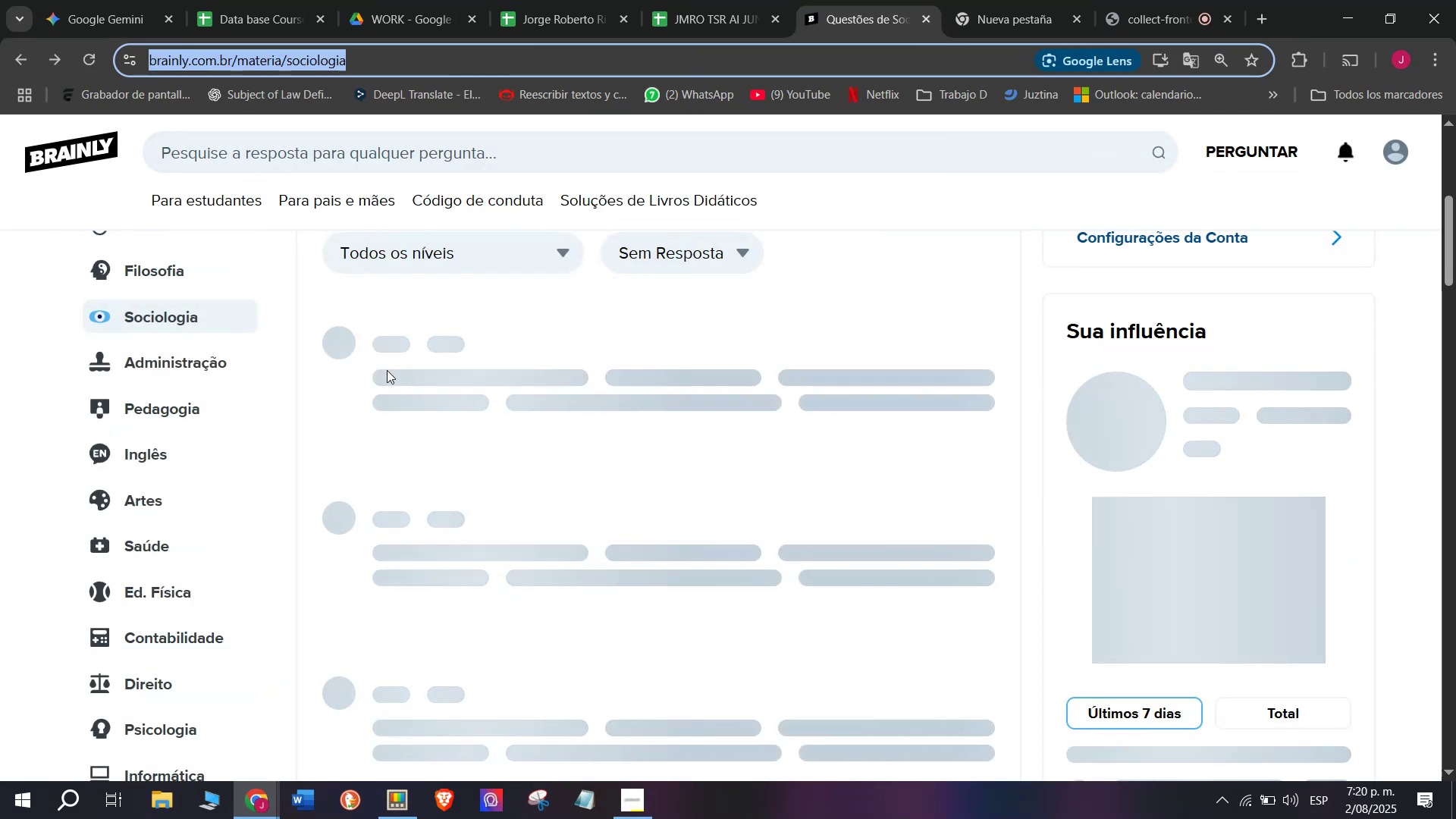 
scroll: coordinate [393, 402], scroll_direction: down, amount: 9.0
 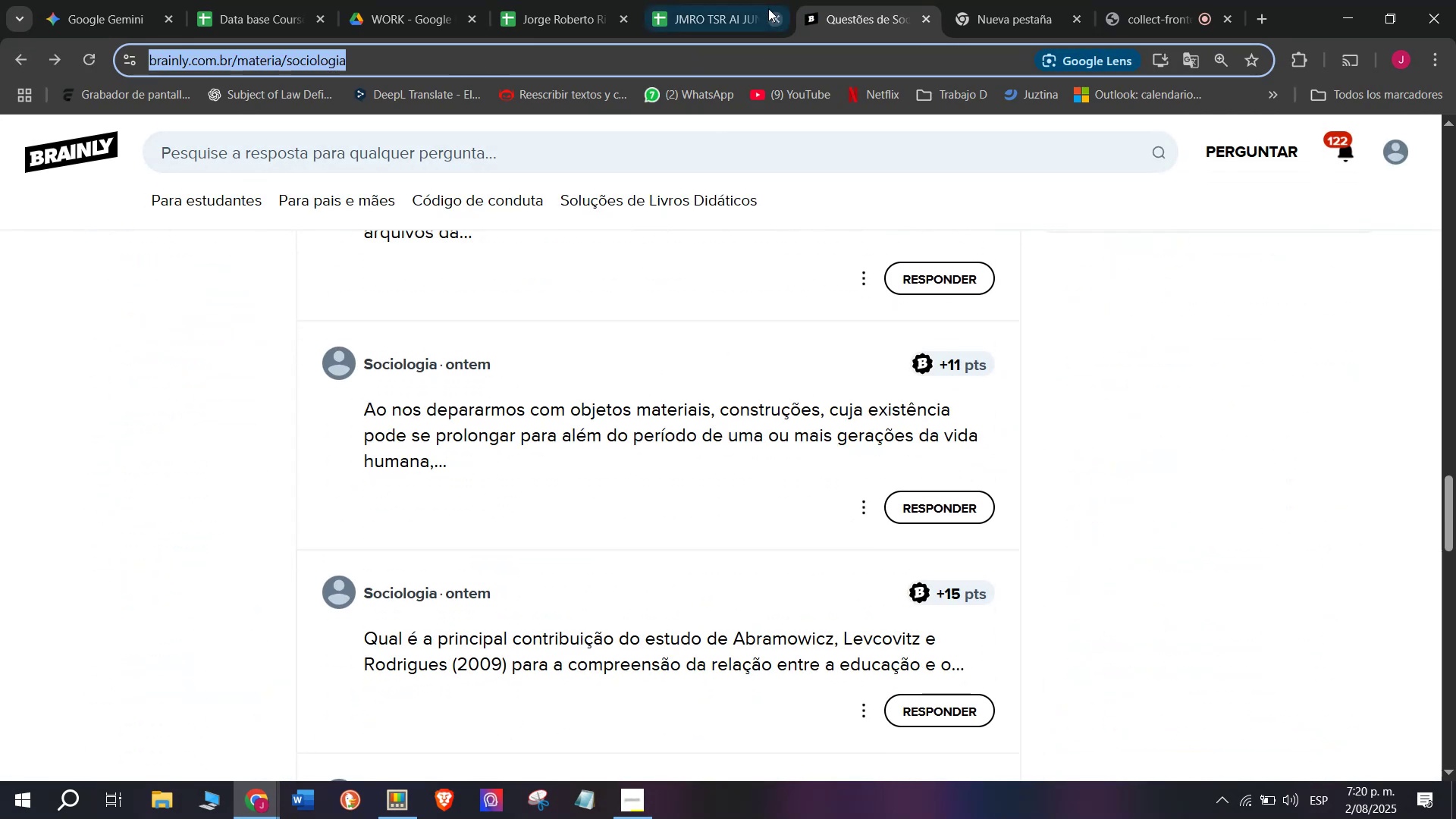 
left_click([739, 0])
 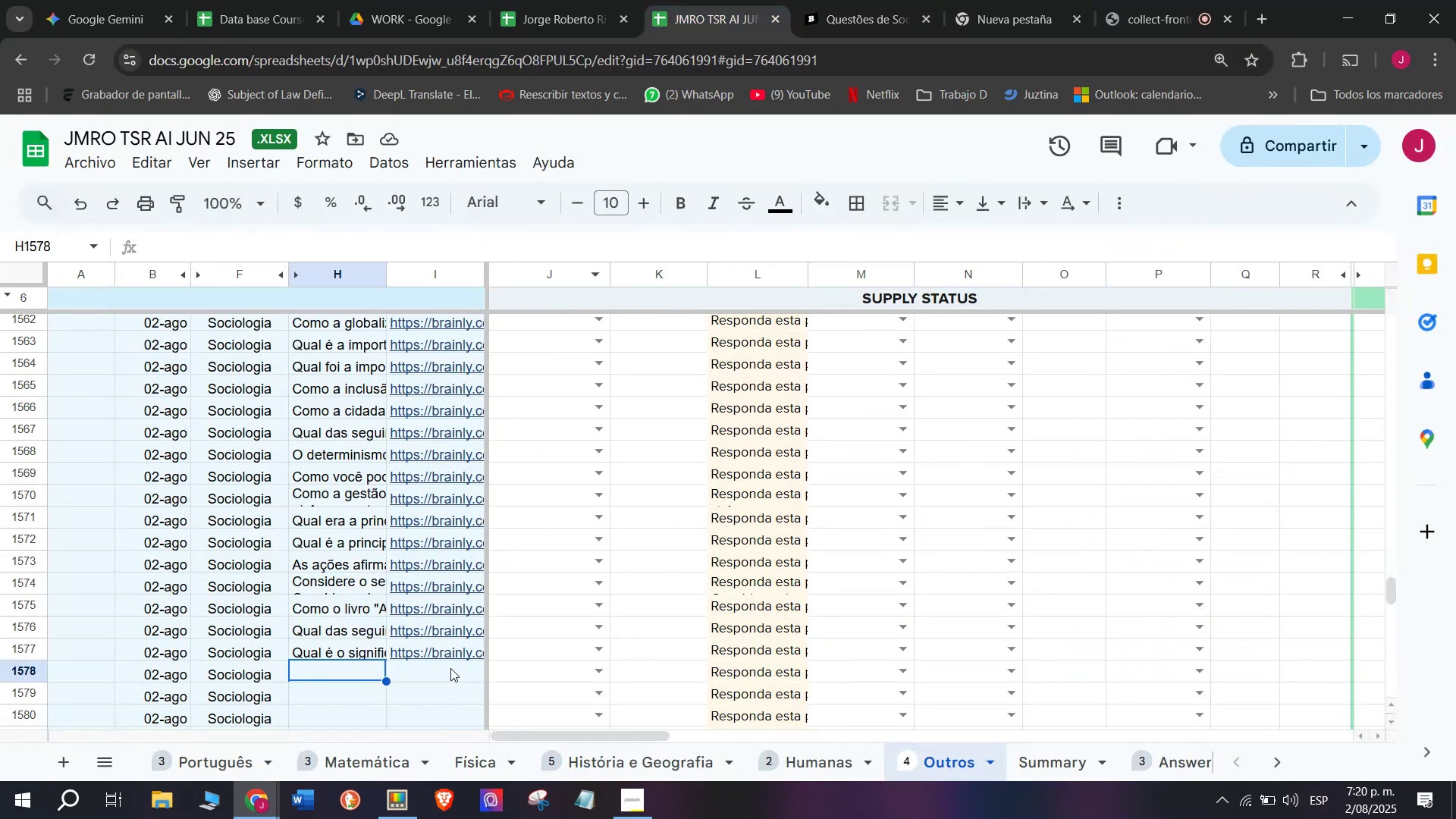 
double_click([450, 665])
 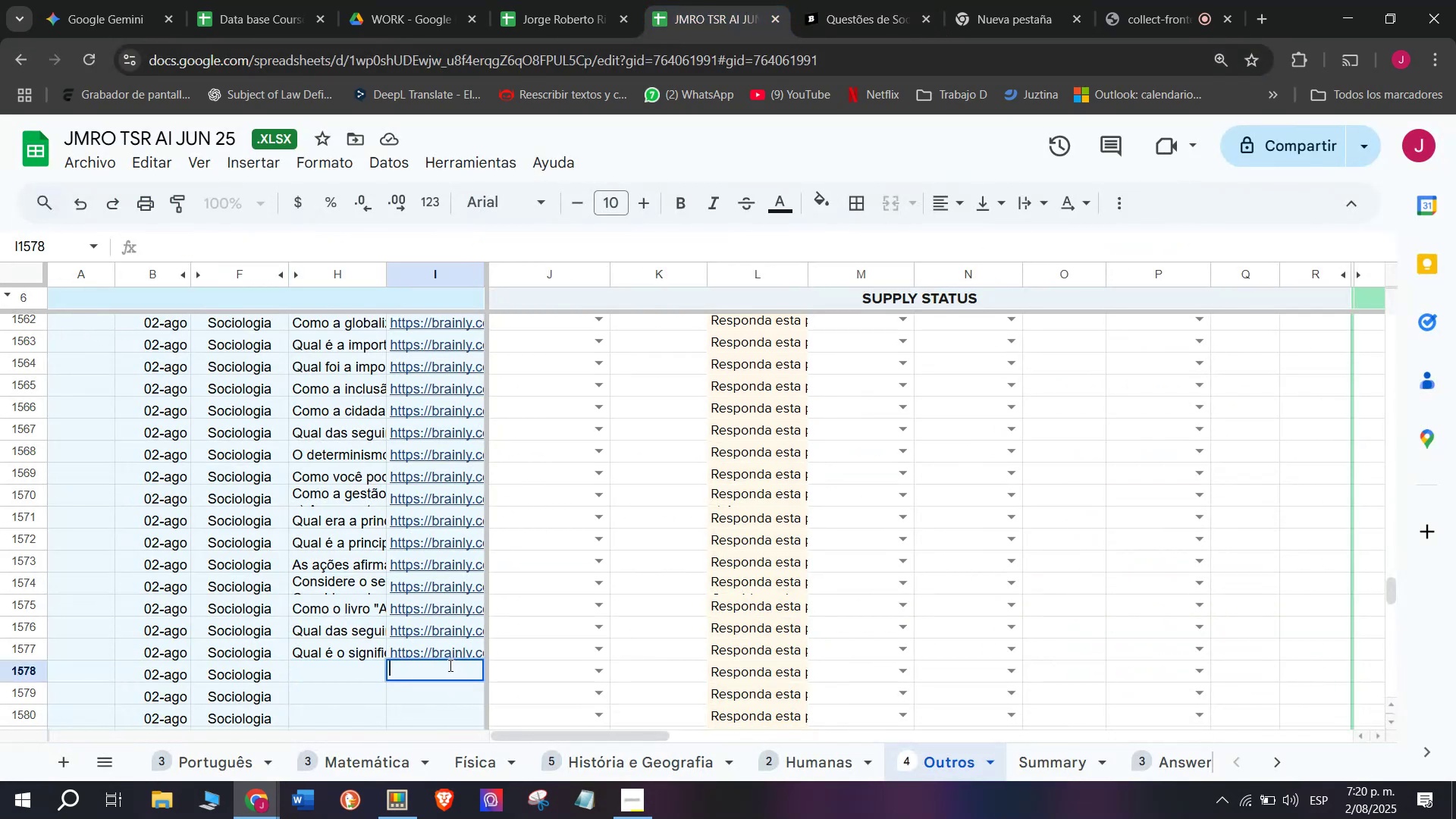 
key(Control+V)
 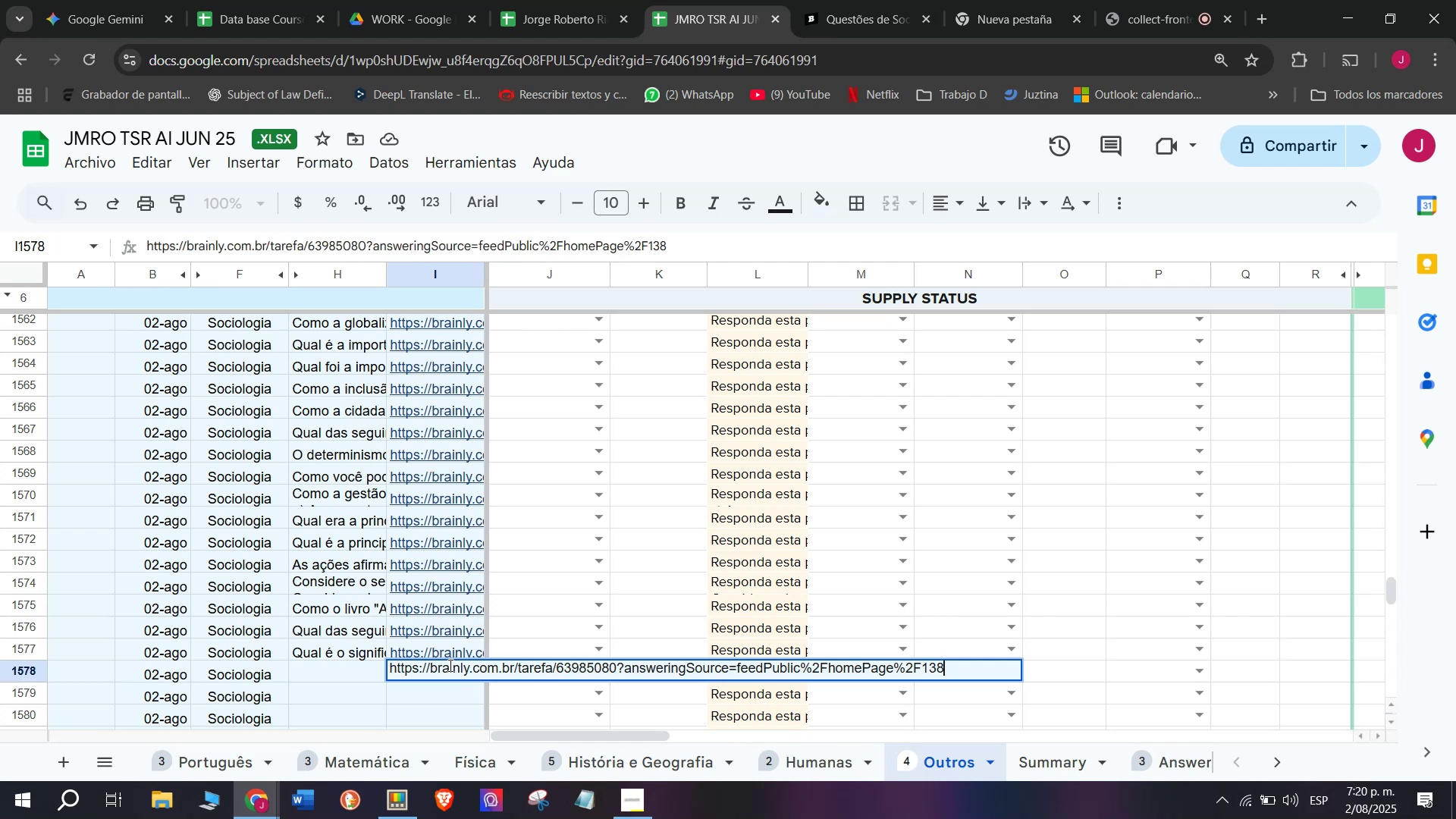 
key(Enter)
 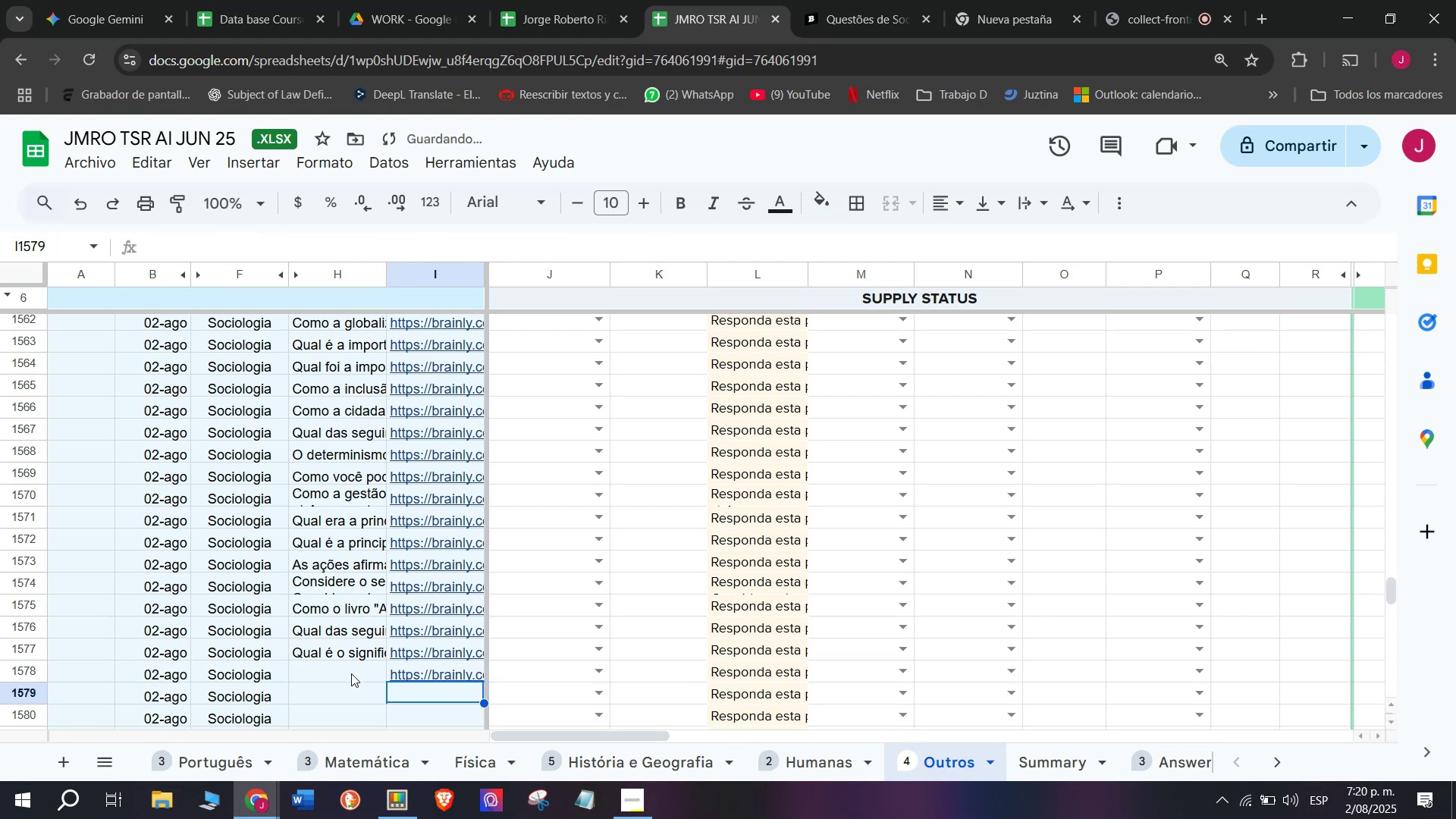 
double_click([351, 673])
 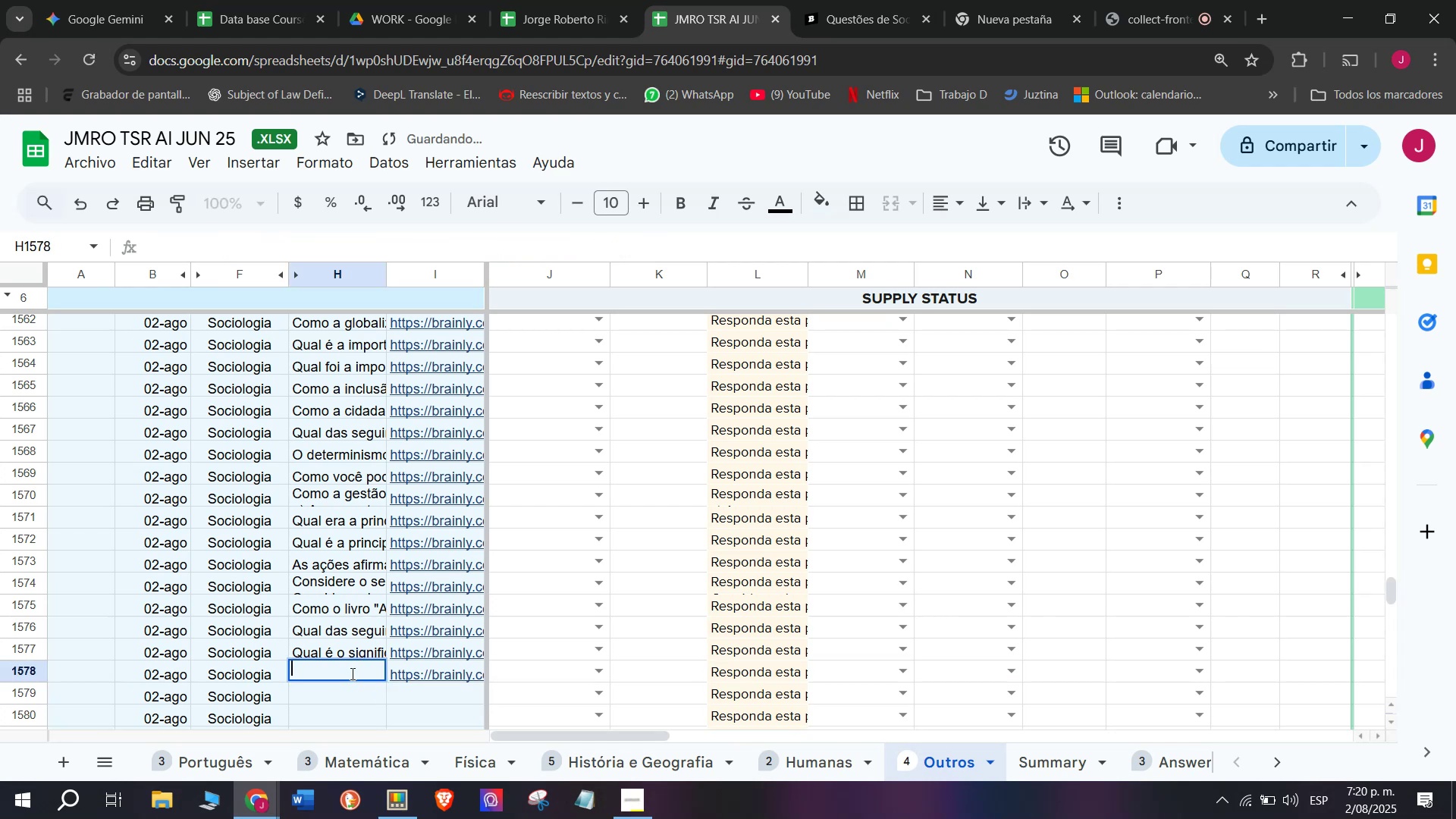 
key(Meta+MetaLeft)
 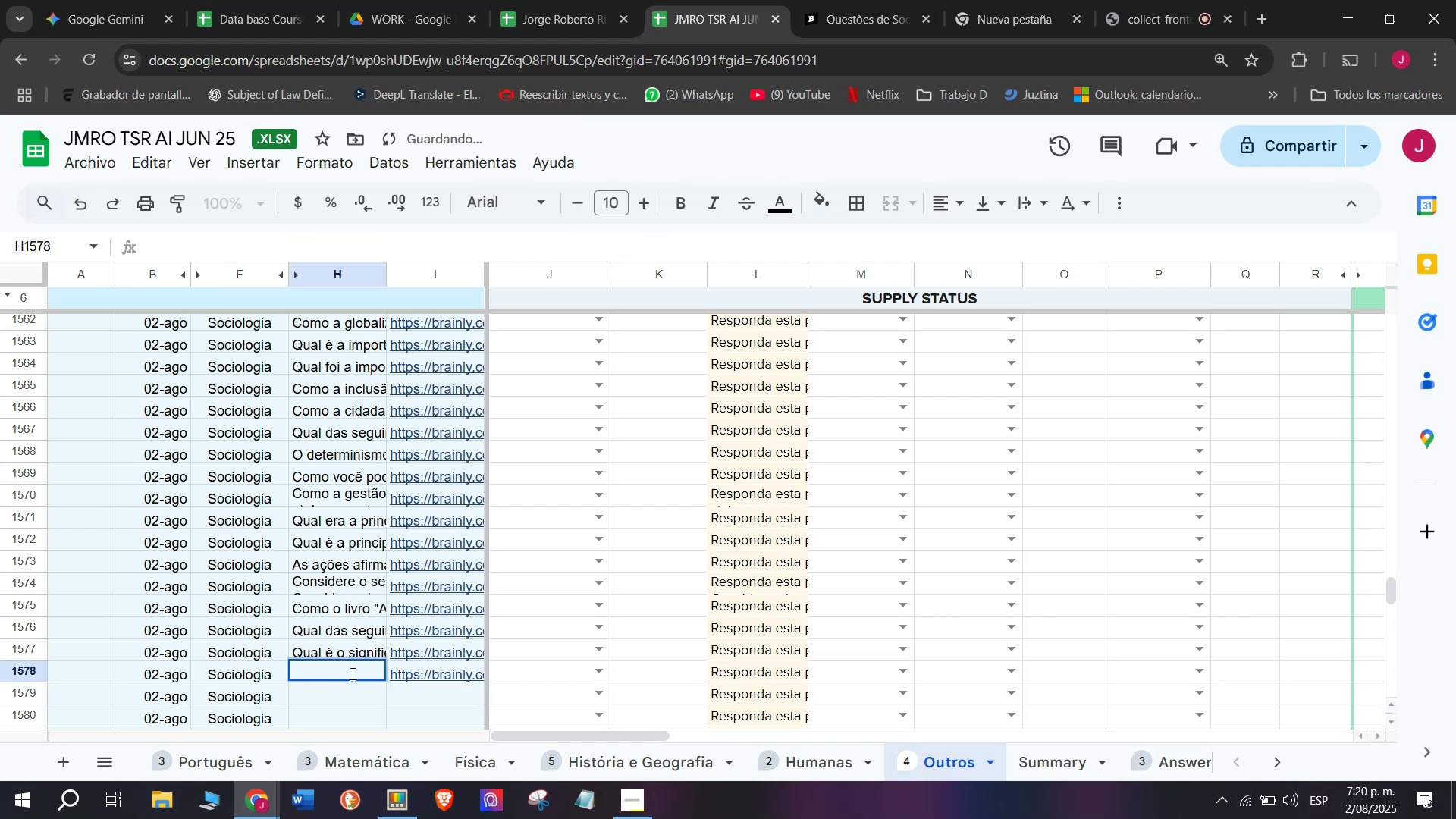 
key(Meta+V)
 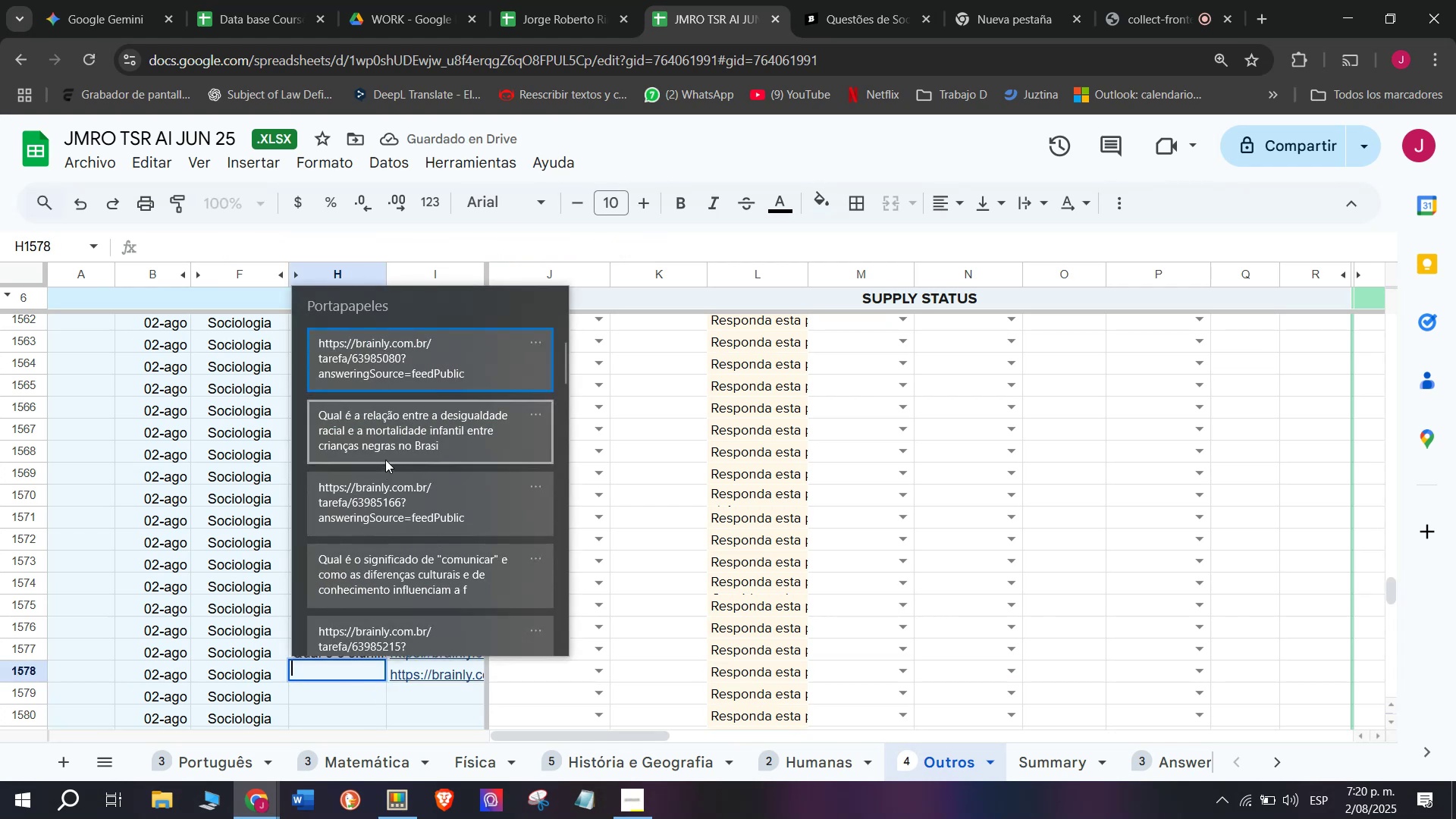 
left_click([384, 449])
 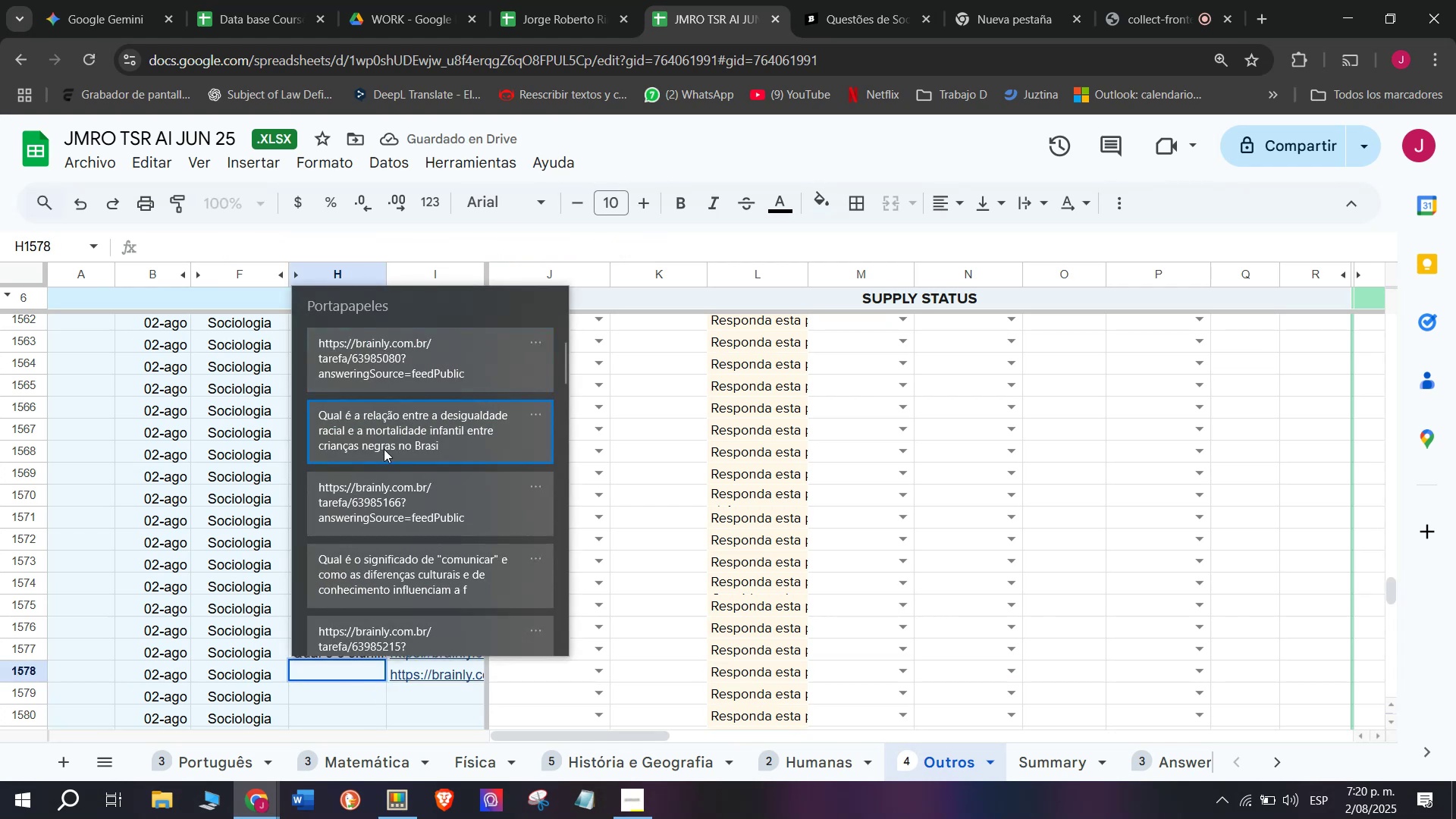 
key(Control+ControlLeft)
 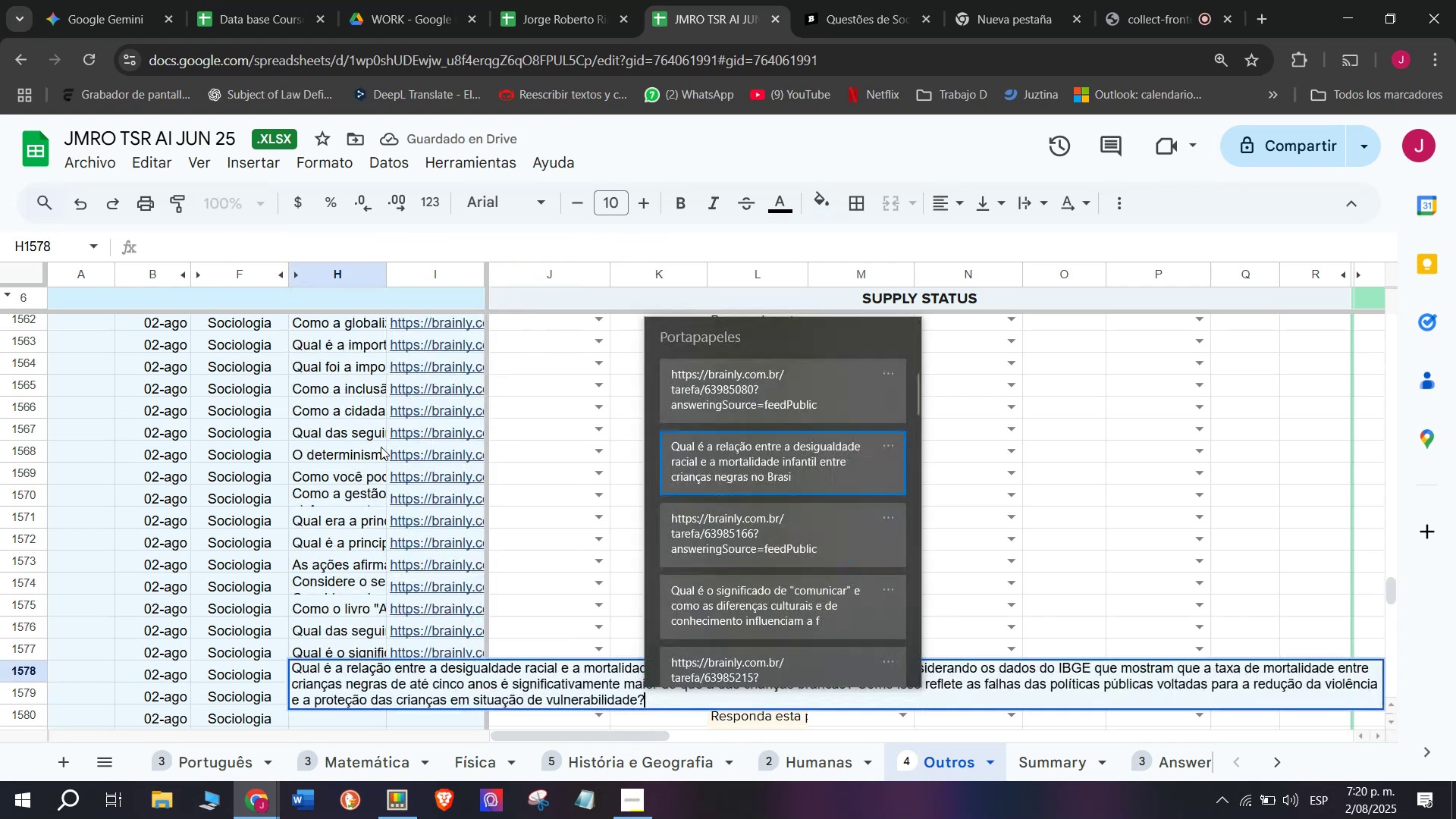 
key(Control+V)
 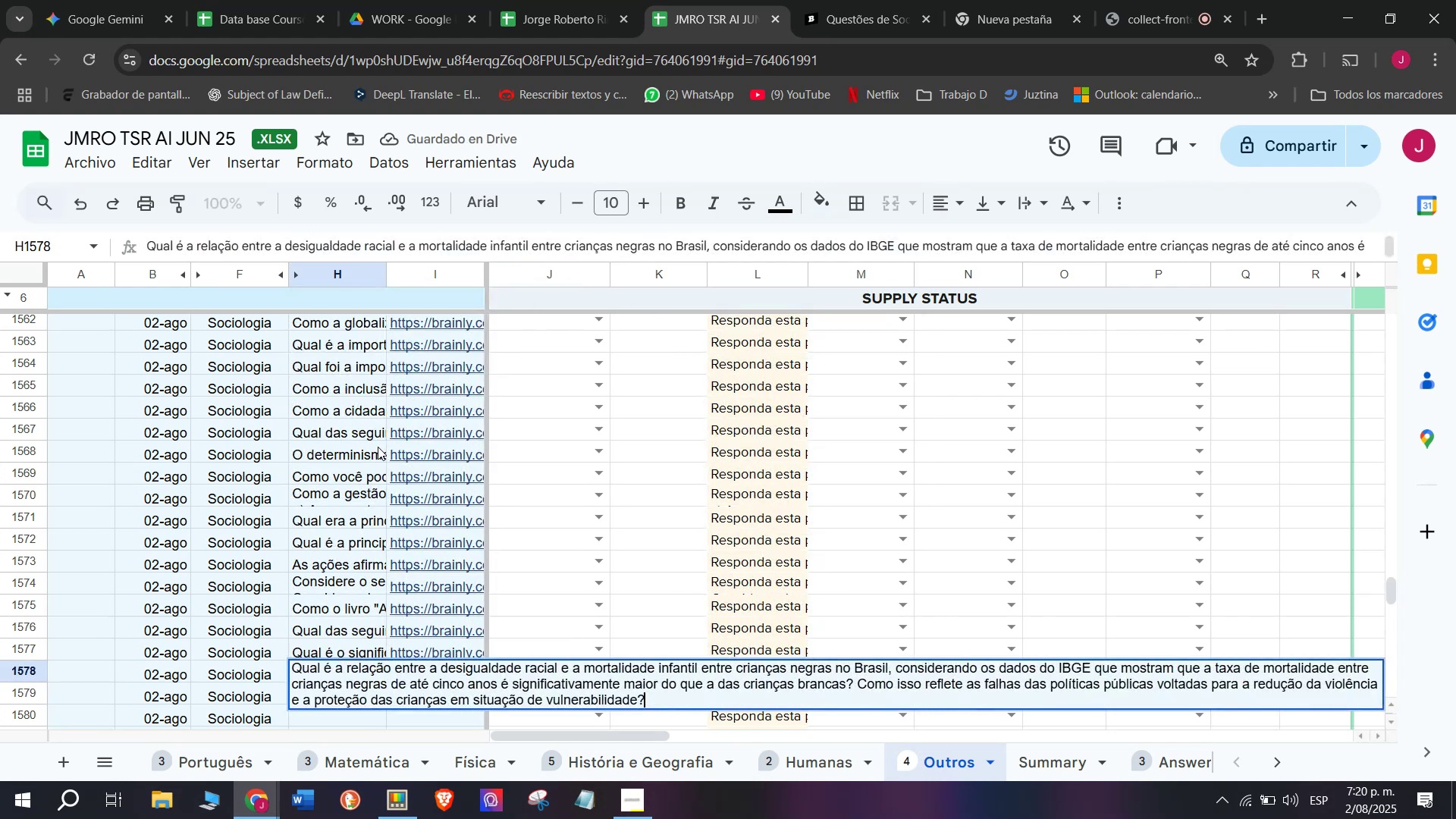 
key(Enter)
 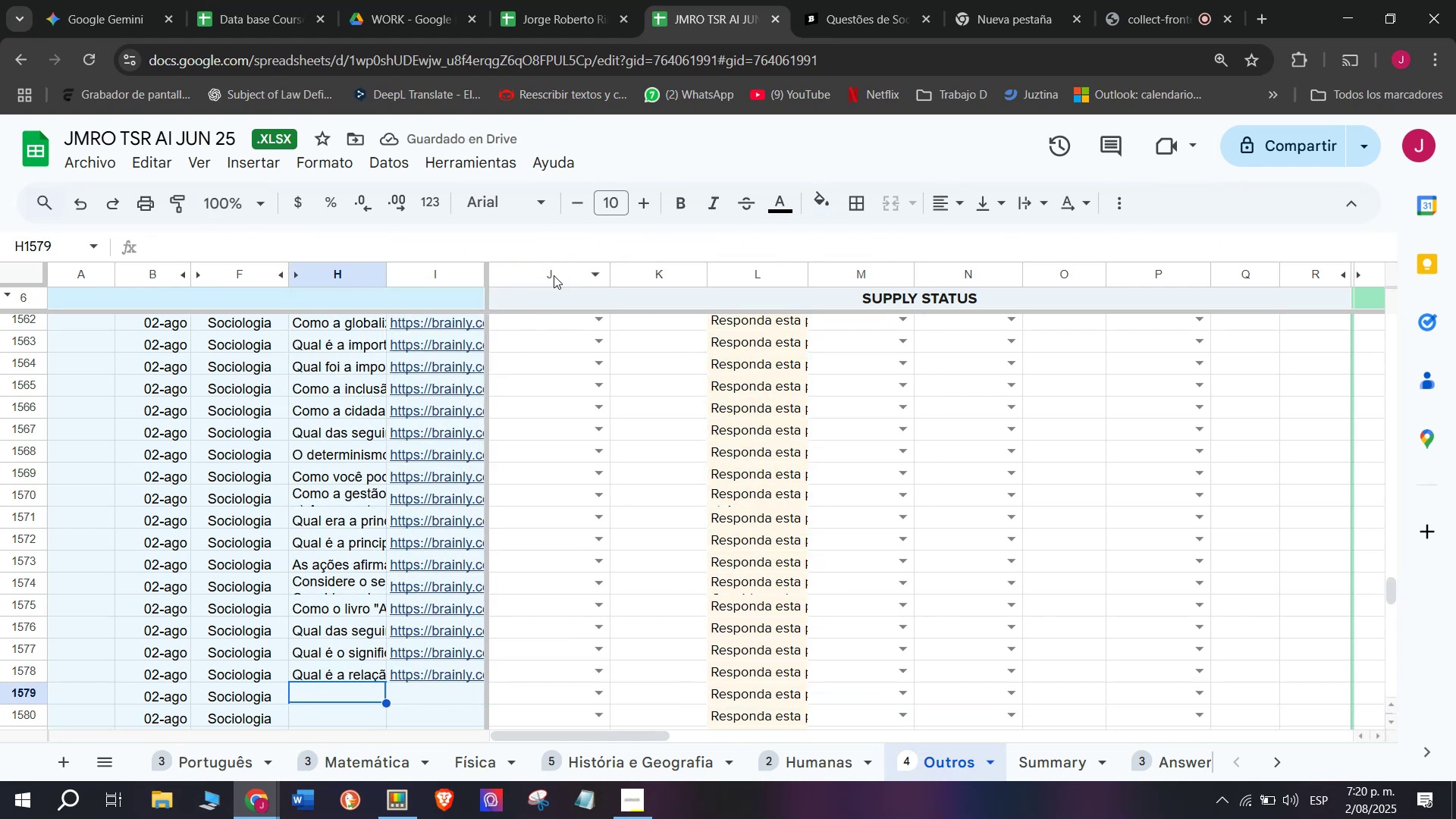 
scroll: coordinate [695, 447], scroll_direction: down, amount: 7.0
 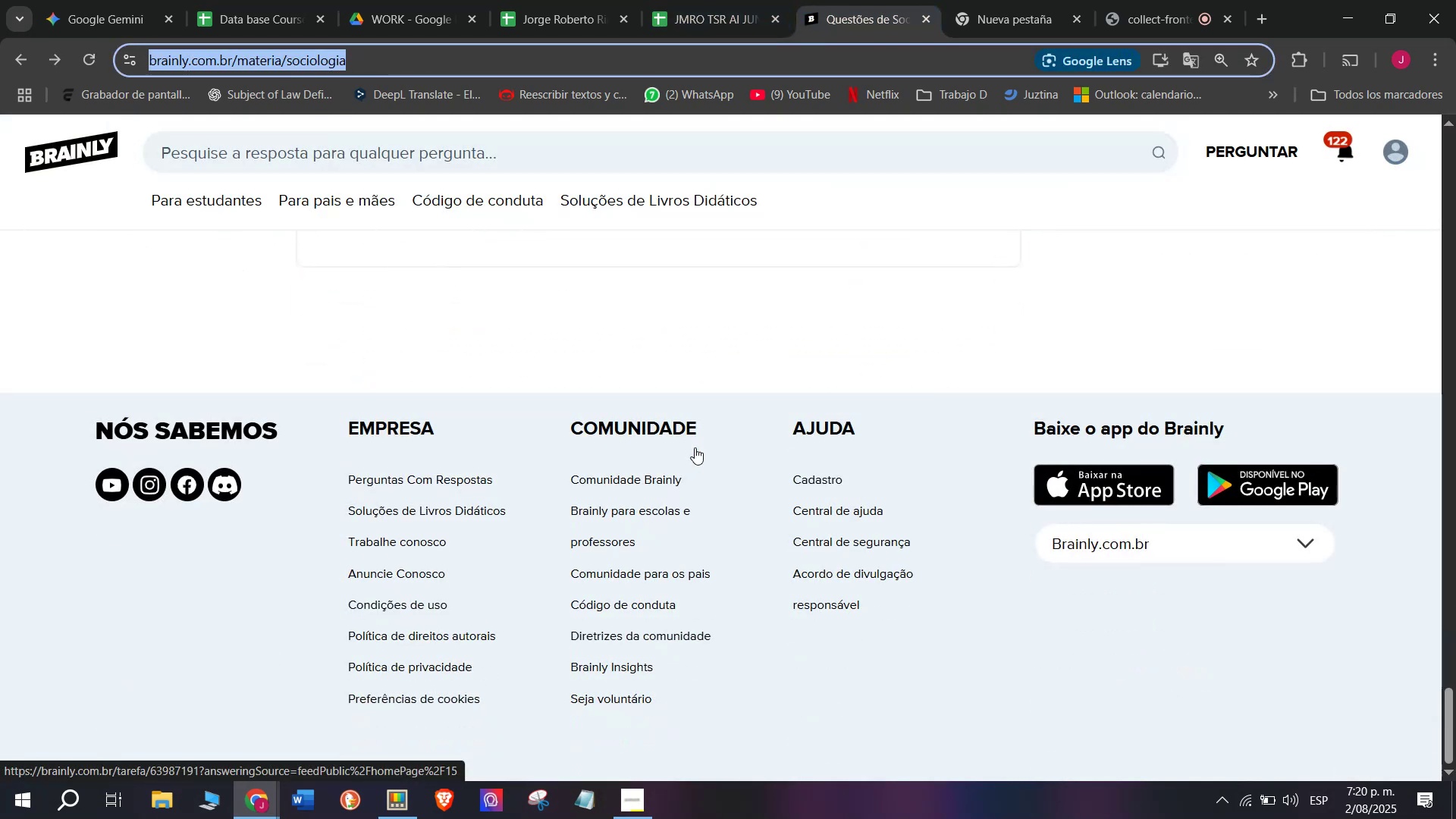 
scroll: coordinate [695, 447], scroll_direction: up, amount: 1.0
 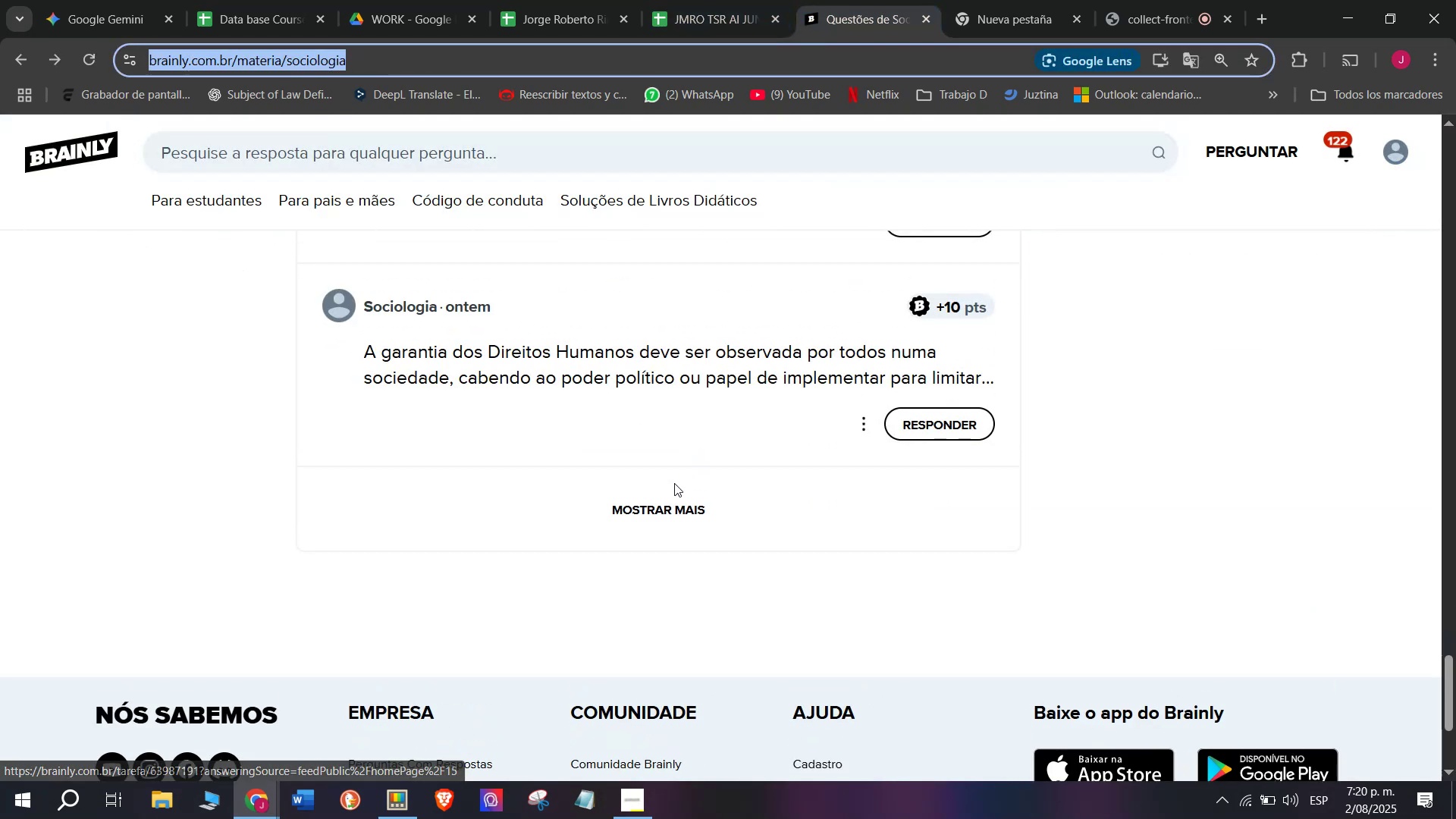 
left_click([664, 516])
 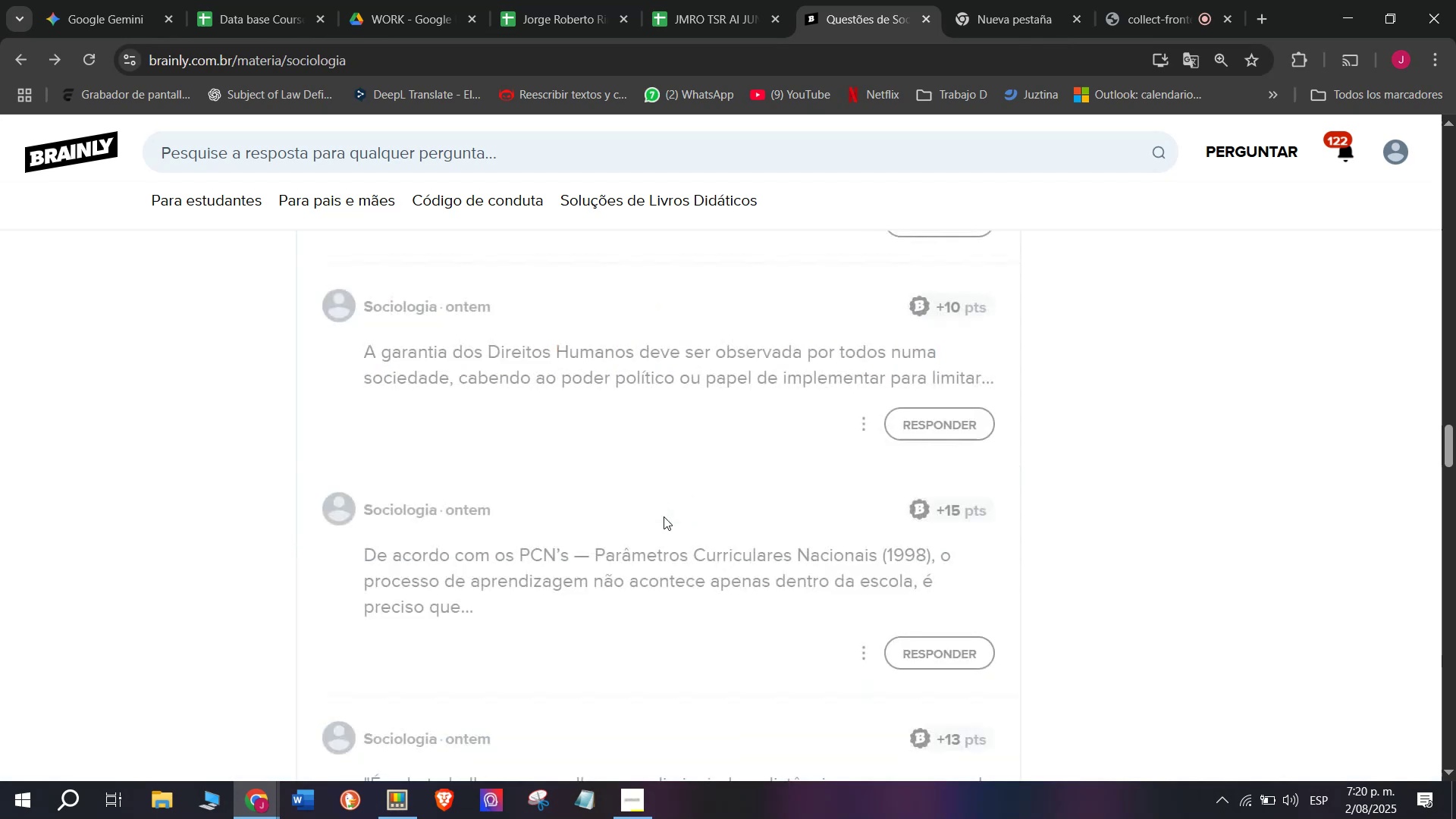 
scroll: coordinate [657, 538], scroll_direction: down, amount: 15.0
 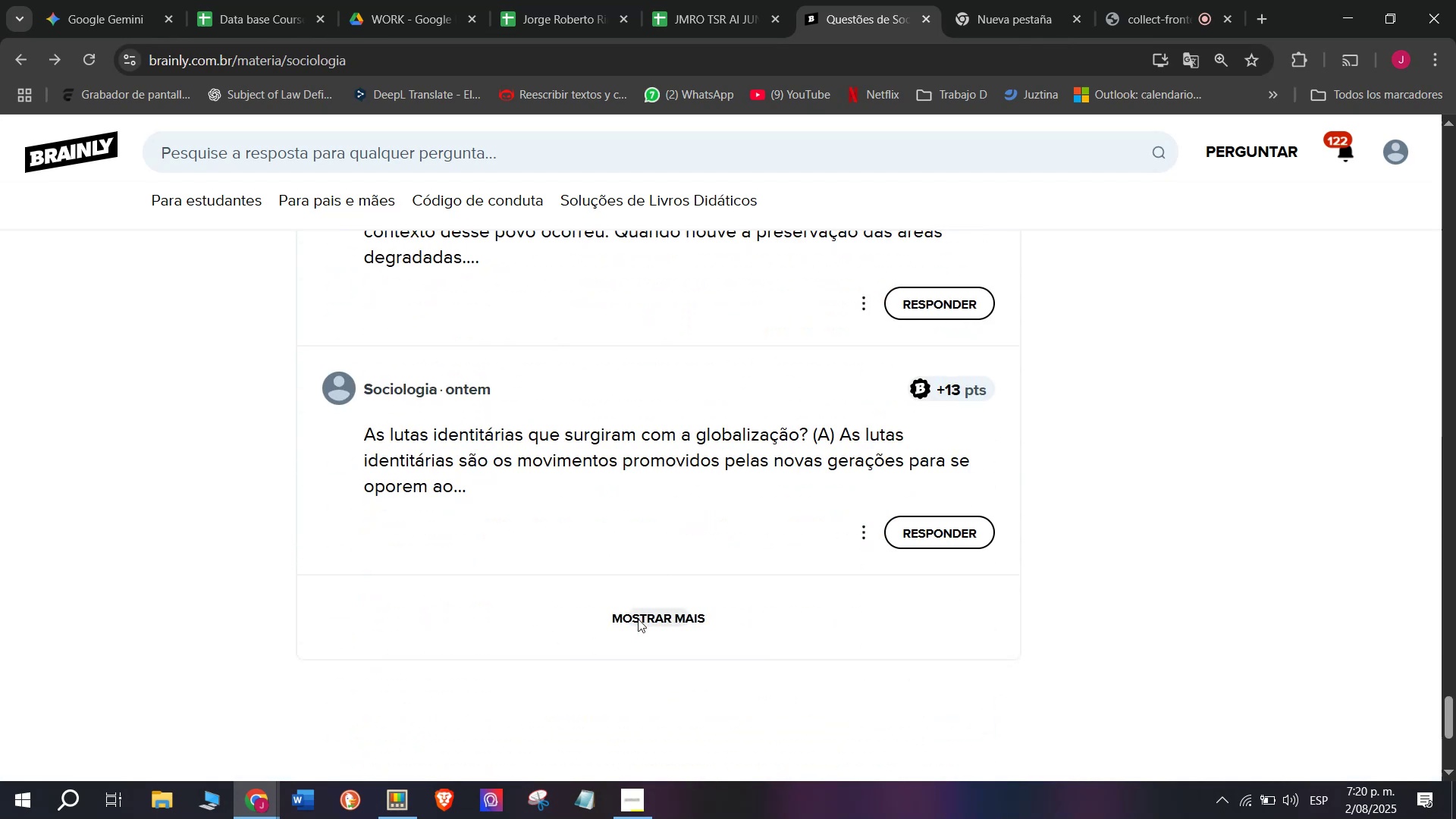 
left_click([635, 629])
 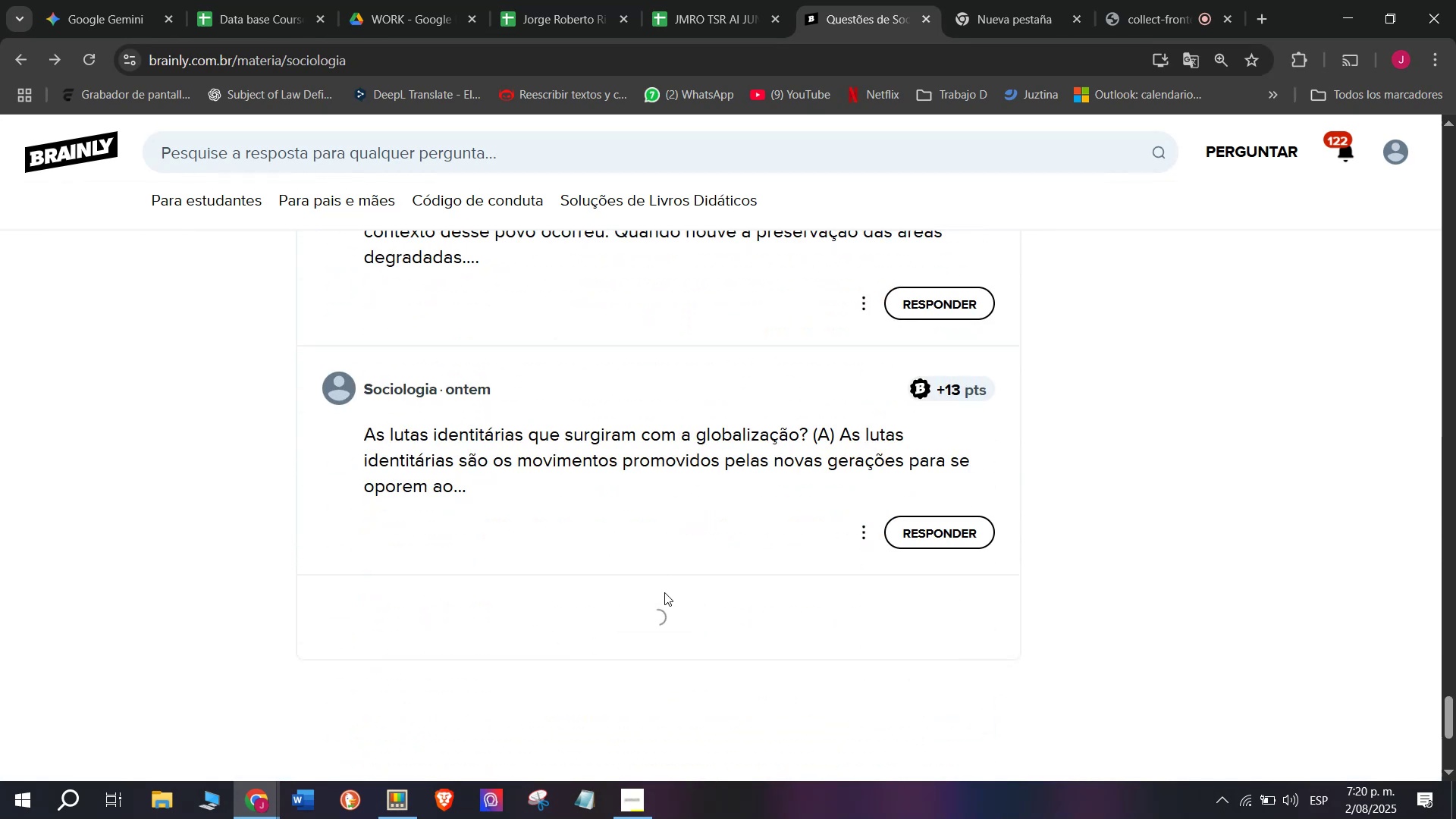 
scroll: coordinate [664, 593], scroll_direction: down, amount: 17.0
 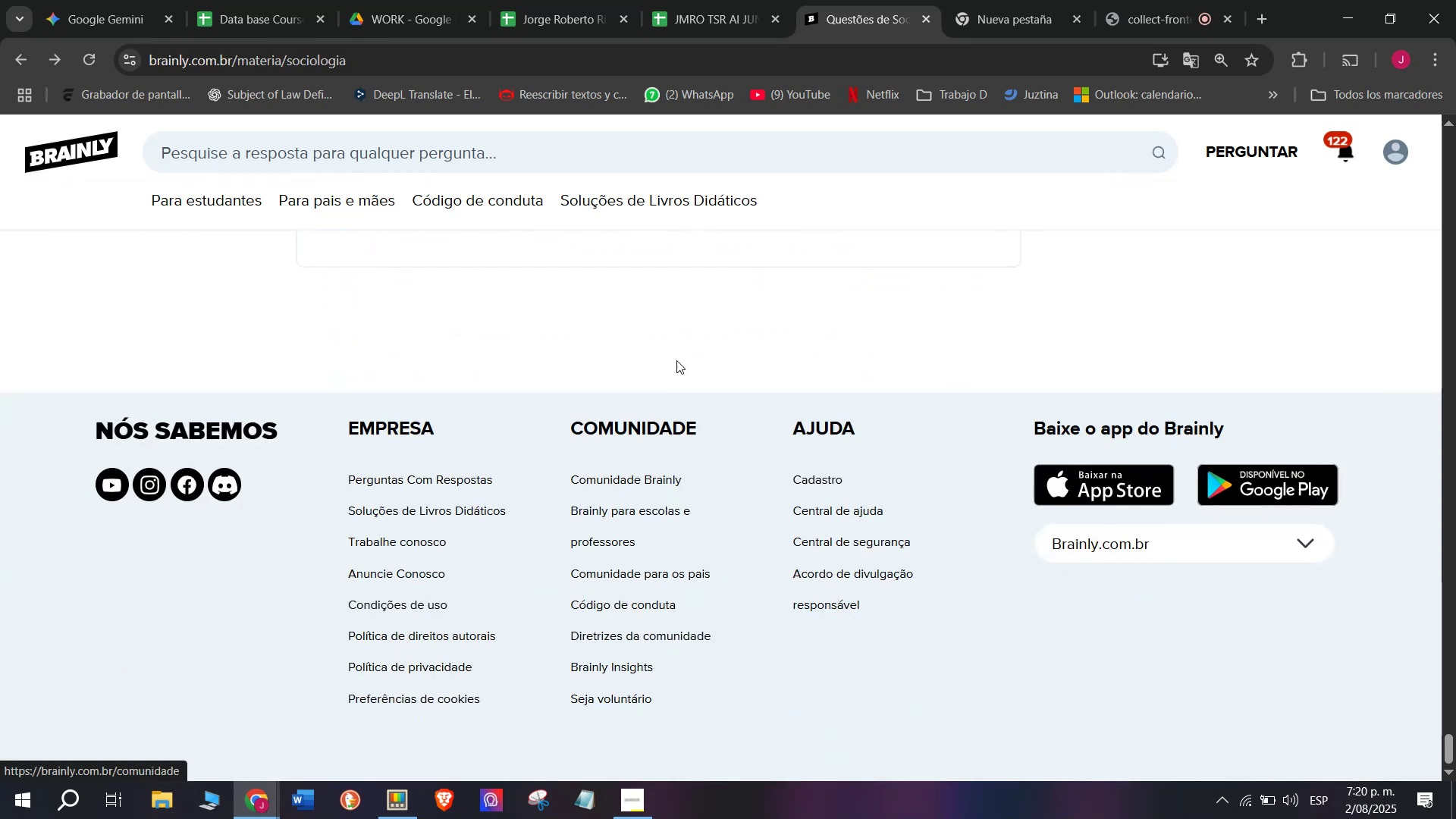 
scroll: coordinate [654, 372], scroll_direction: up, amount: 1.0
 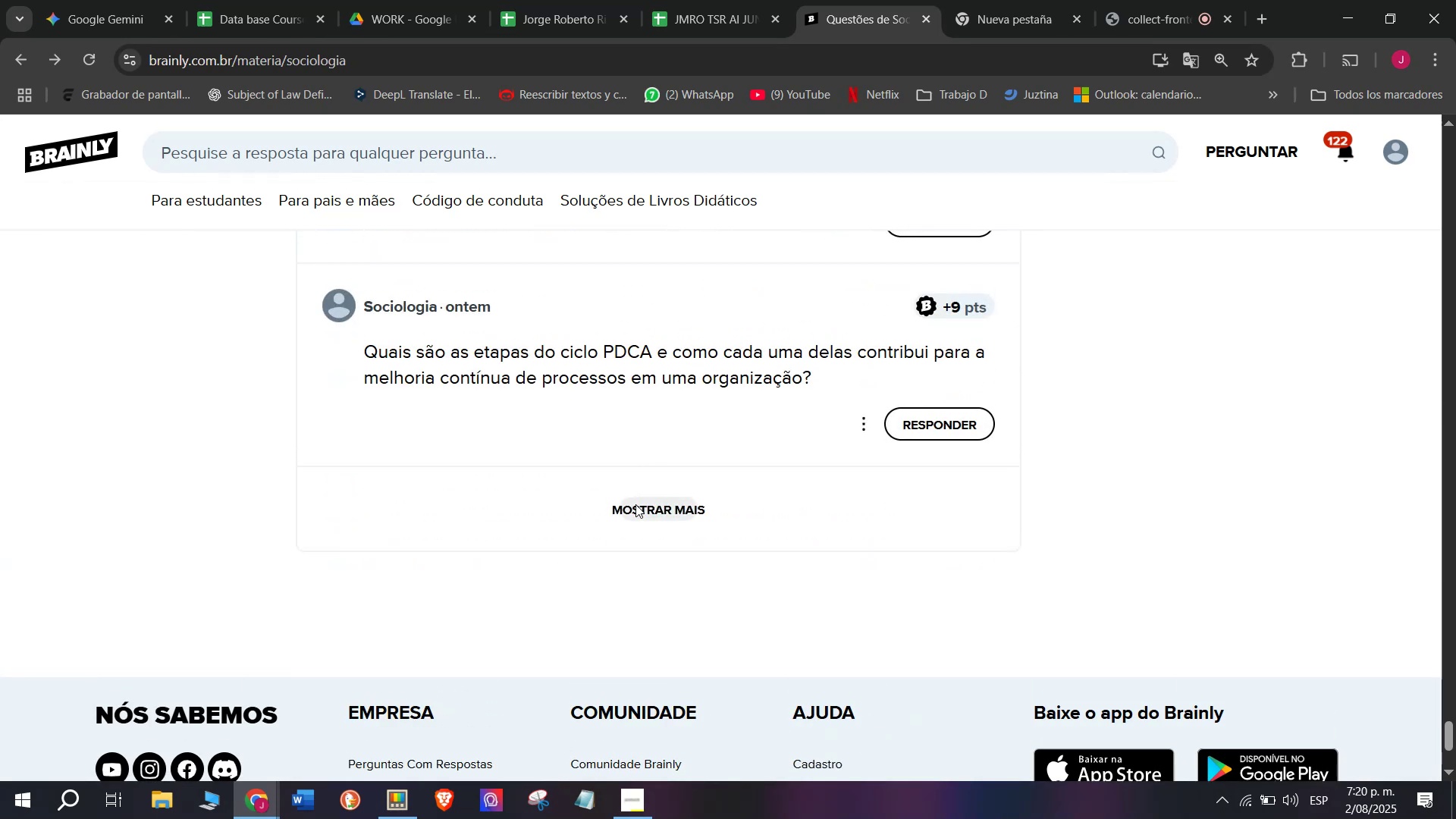 
left_click([635, 505])
 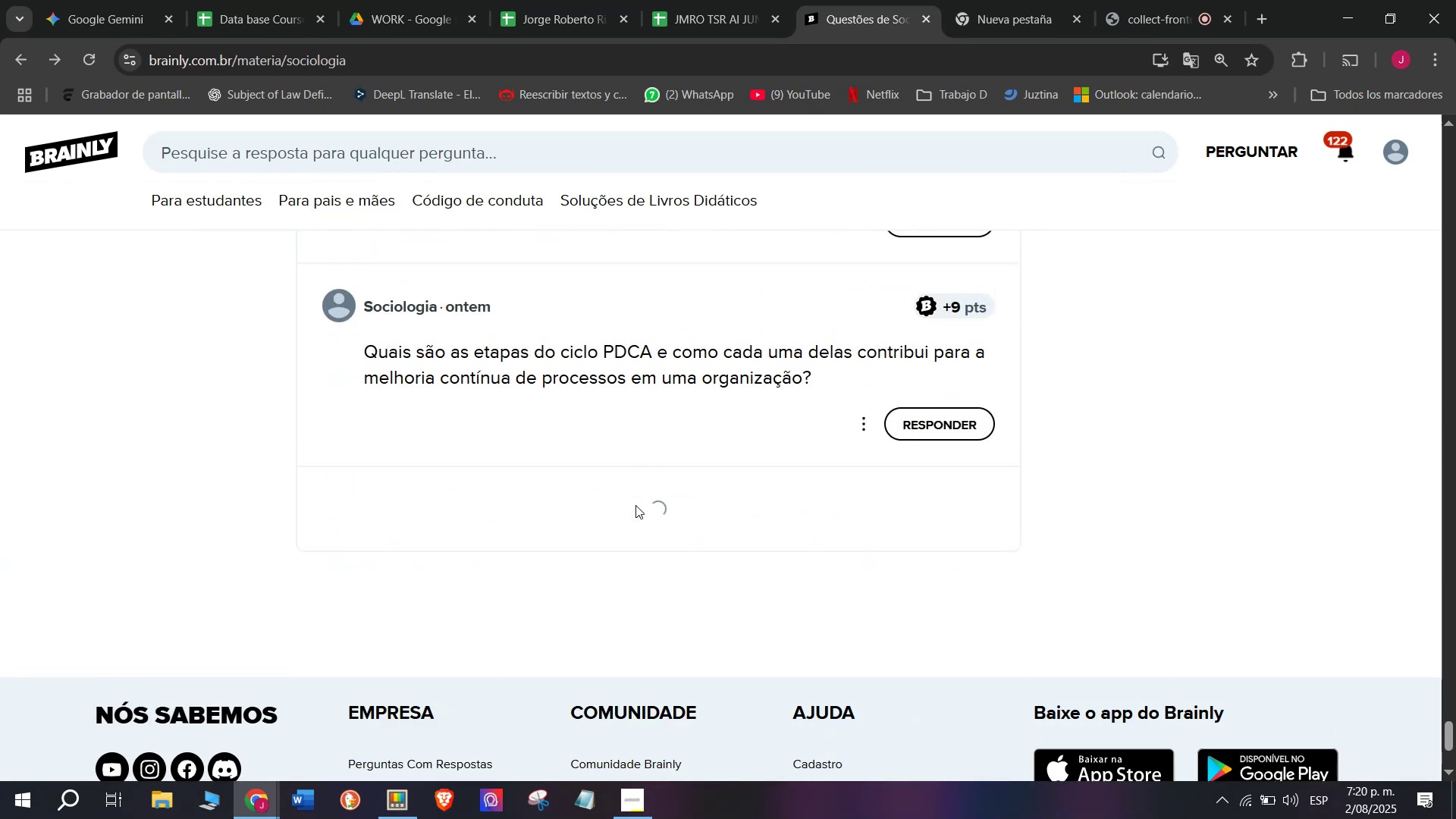 
scroll: coordinate [620, 600], scroll_direction: down, amount: 16.0
 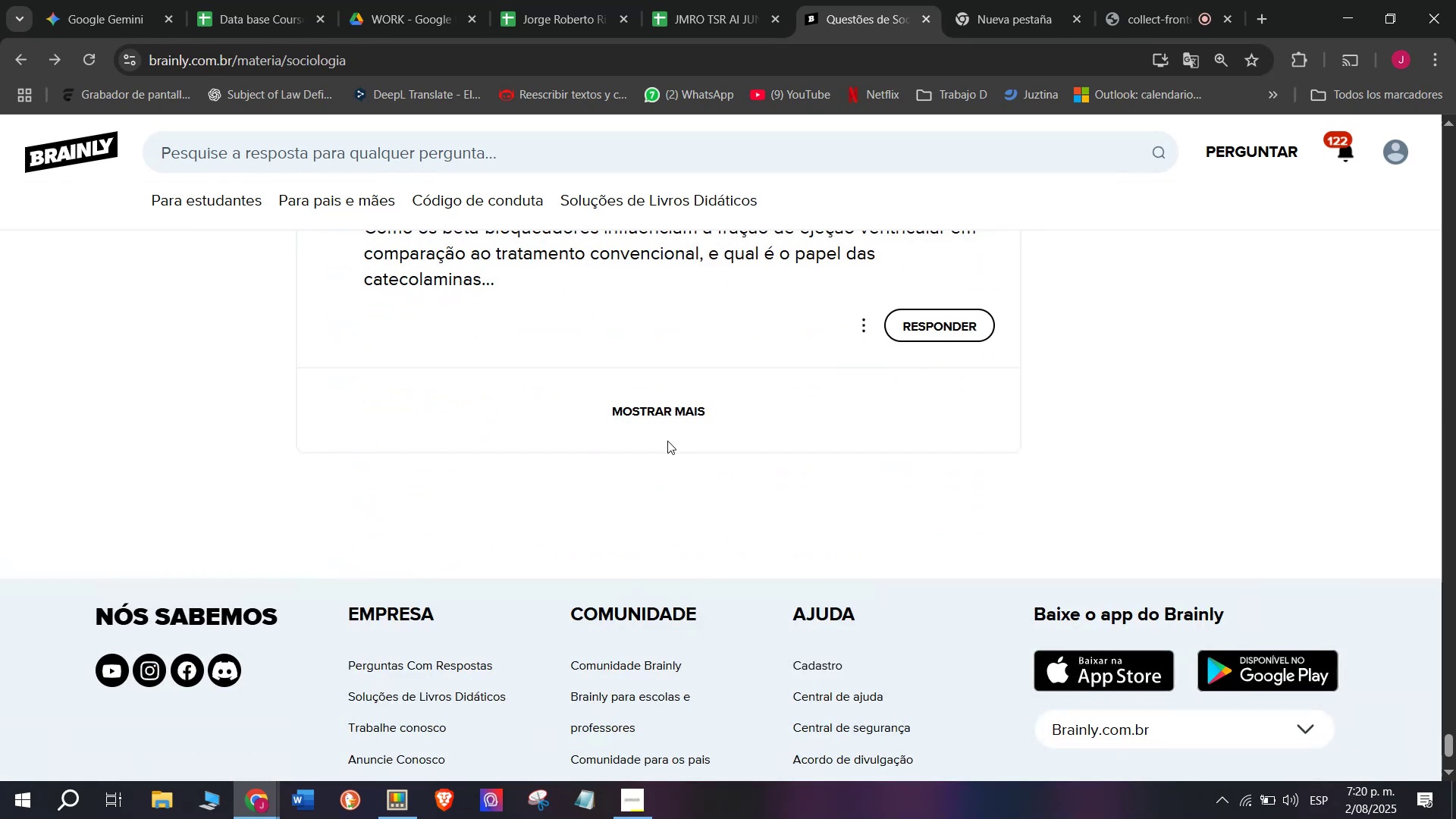 
left_click([667, 417])
 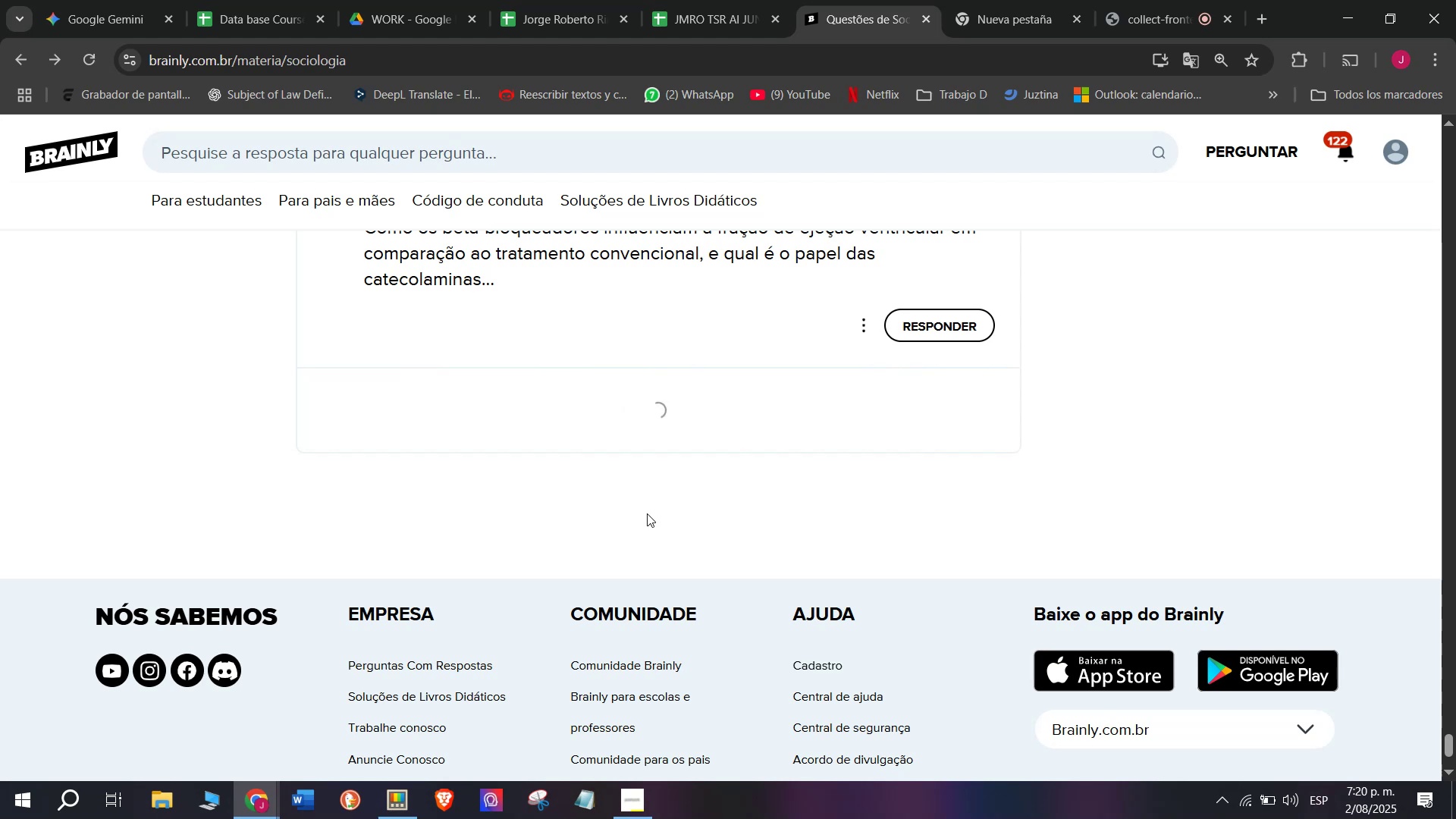 
scroll: coordinate [648, 570], scroll_direction: down, amount: 20.0
 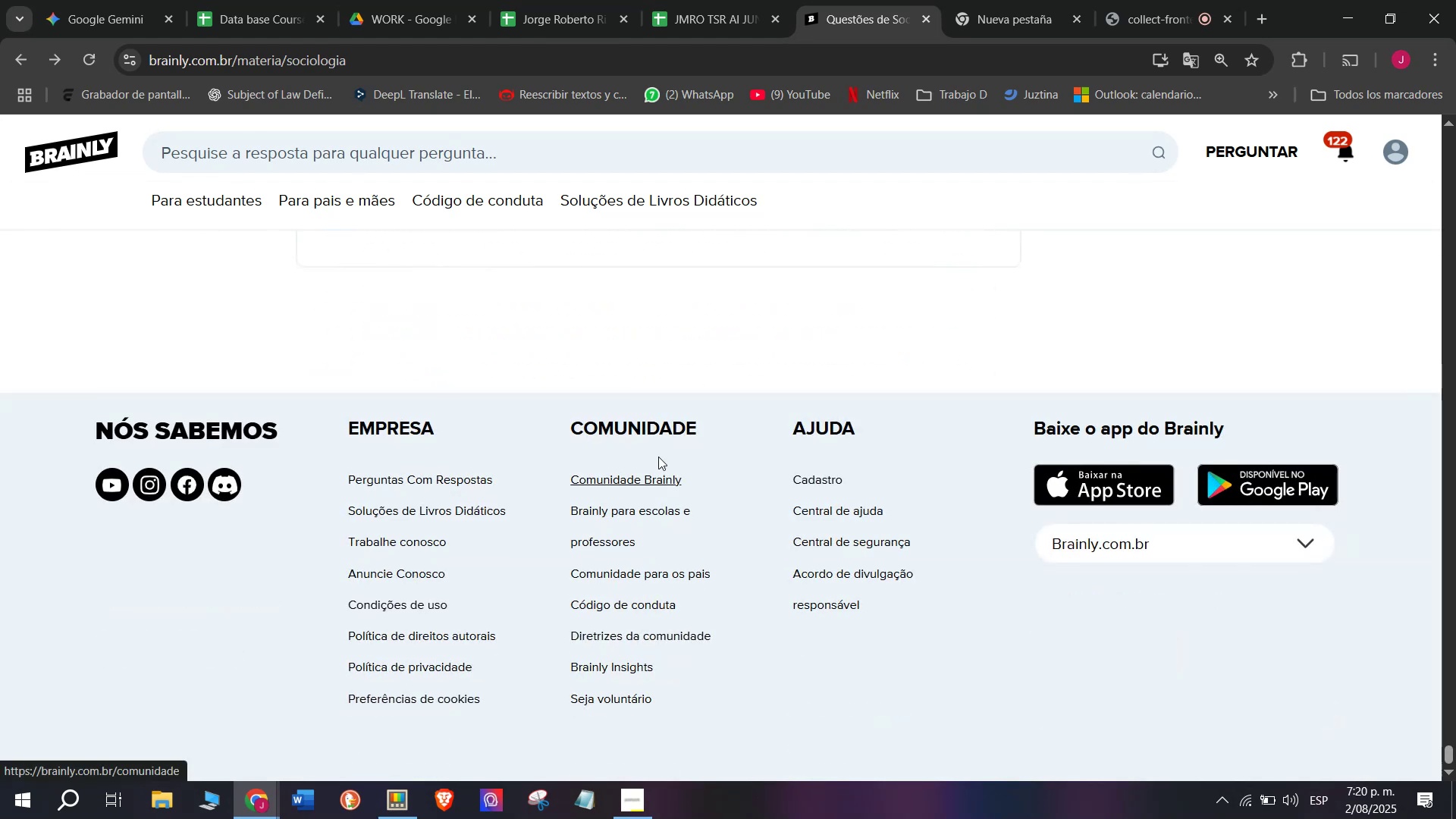 
scroll: coordinate [659, 440], scroll_direction: up, amount: 1.0
 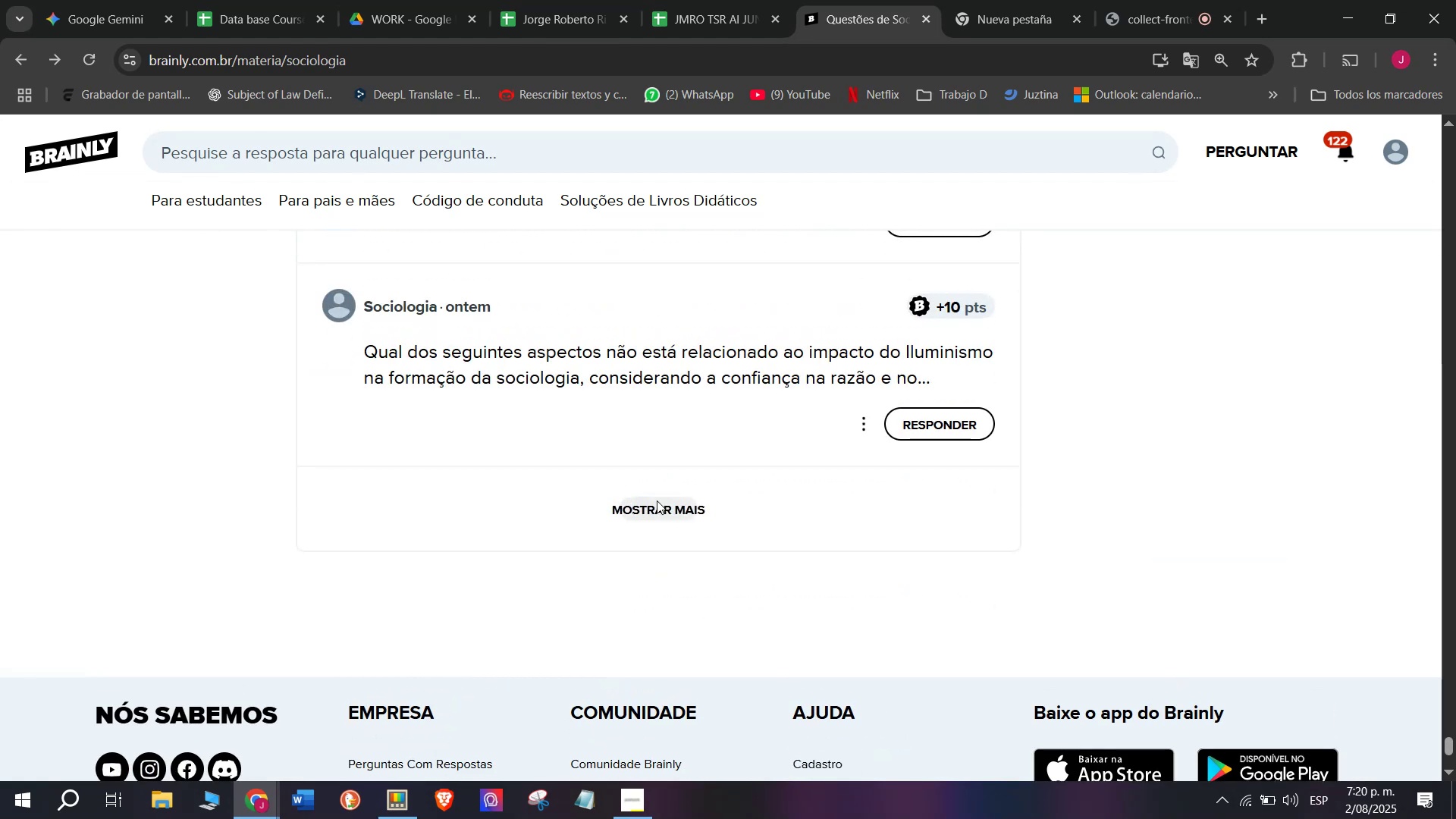 
left_click([657, 502])
 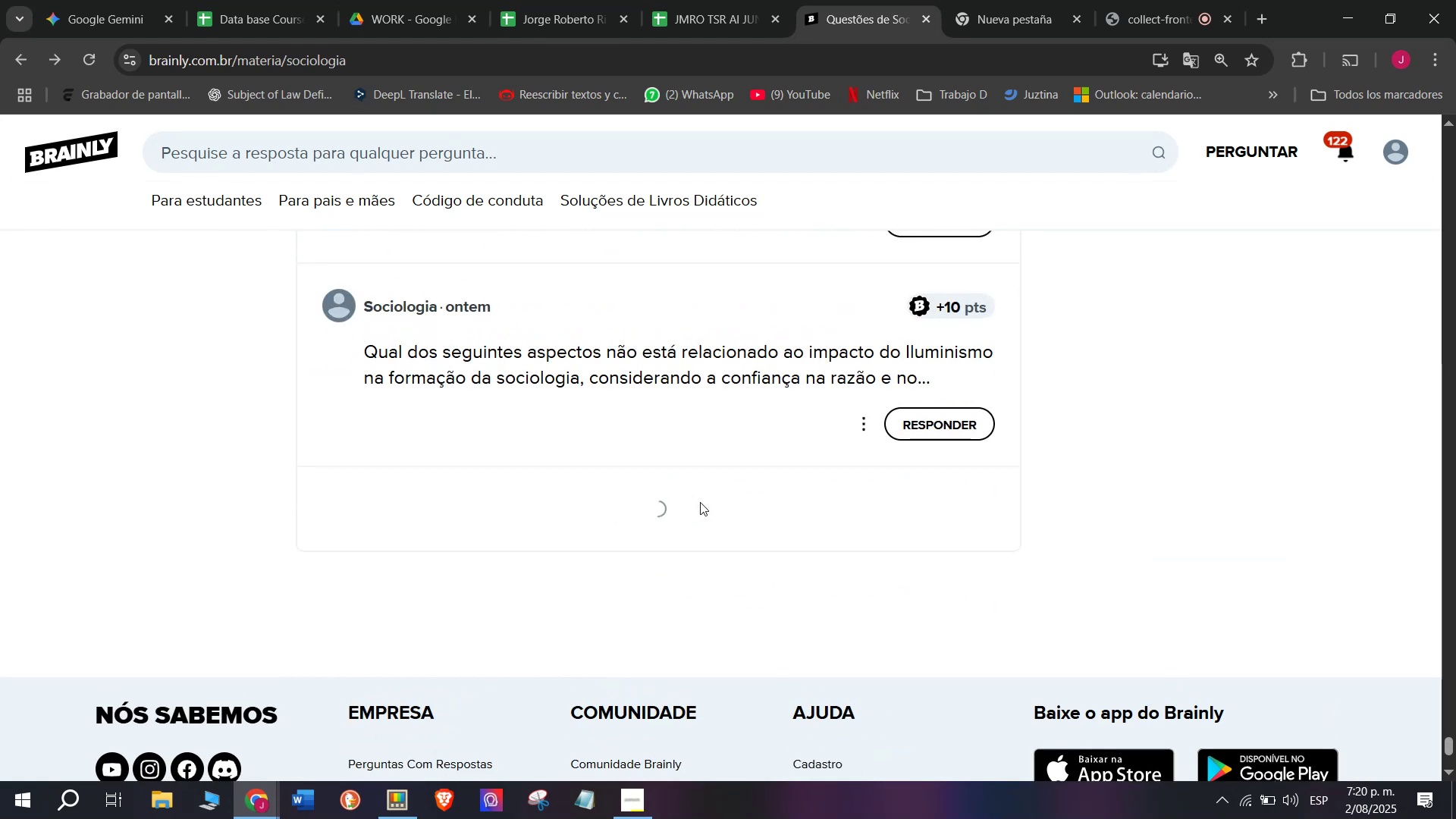 
scroll: coordinate [682, 627], scroll_direction: down, amount: 17.0
 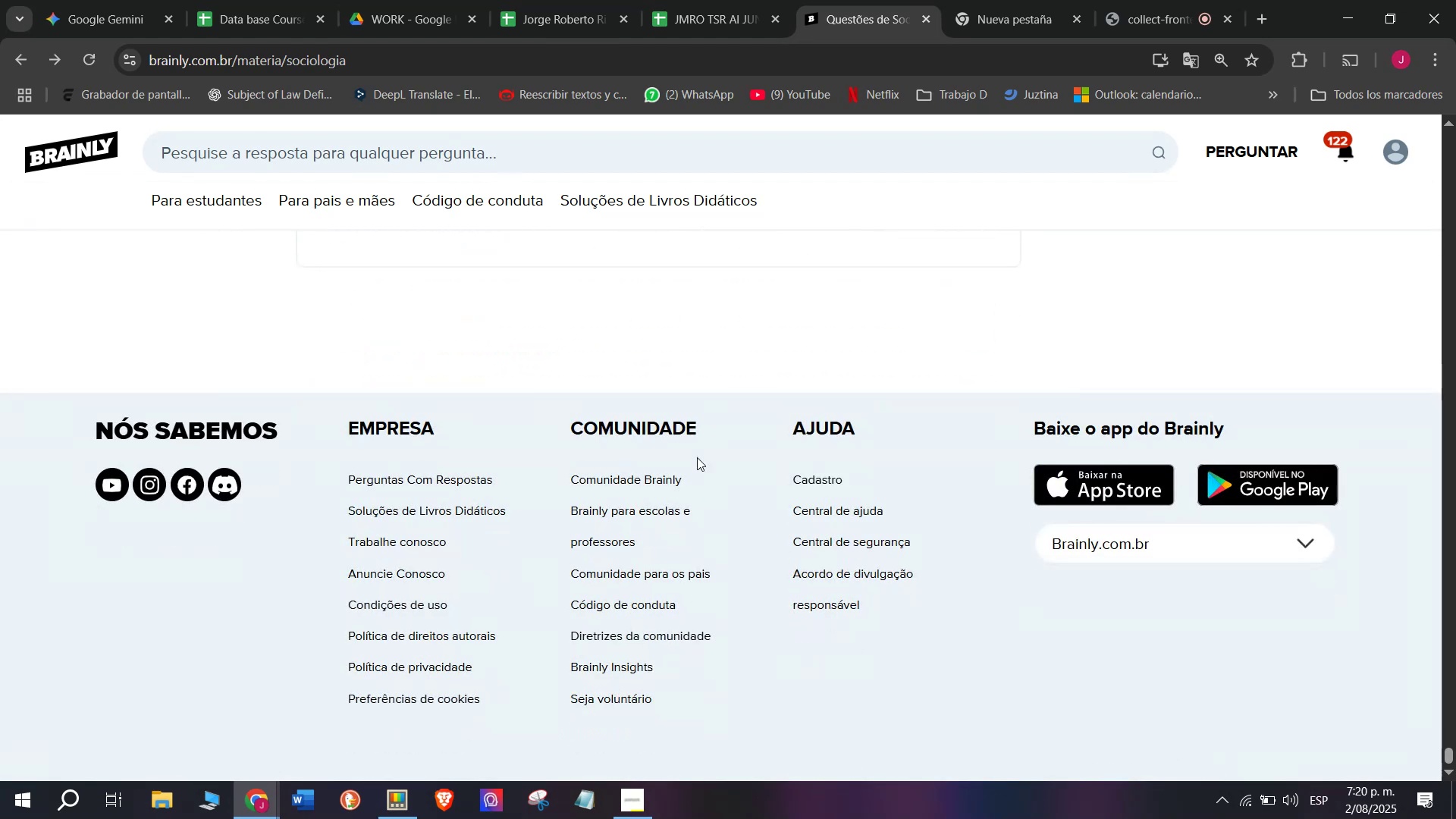 
scroll: coordinate [681, 440], scroll_direction: up, amount: 1.0
 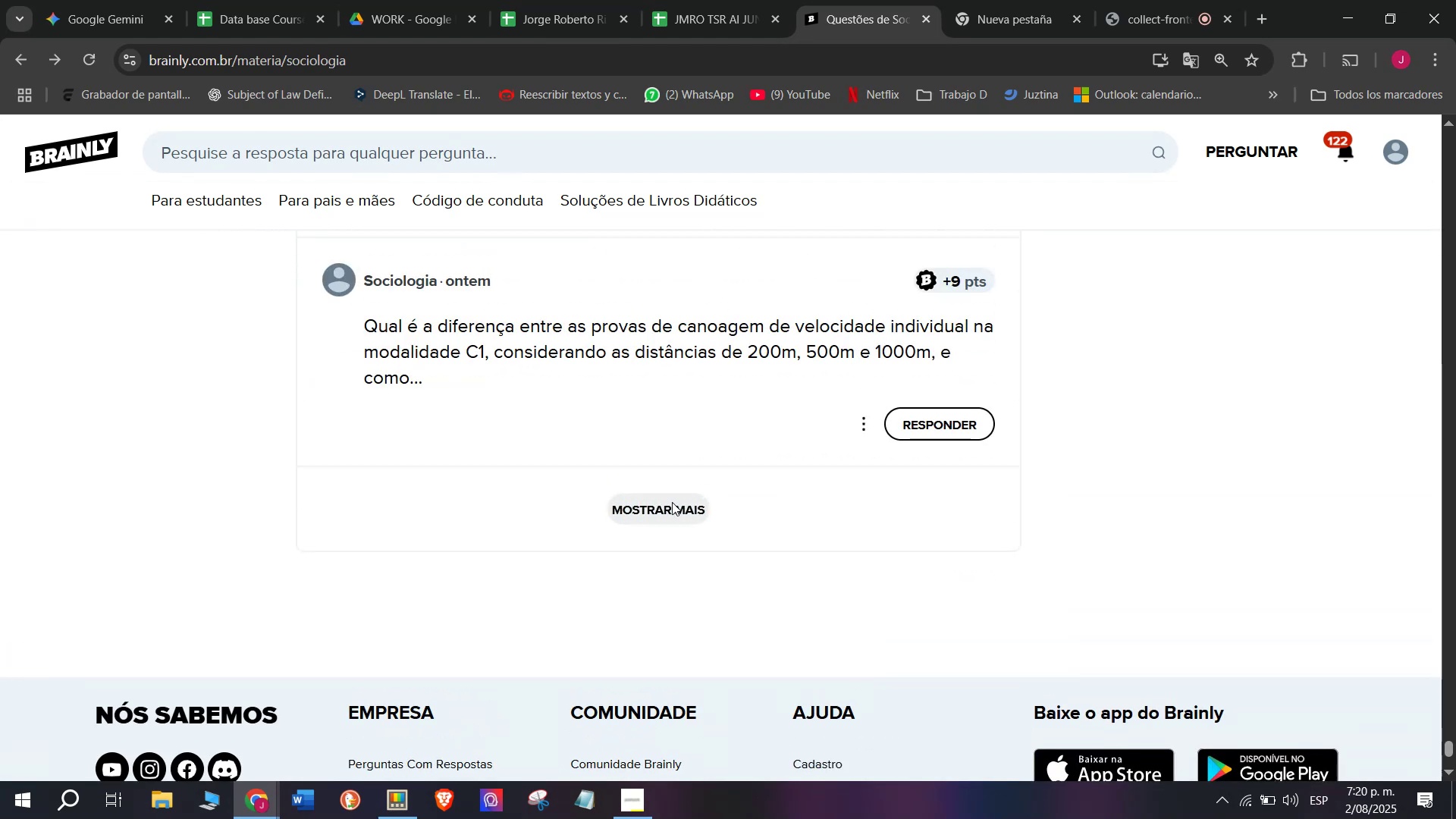 
left_click([670, 507])
 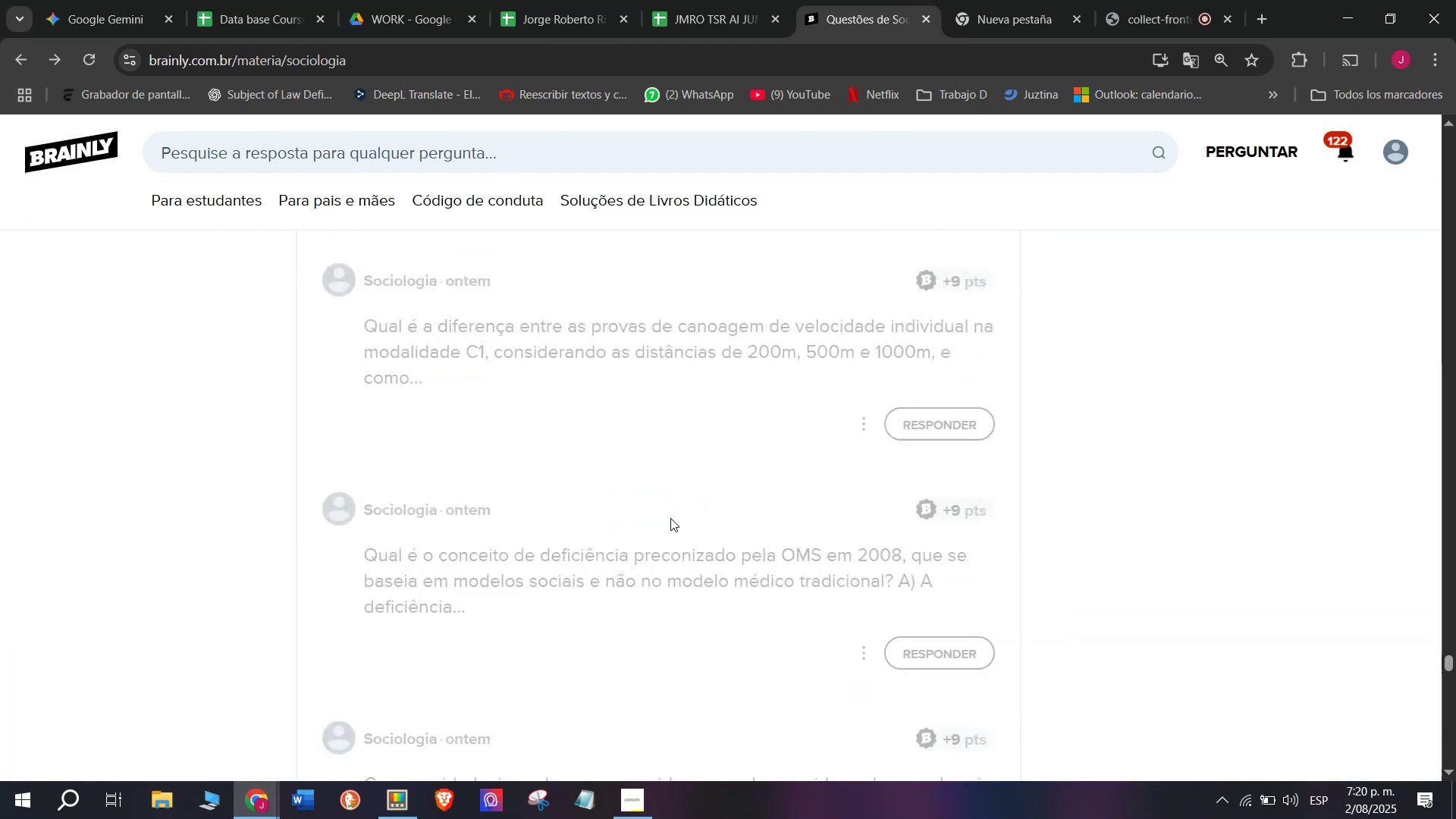 
scroll: coordinate [677, 588], scroll_direction: down, amount: 17.0
 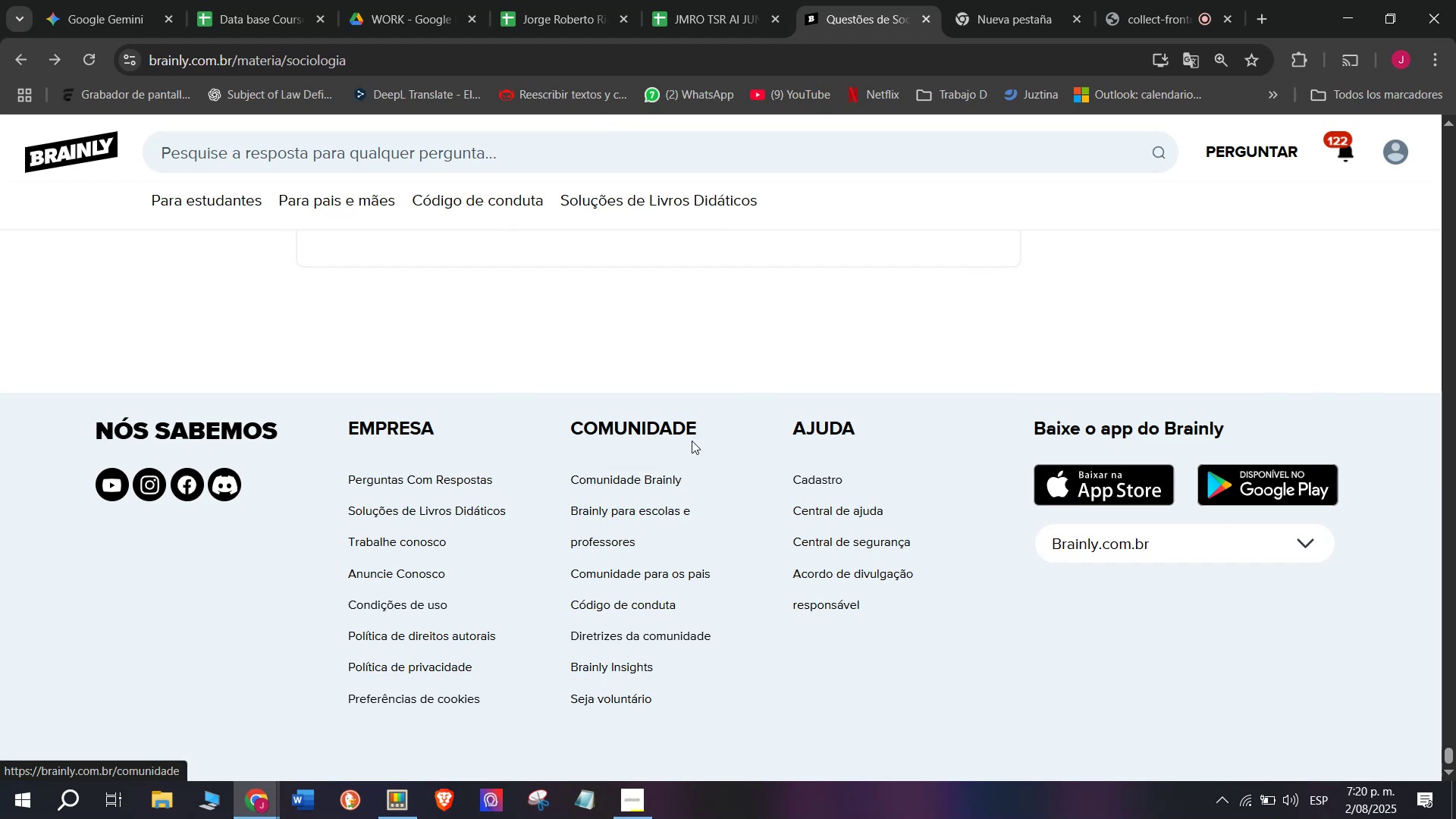 
scroll: coordinate [692, 441], scroll_direction: up, amount: 1.0
 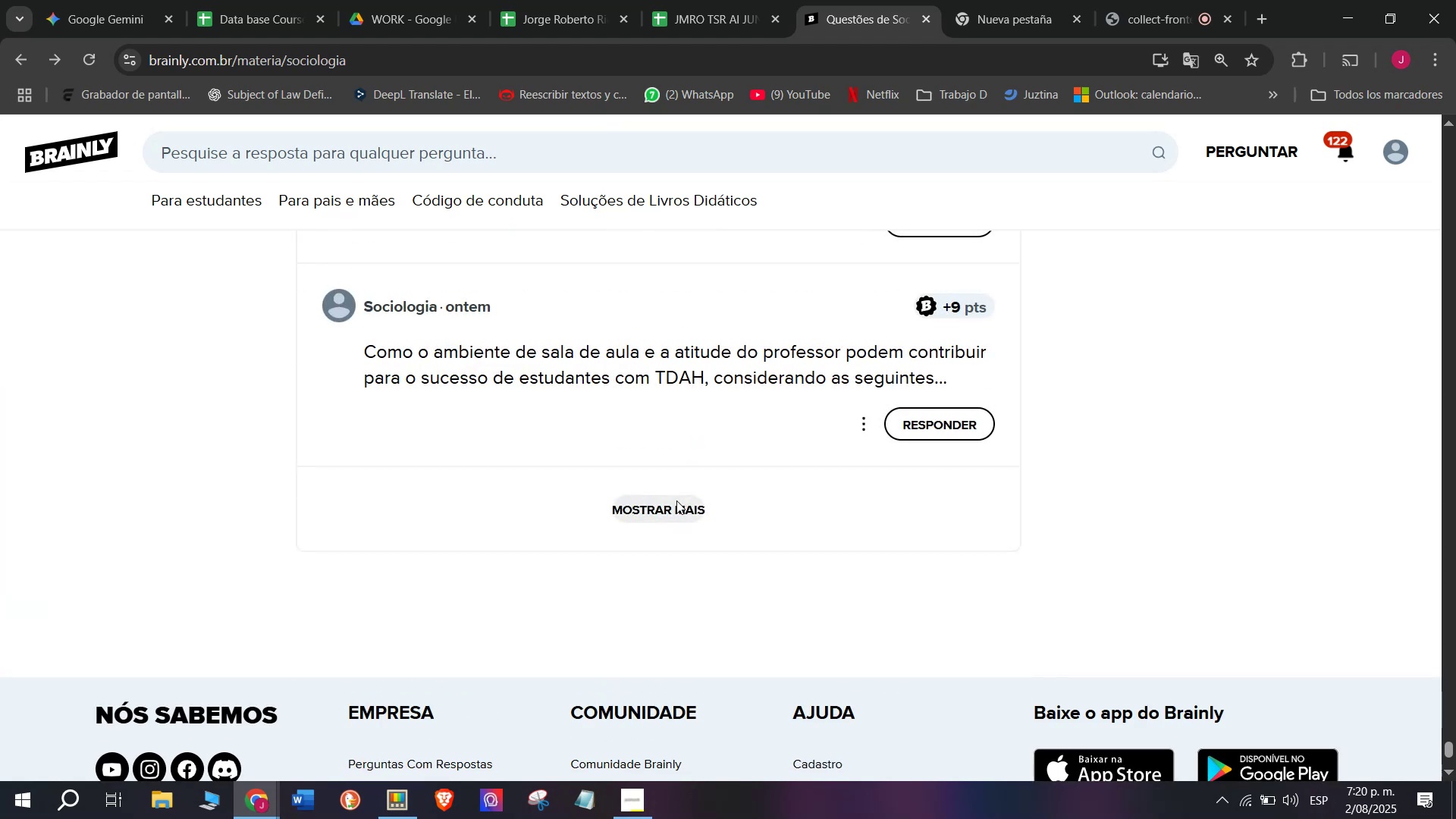 
left_click([676, 500])
 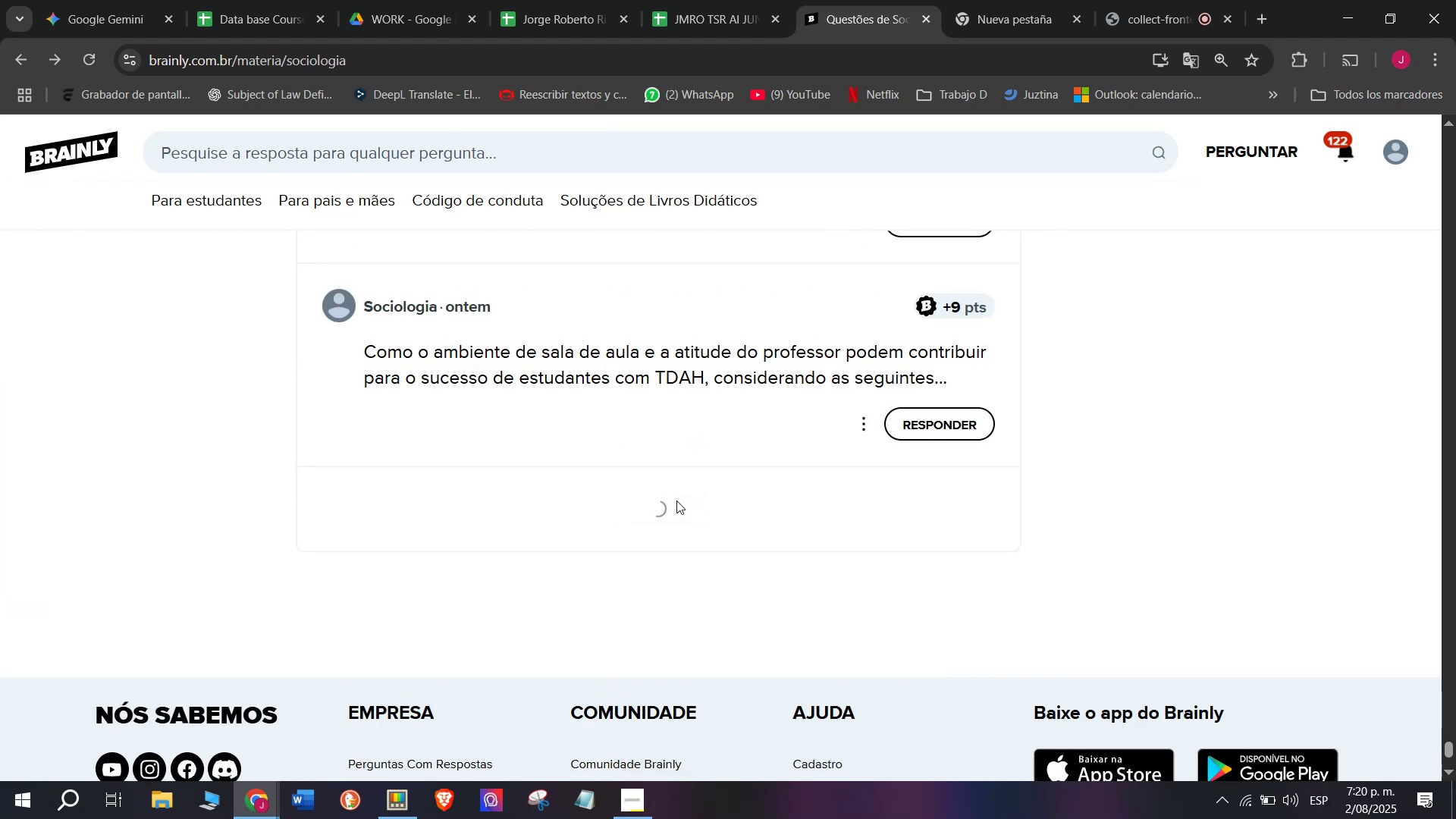 
scroll: coordinate [668, 614], scroll_direction: down, amount: 19.0
 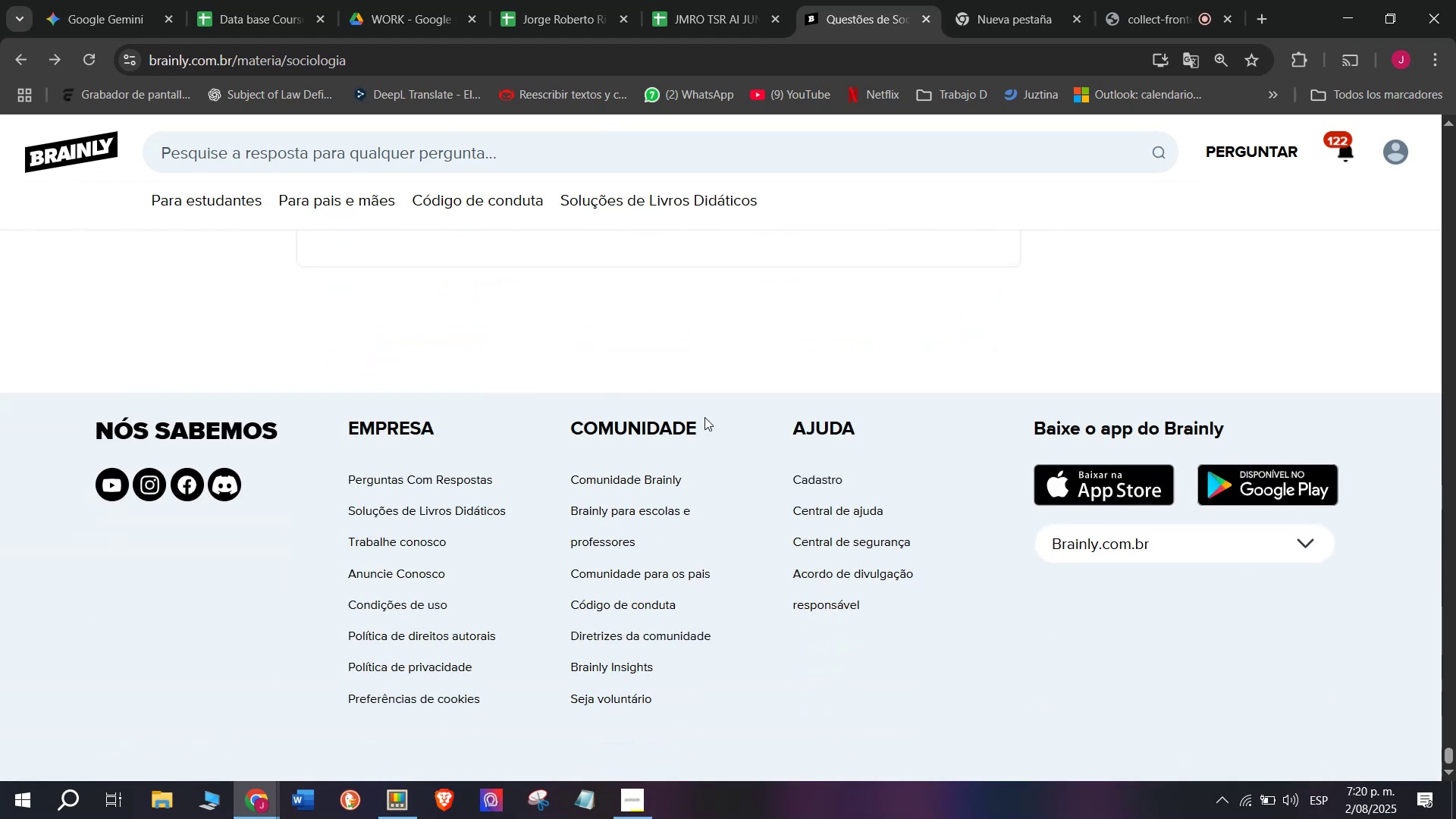 
scroll: coordinate [695, 413], scroll_direction: up, amount: 1.0
 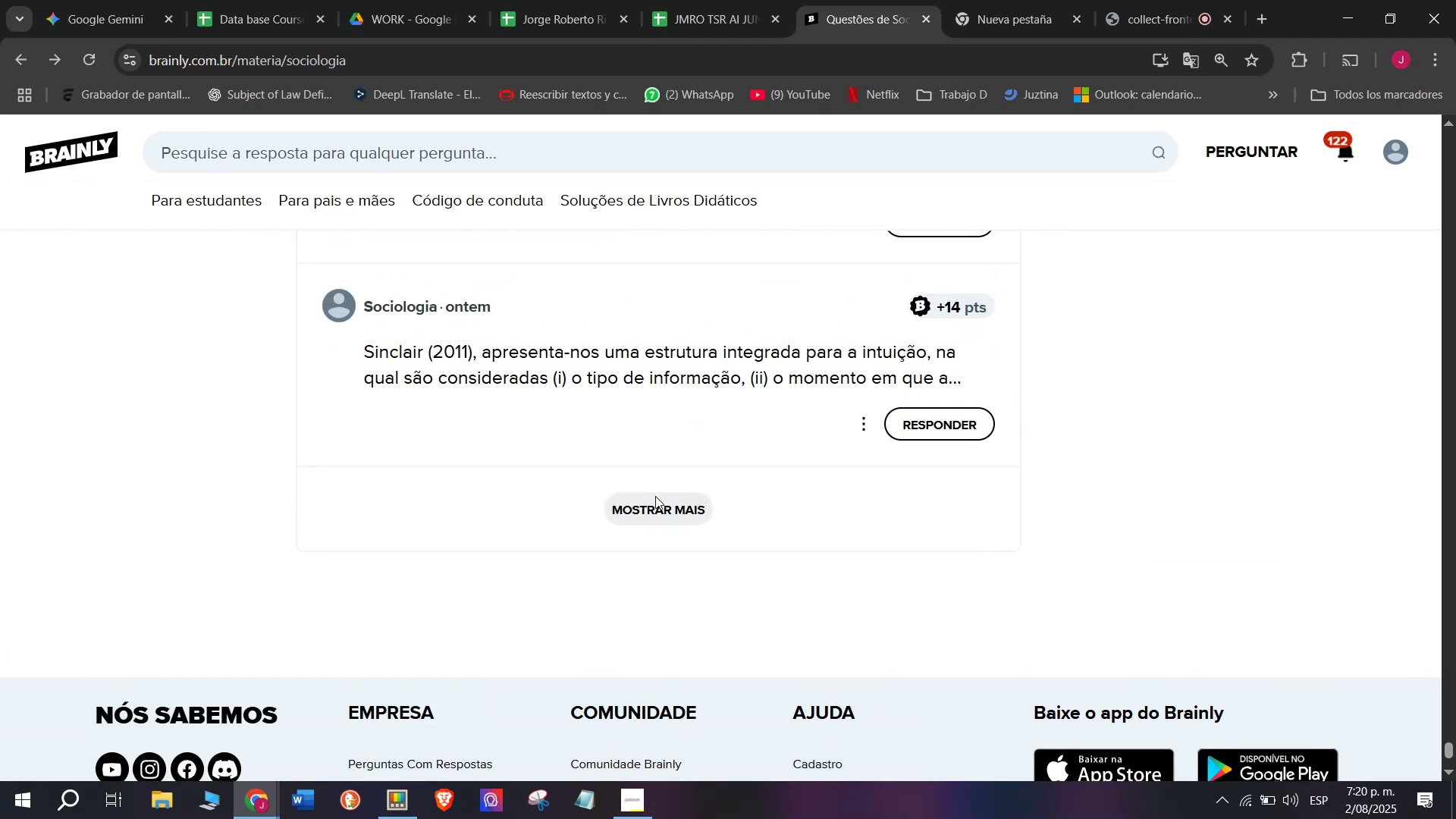 
left_click([654, 497])
 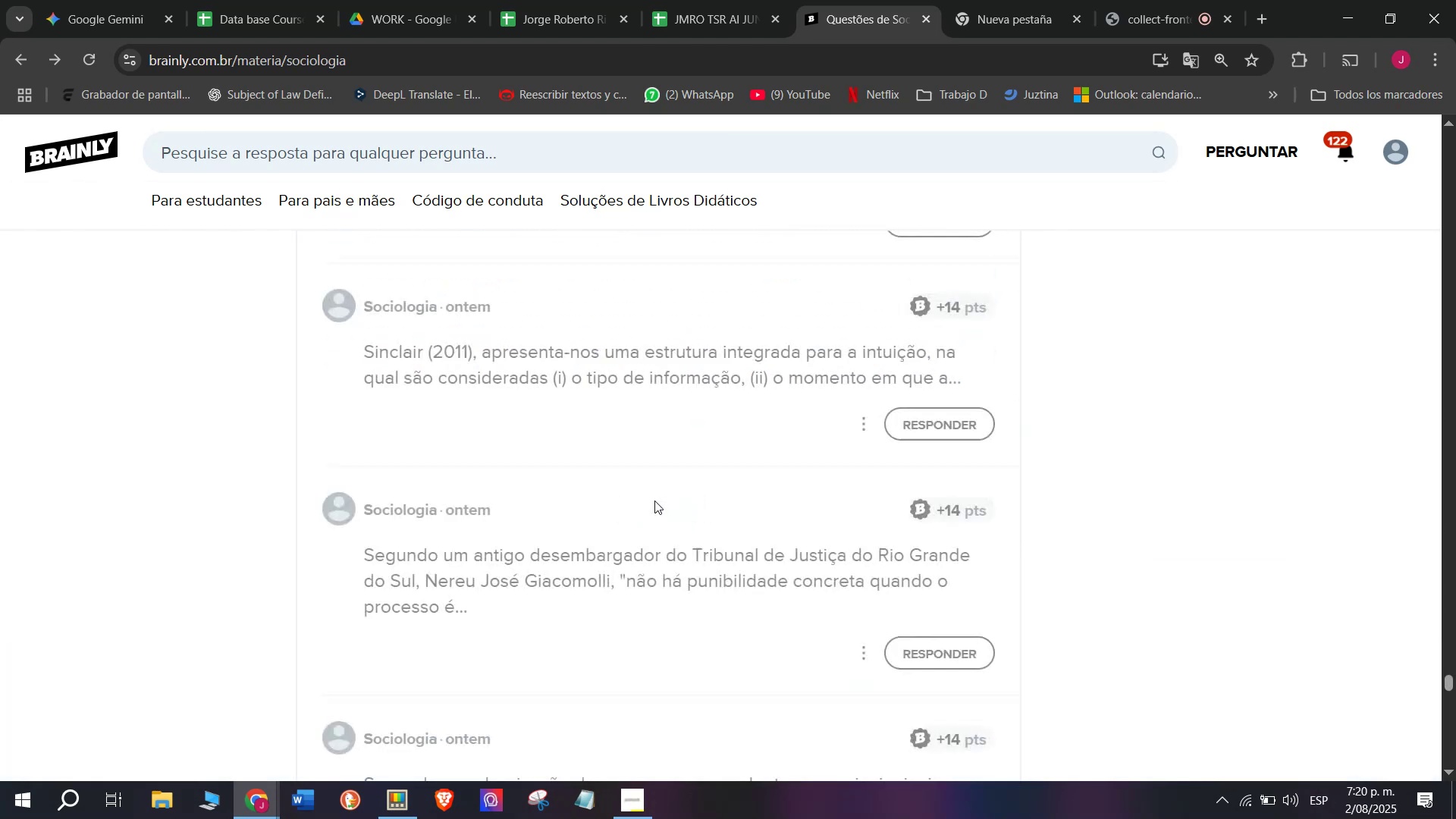 
scroll: coordinate [660, 542], scroll_direction: down, amount: 16.0
 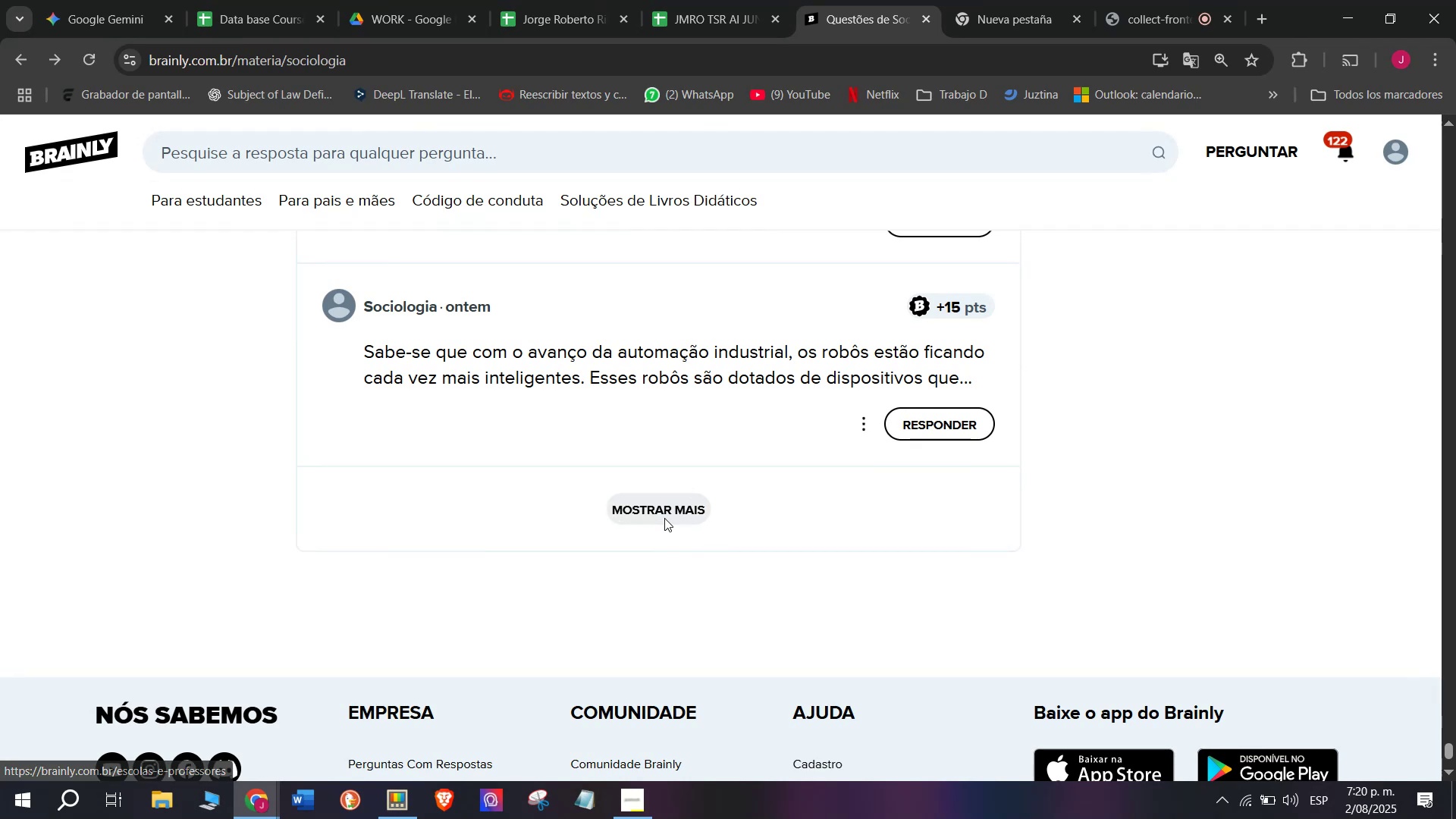 
left_click([664, 518])
 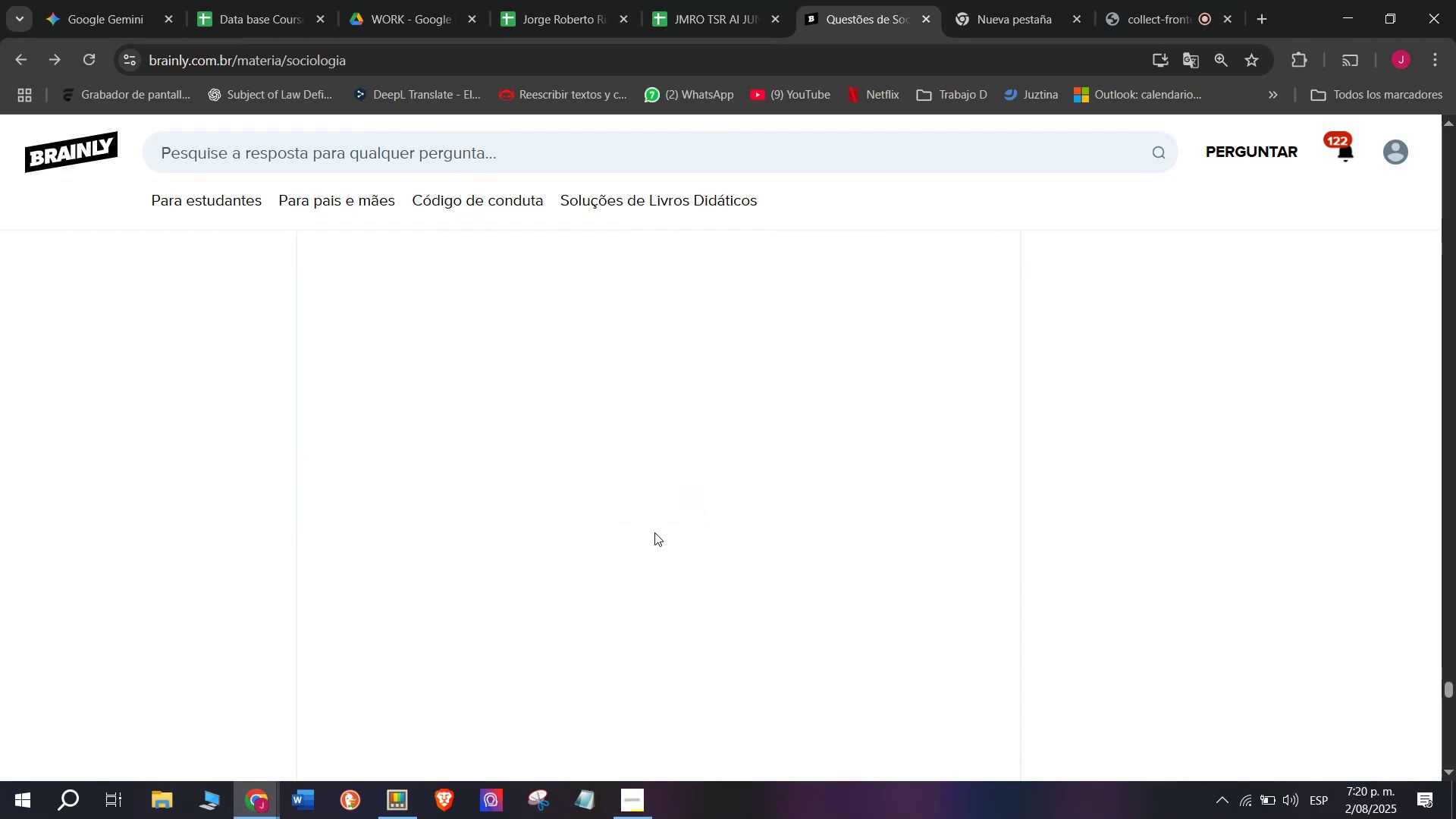 
scroll: coordinate [654, 582], scroll_direction: down, amount: 15.0
 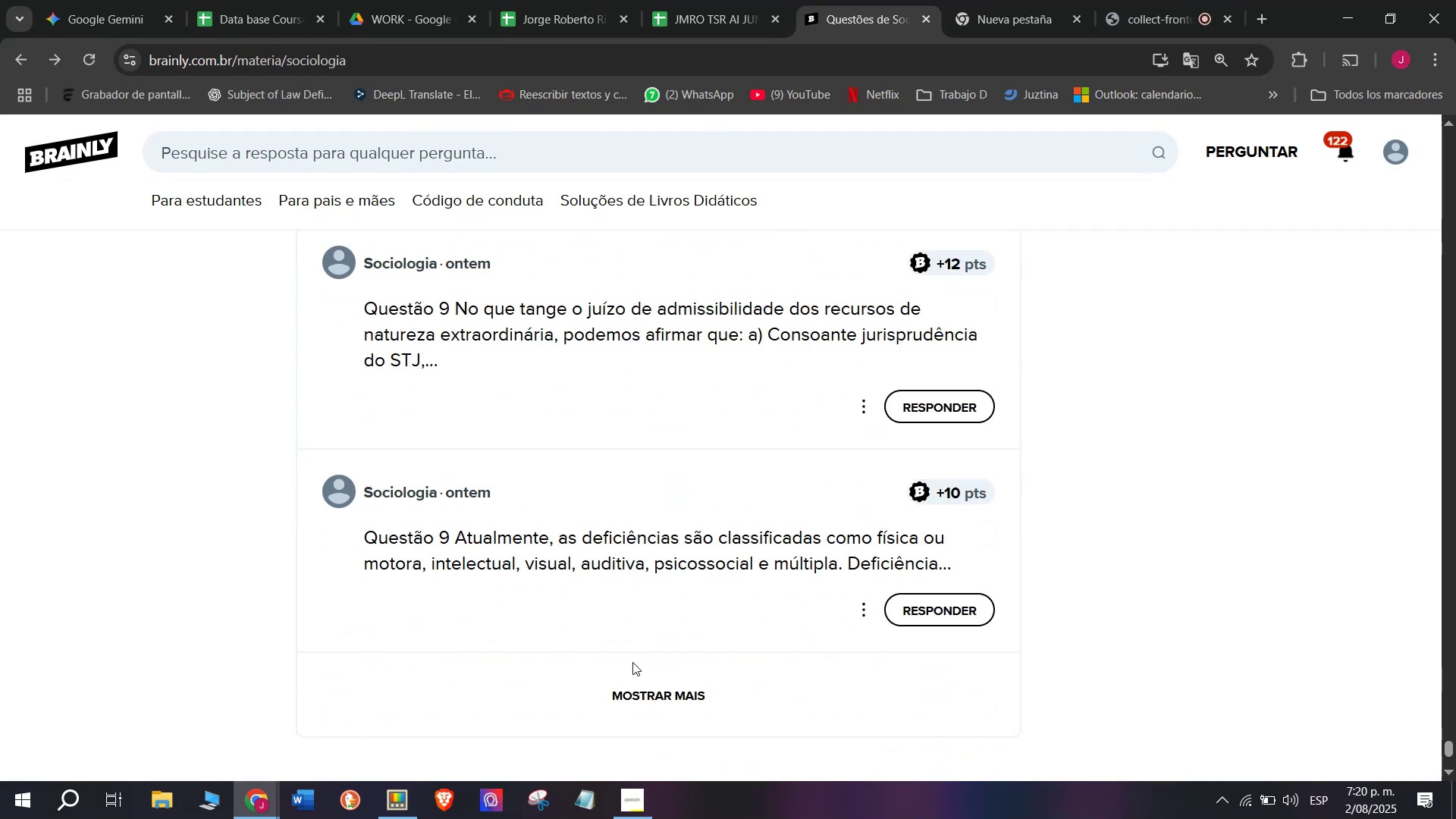 
left_click([632, 701])
 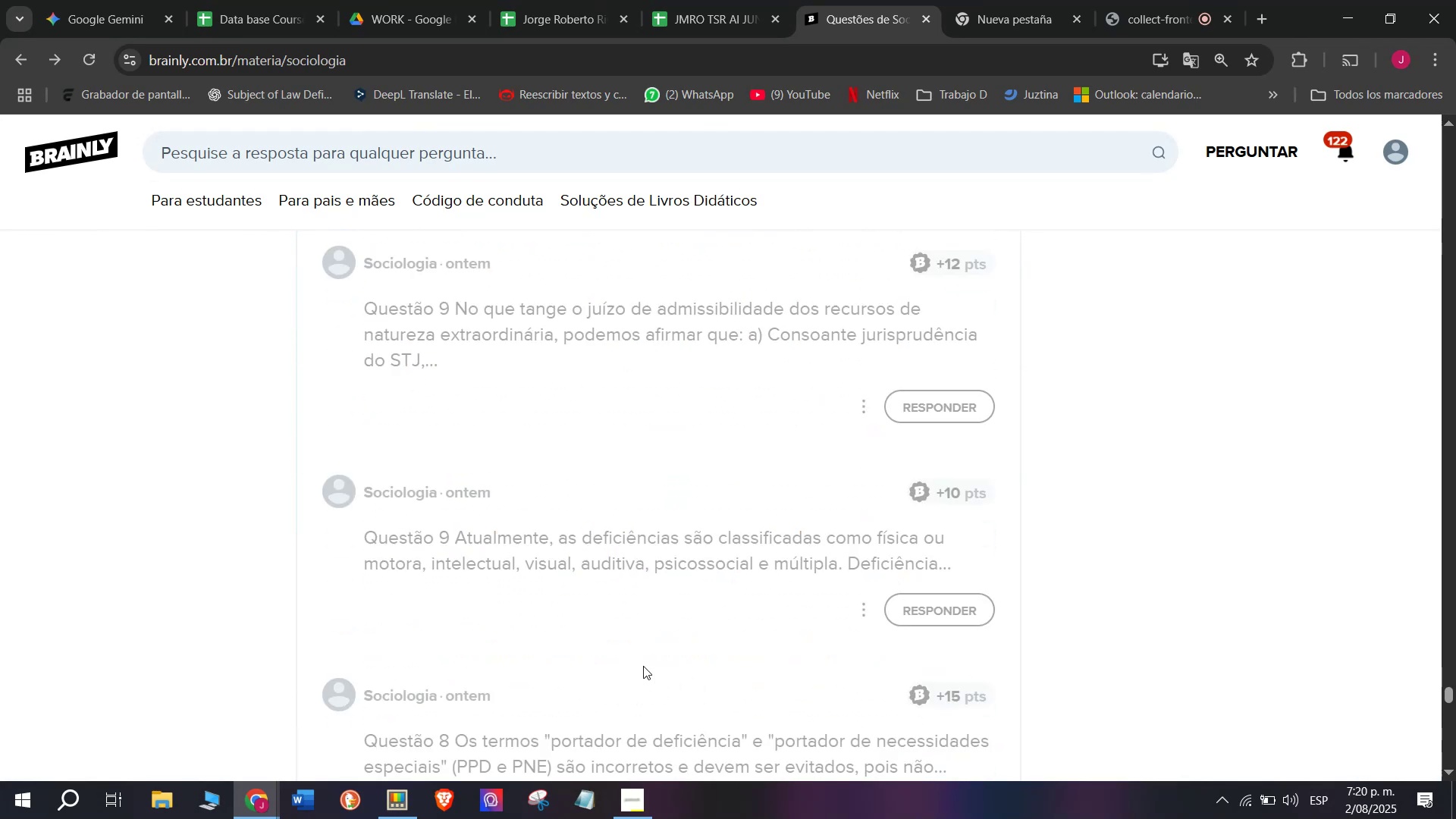 
scroll: coordinate [678, 592], scroll_direction: down, amount: 19.0
 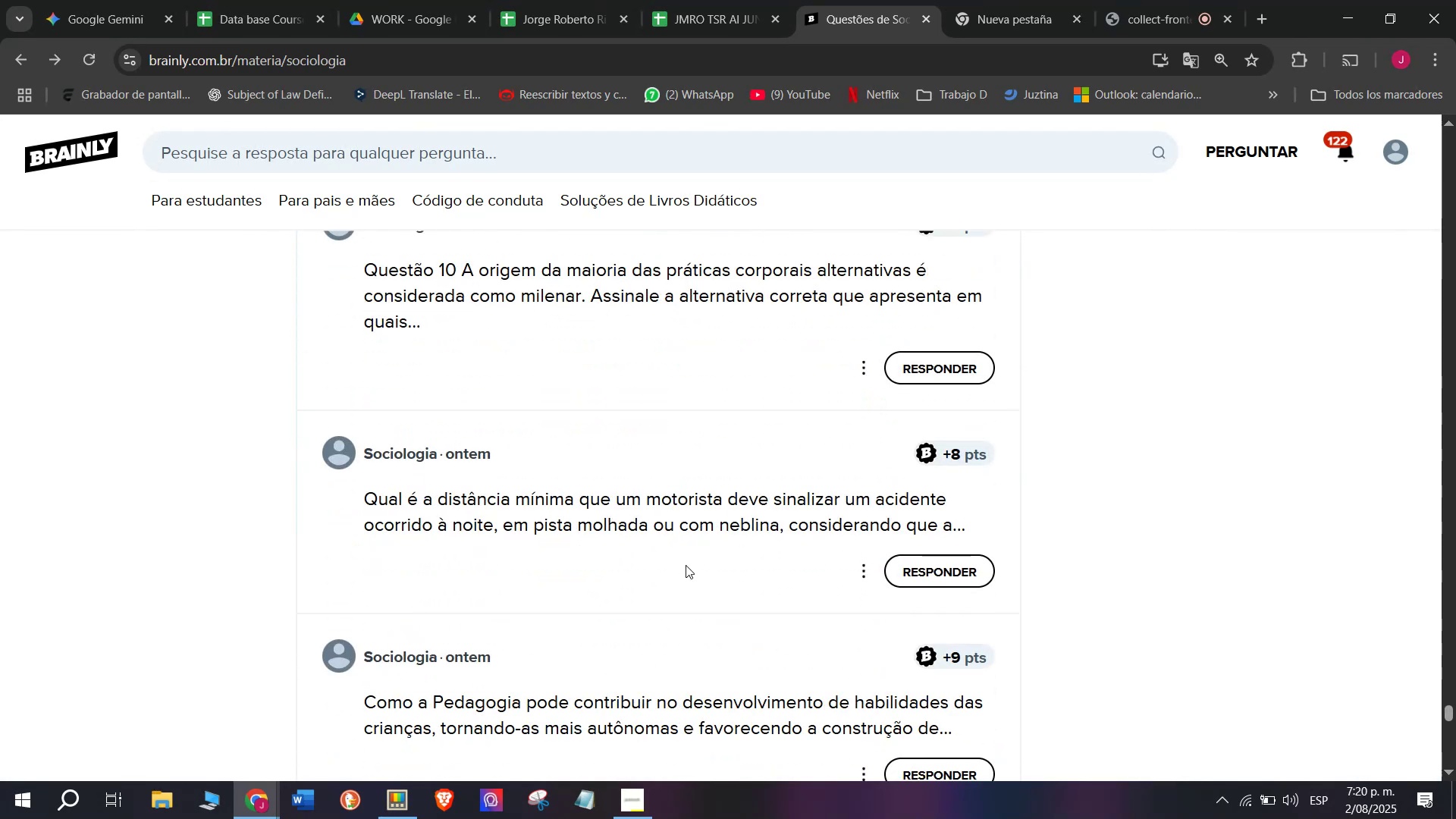 
right_click([692, 522])
 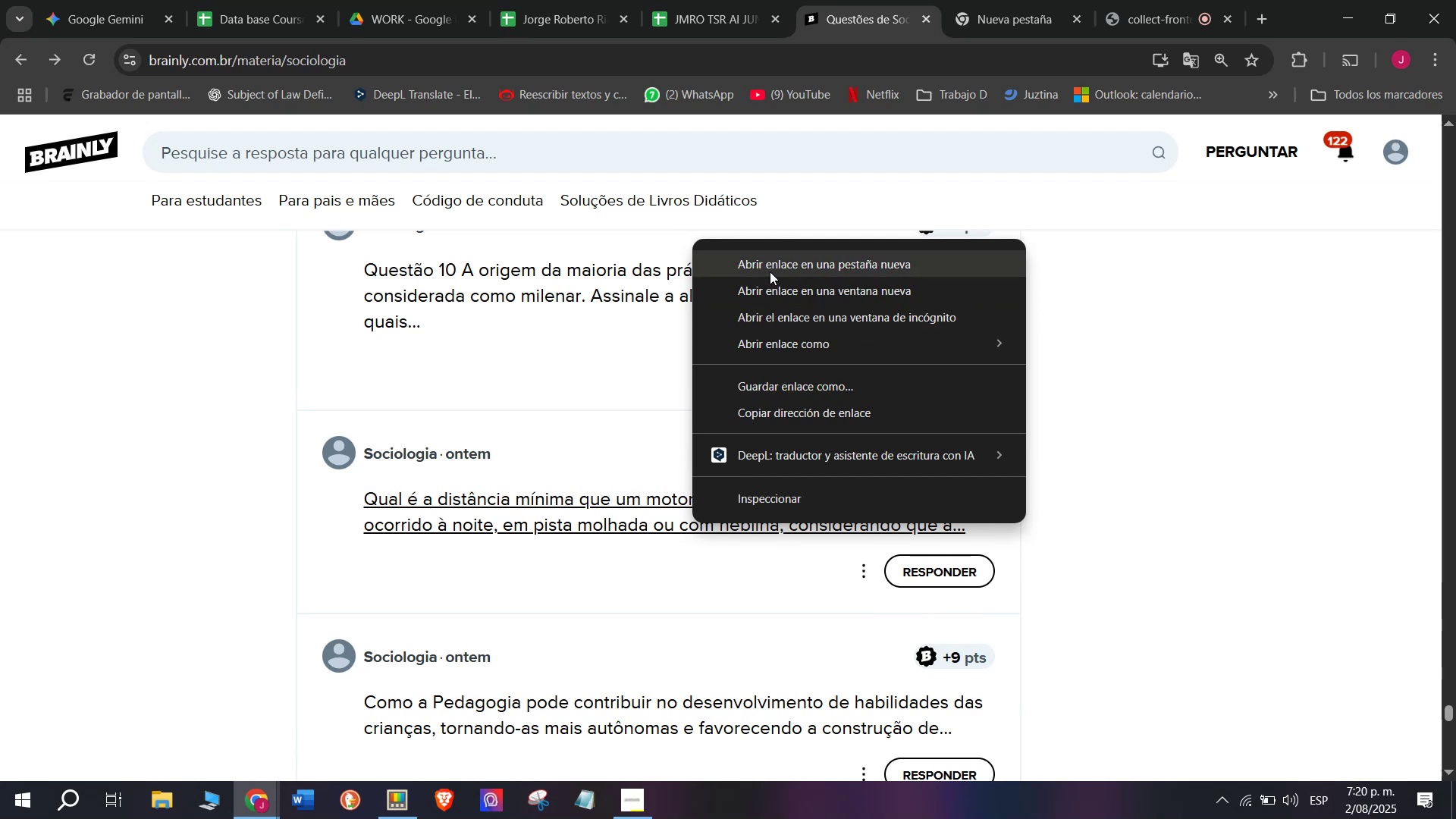 
left_click([770, 261])
 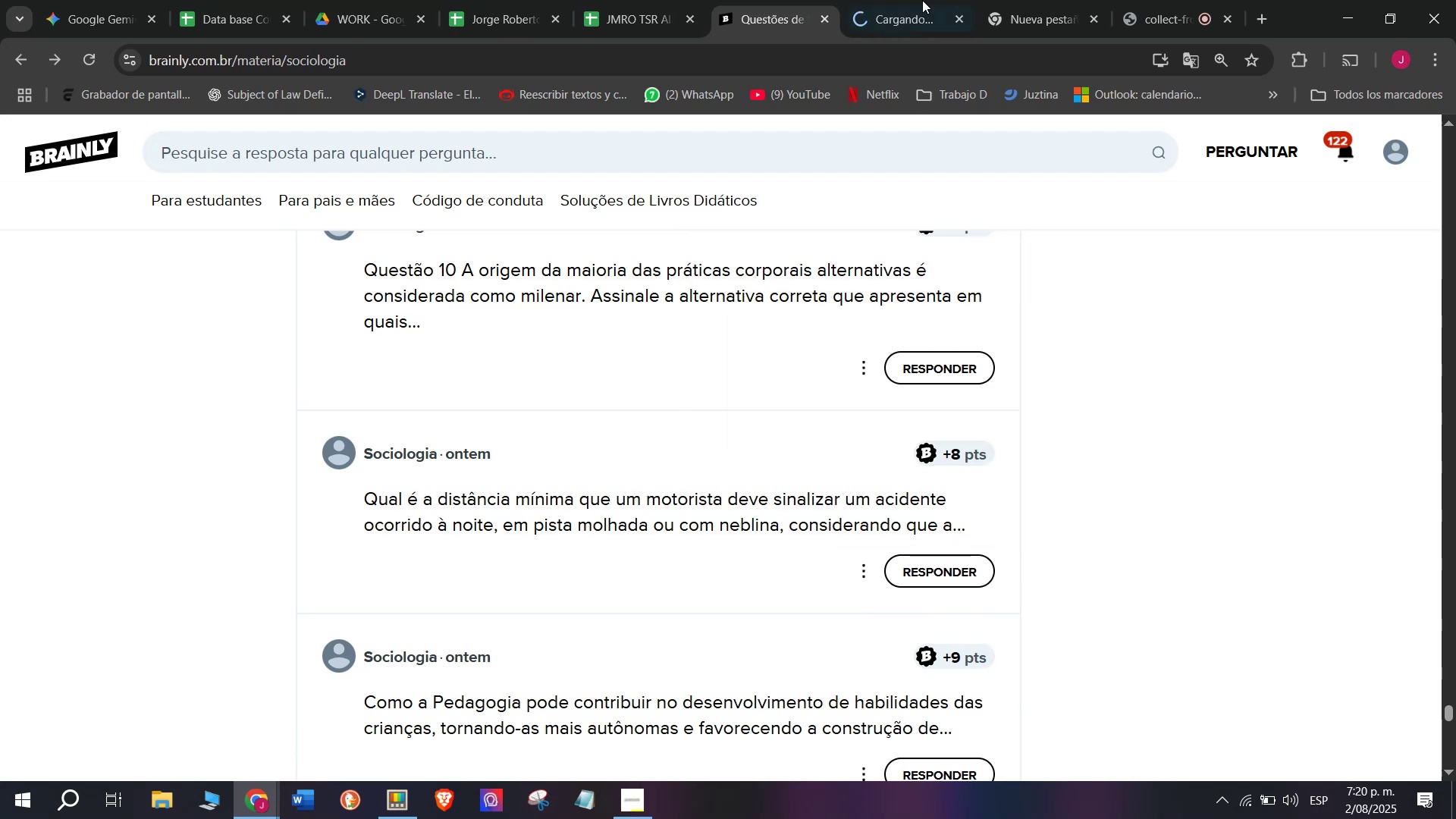 
left_click([931, 0])
 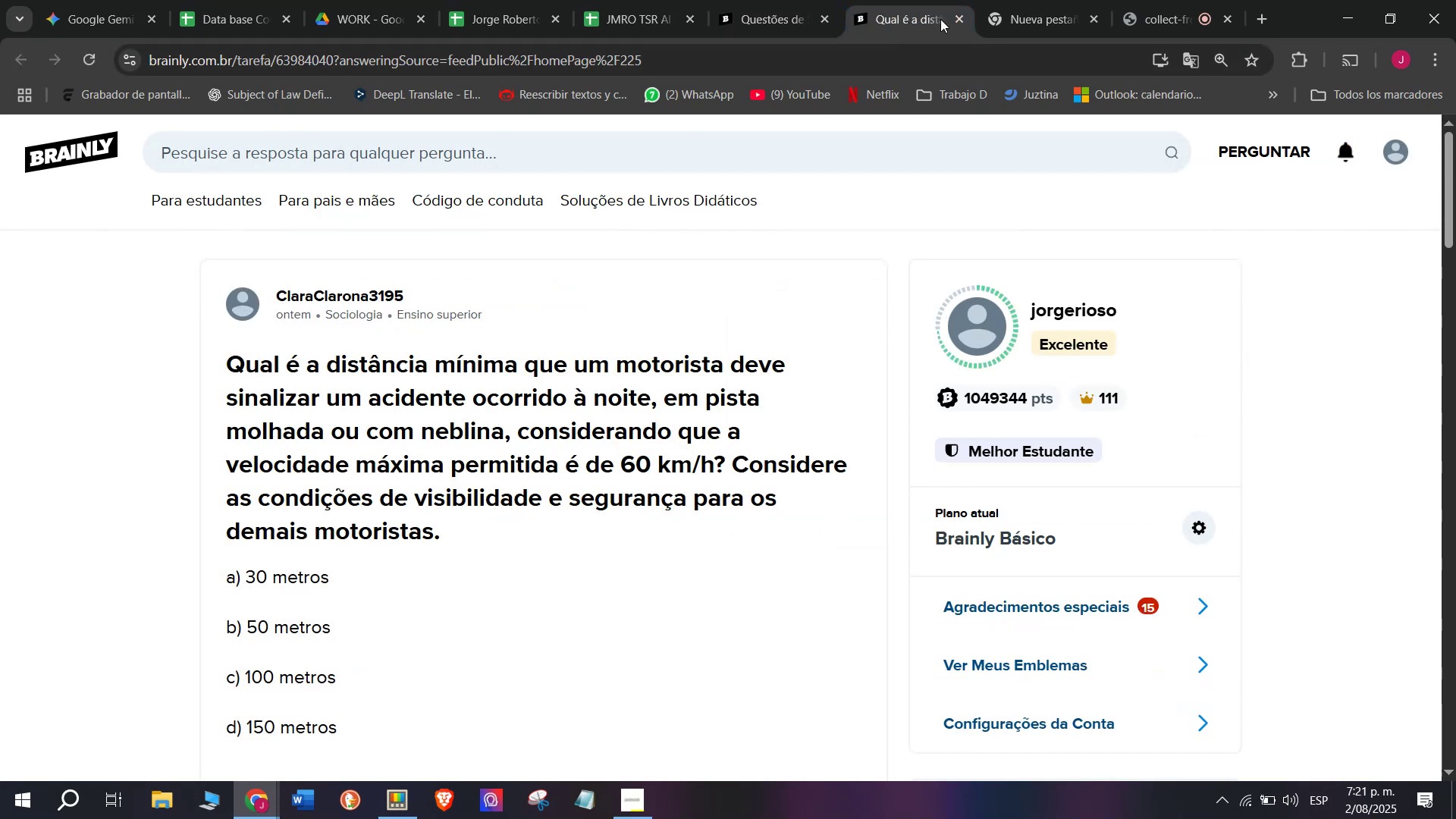 
double_click([755, 0])
 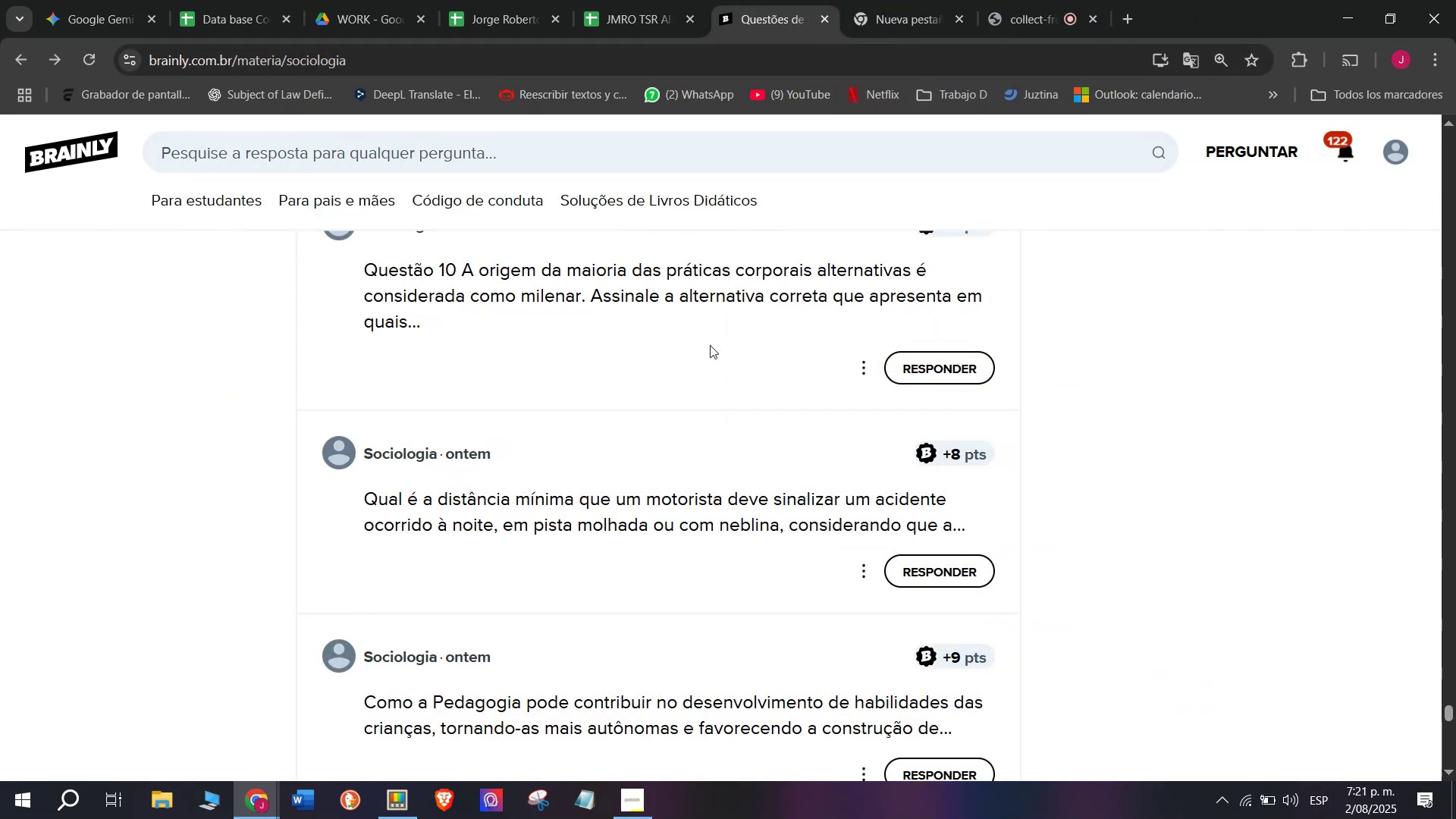 
scroll: coordinate [697, 402], scroll_direction: down, amount: 5.0
 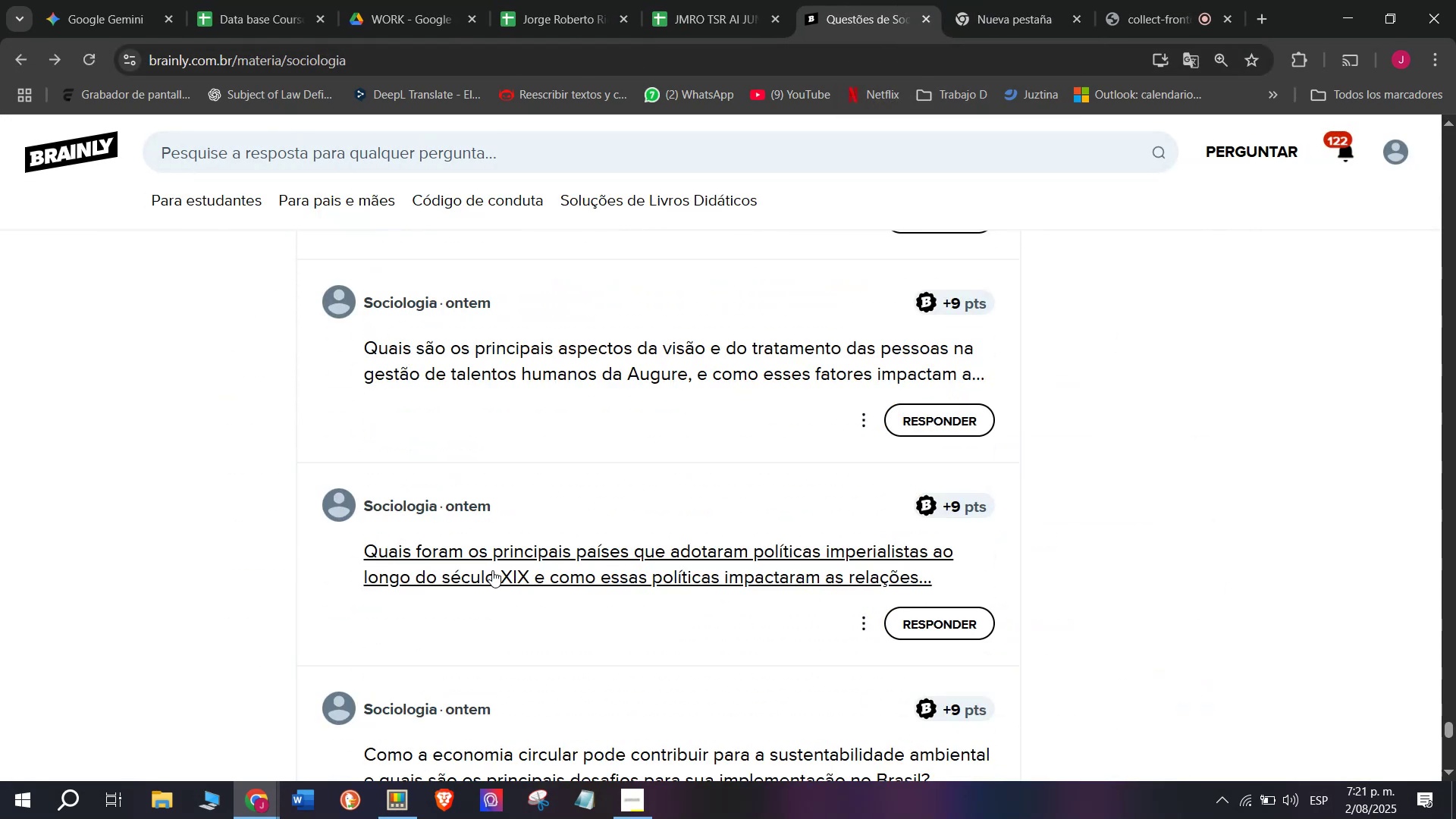 
right_click([492, 570])
 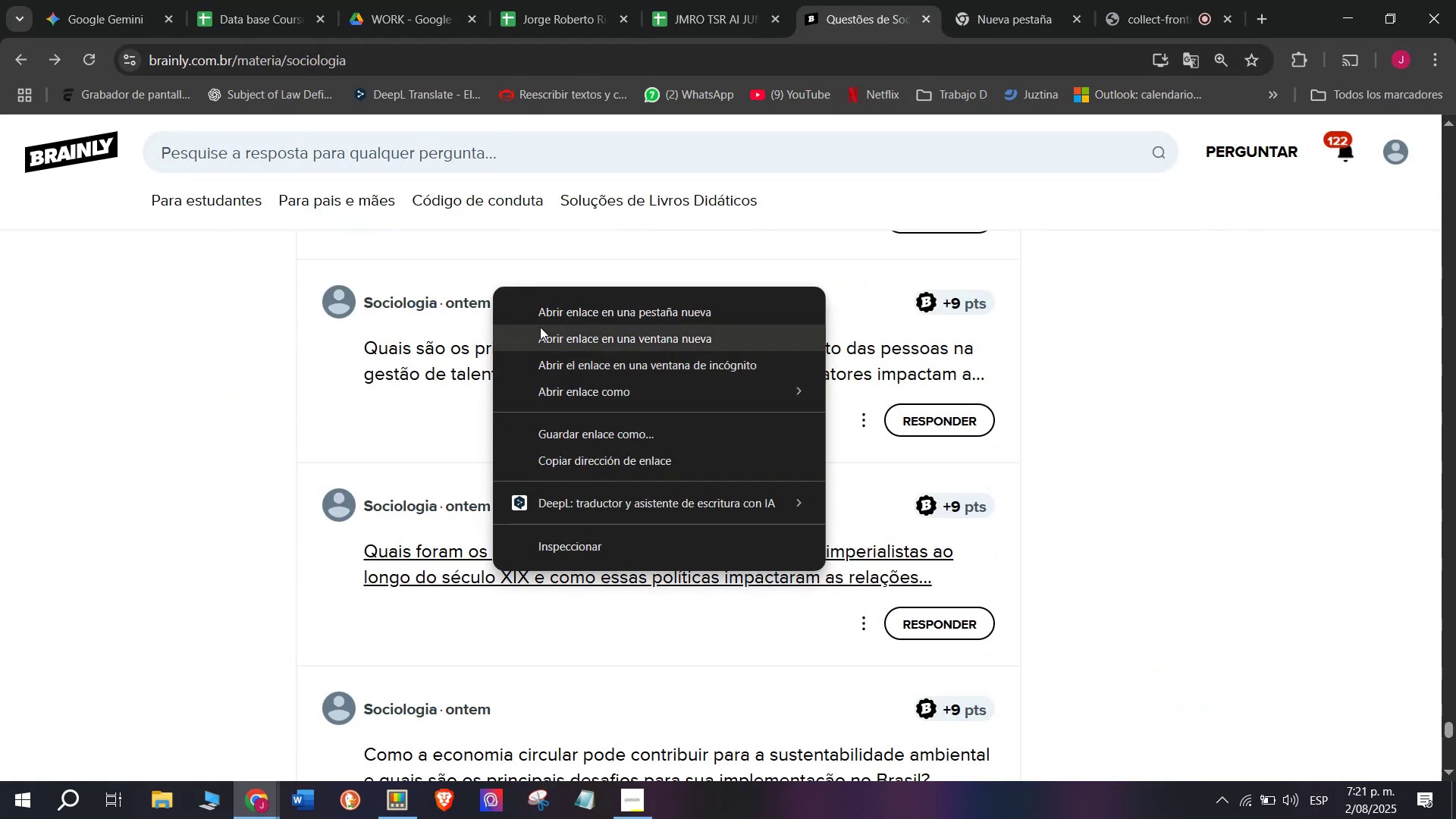 
left_click([547, 314])
 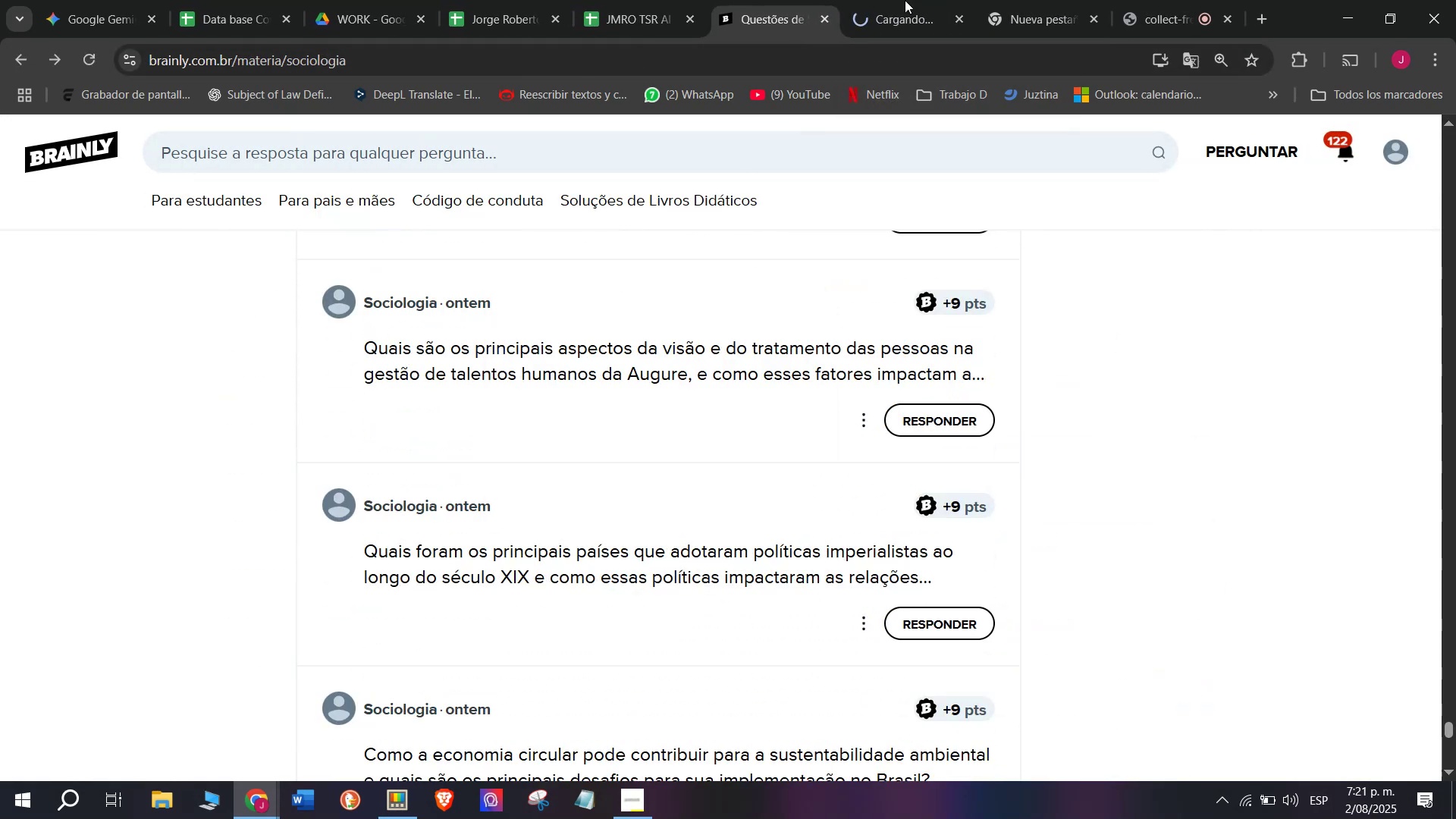 
left_click([952, 0])
 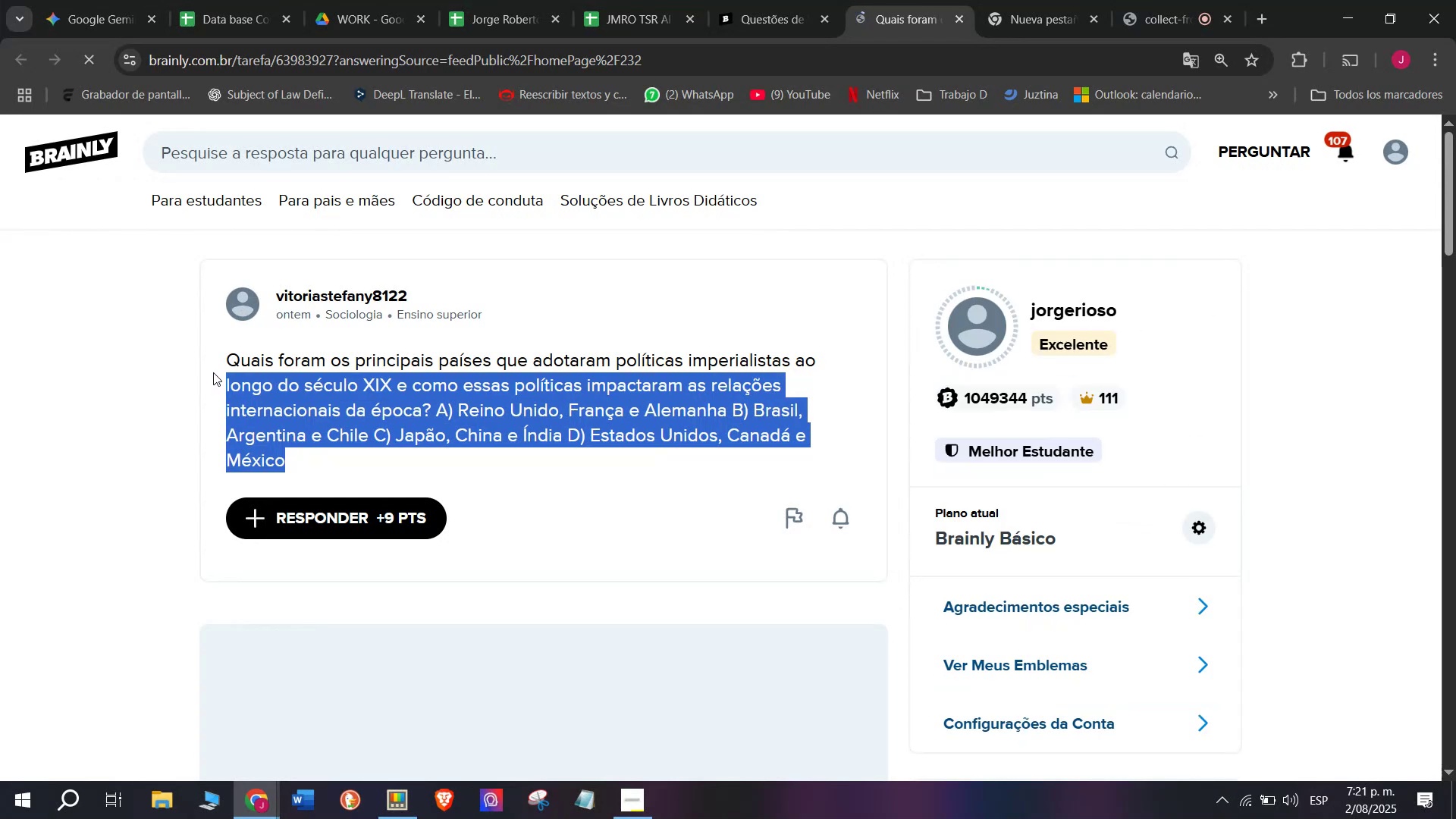 
key(Control+C)
 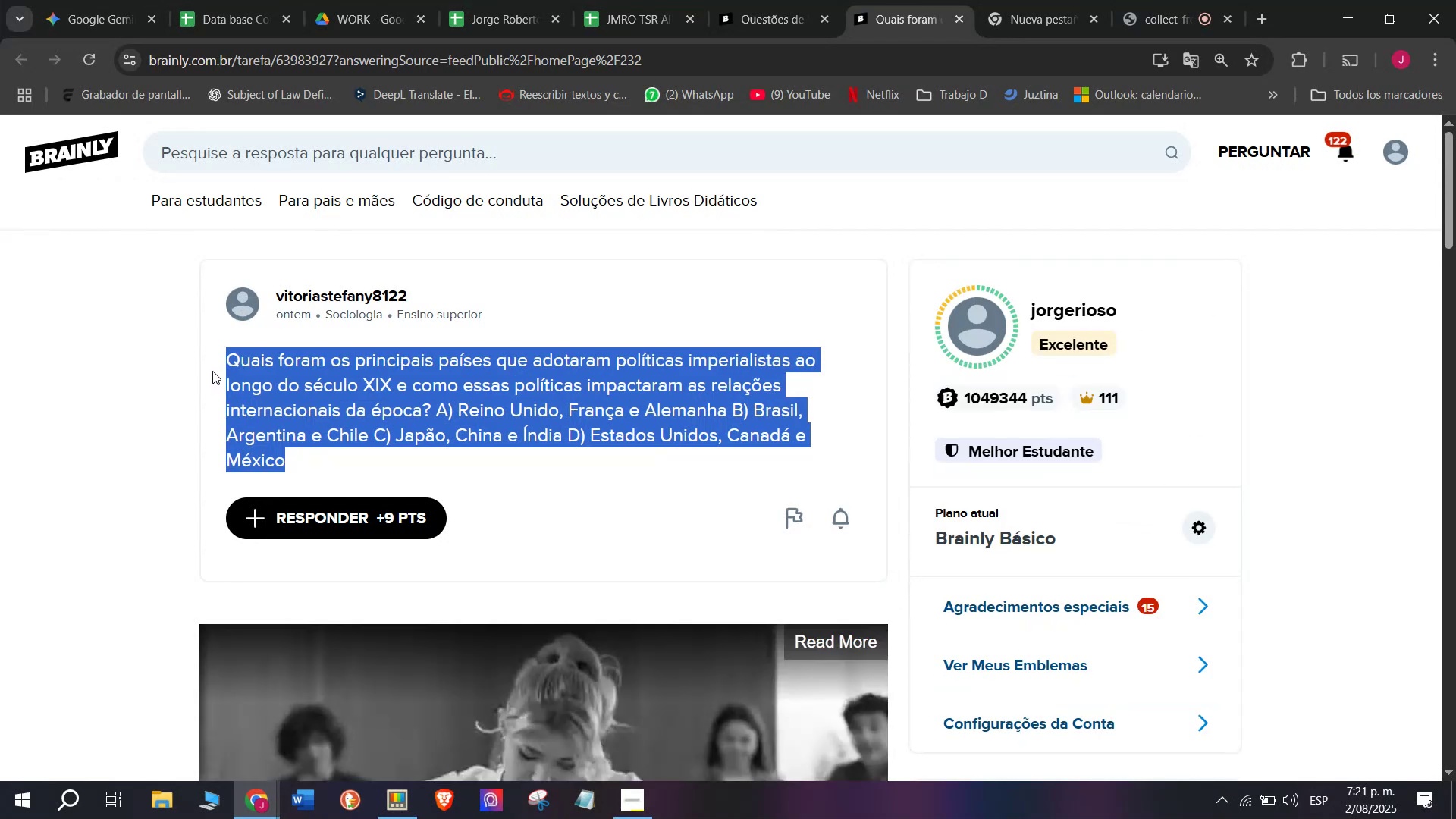 
key(Control+ControlLeft)
 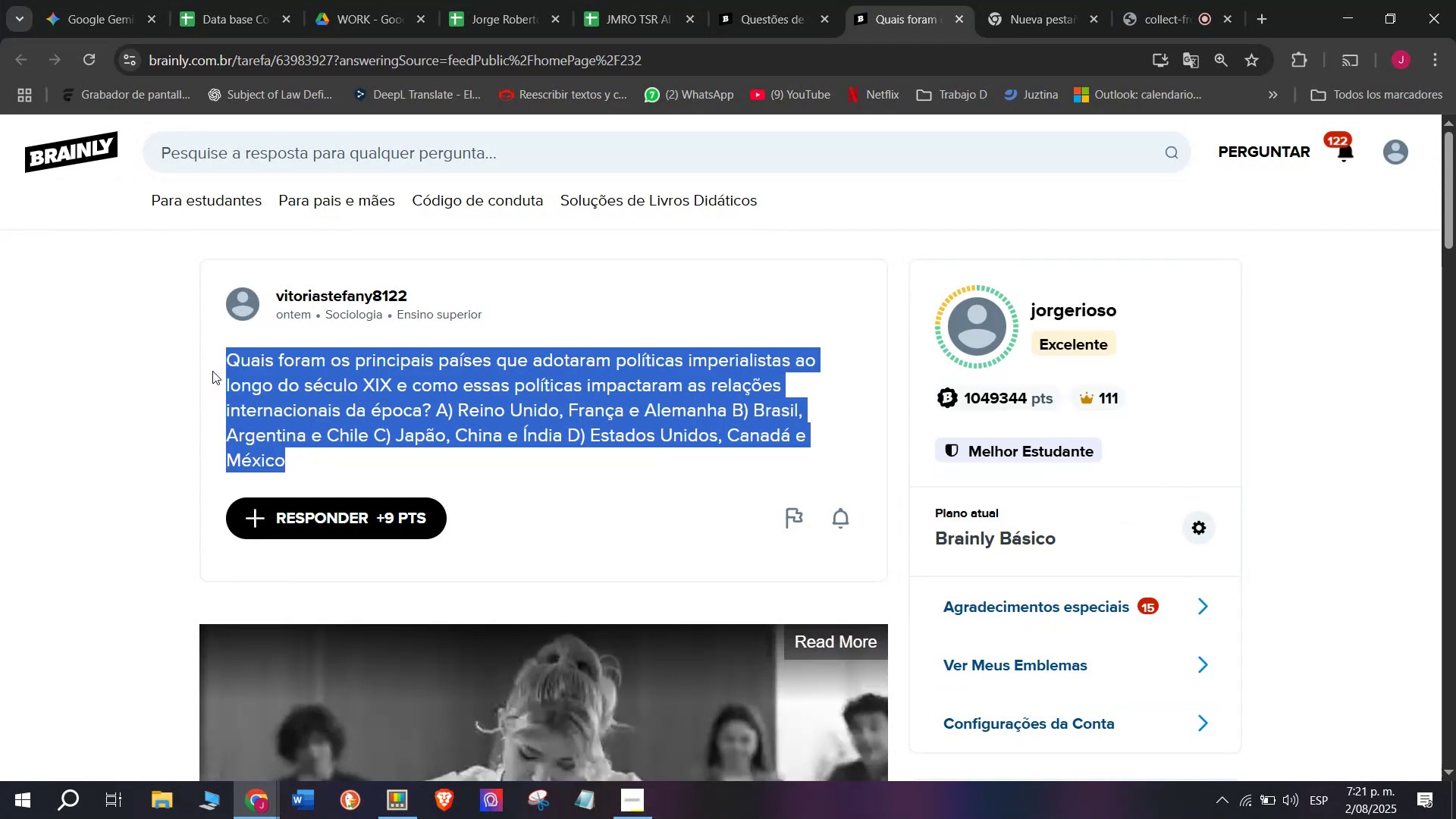 
key(Control+C)
 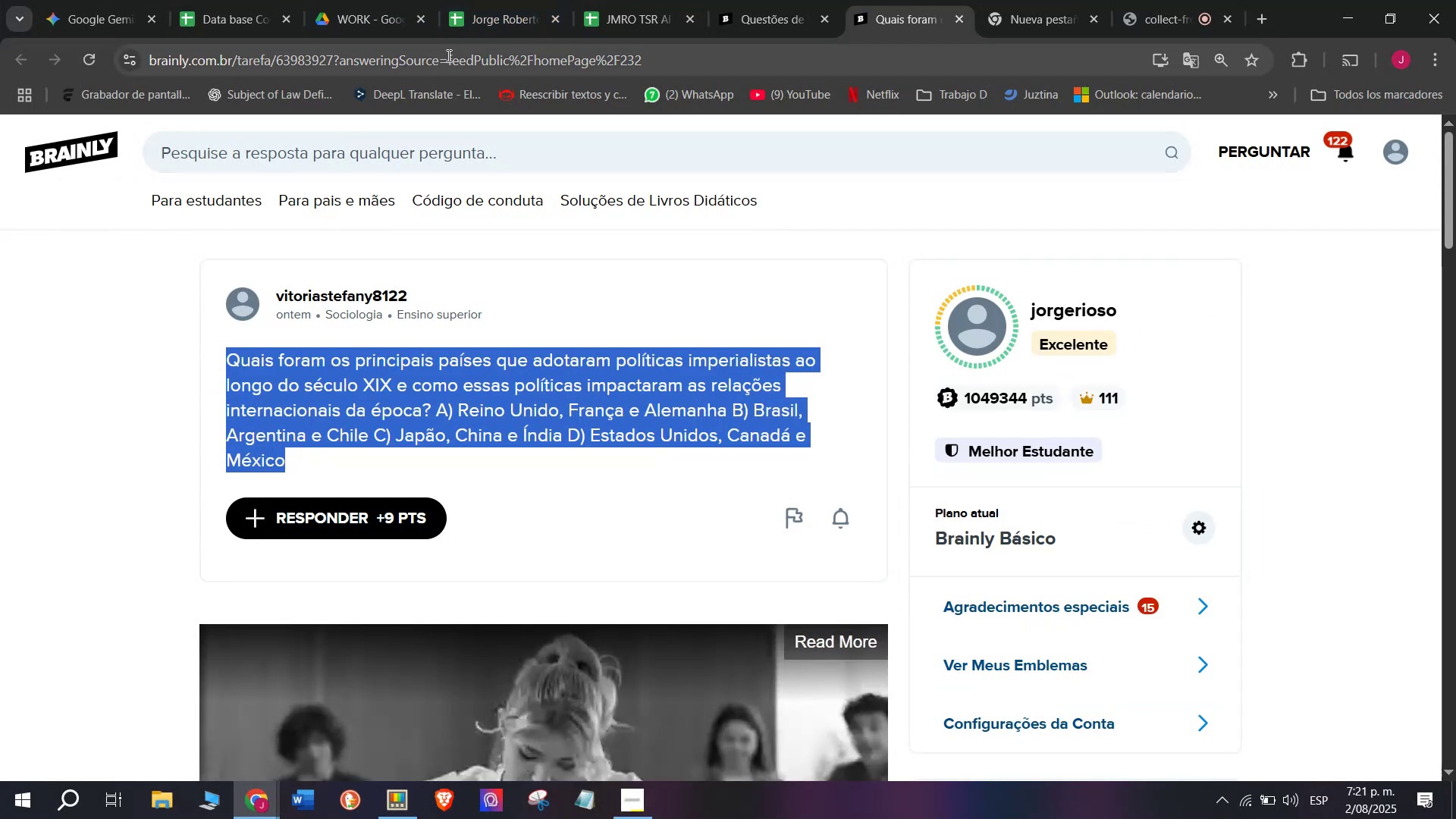 
double_click([446, 67])
 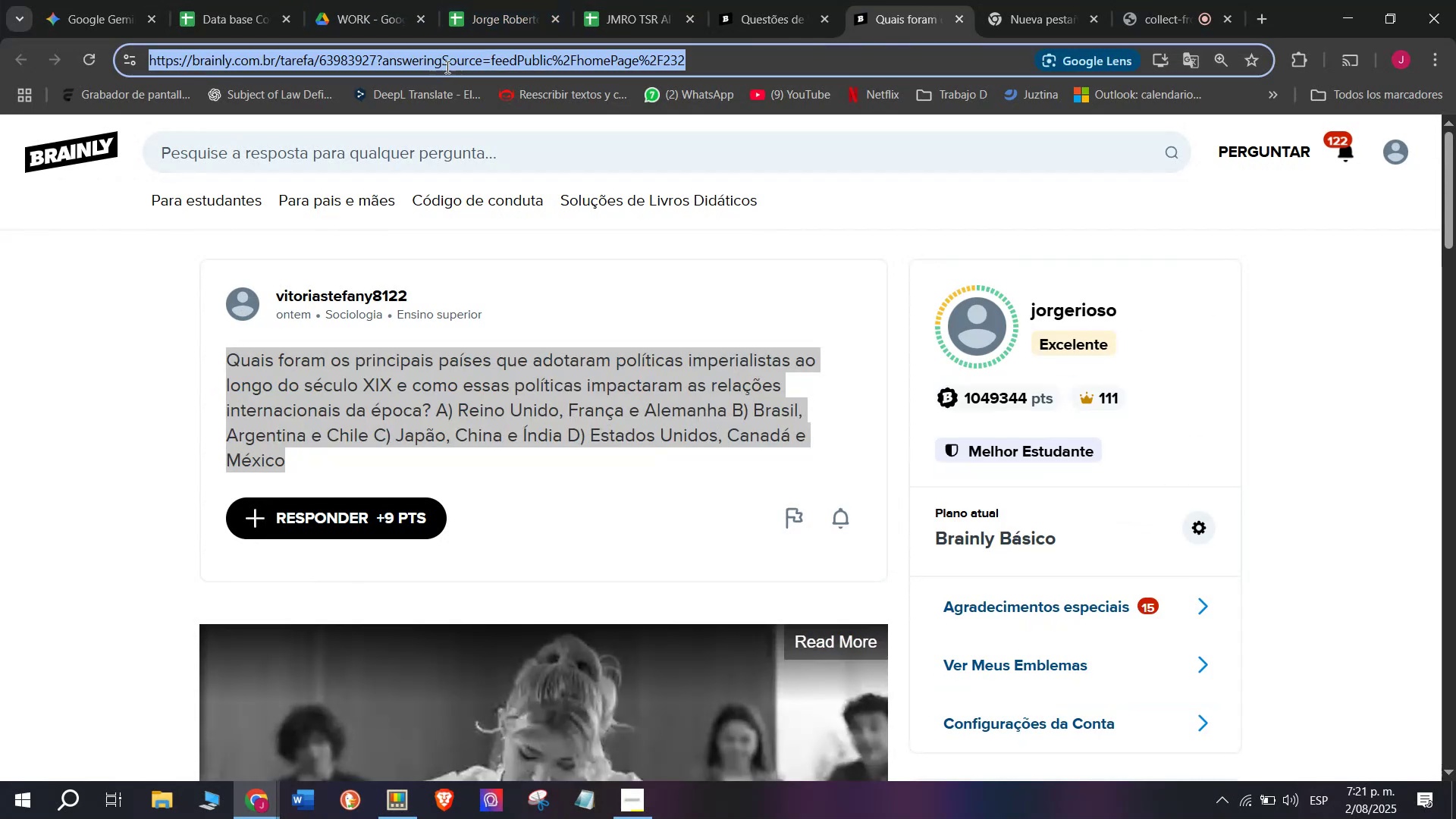 
triple_click([446, 67])
 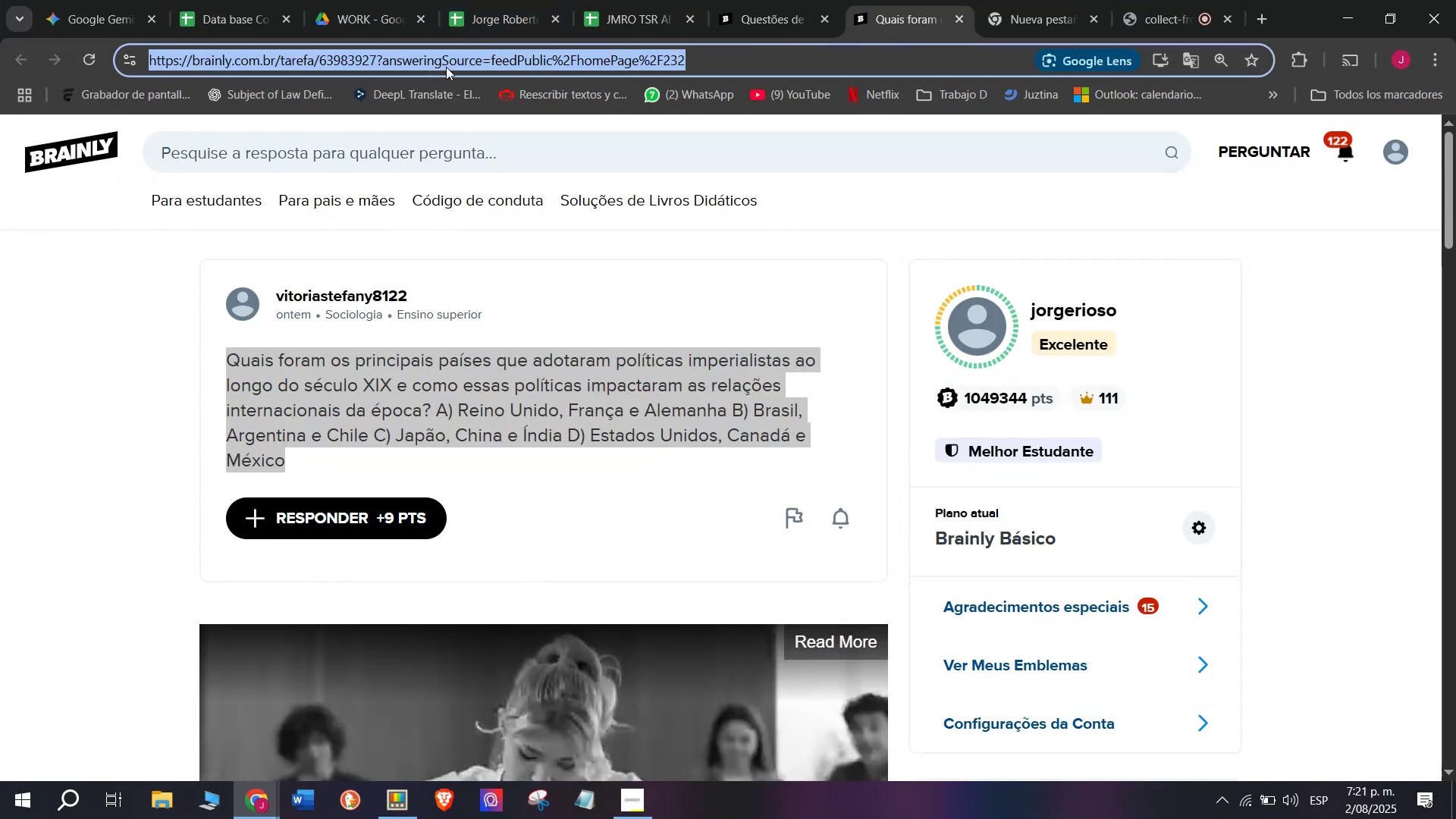 
key(Control+C)
 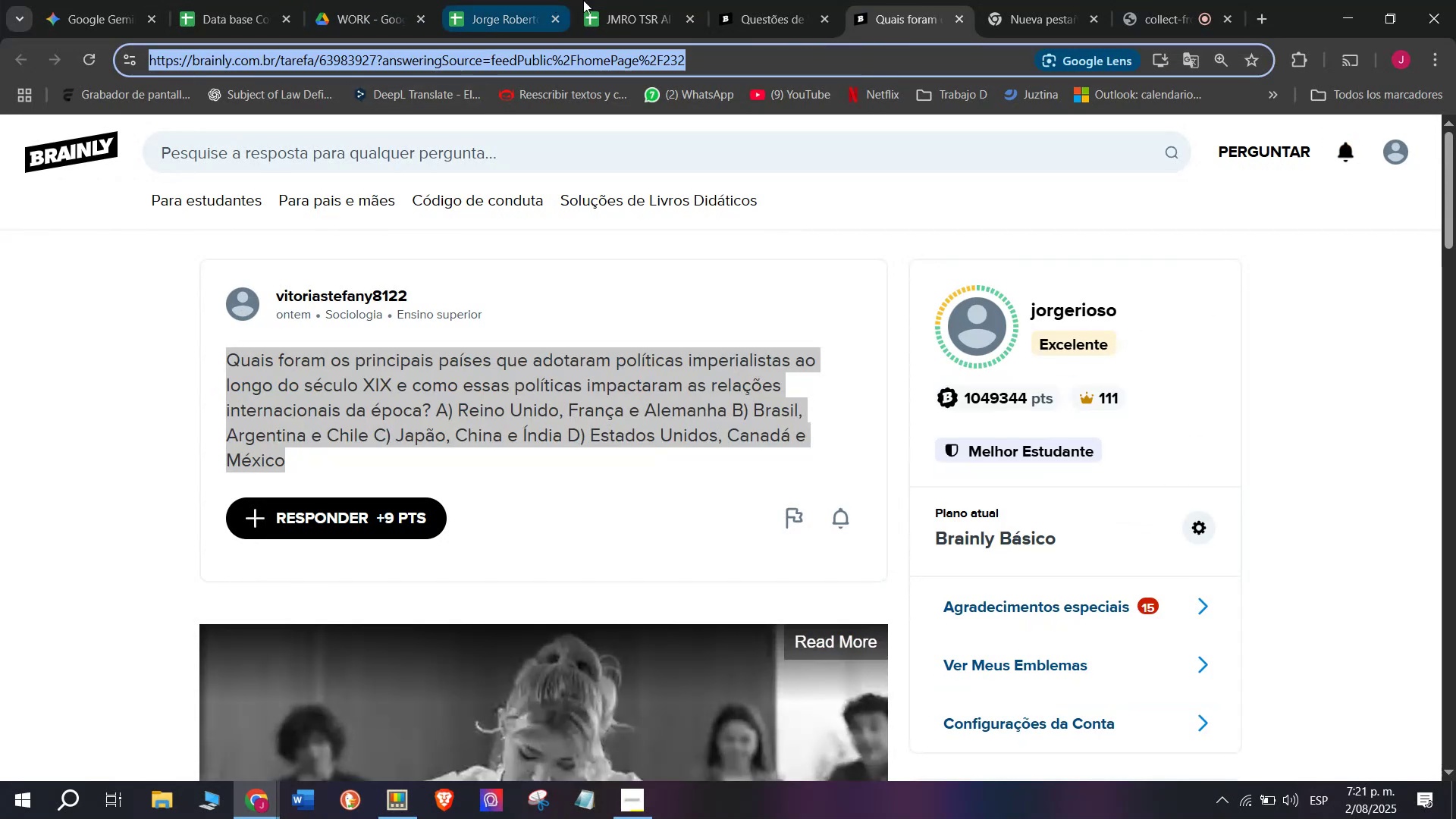 
left_click([667, 0])
 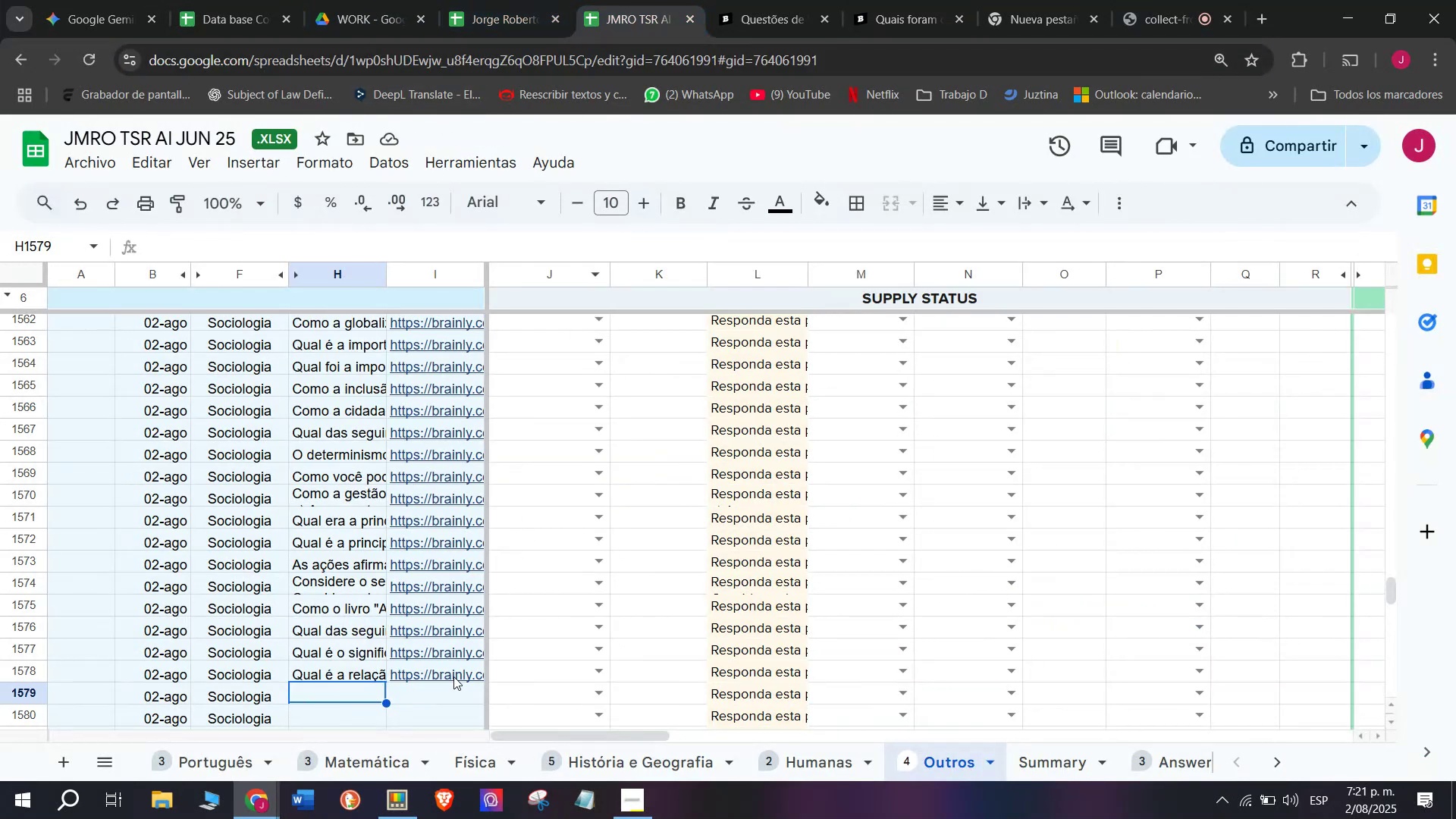 
double_click([441, 690])
 